 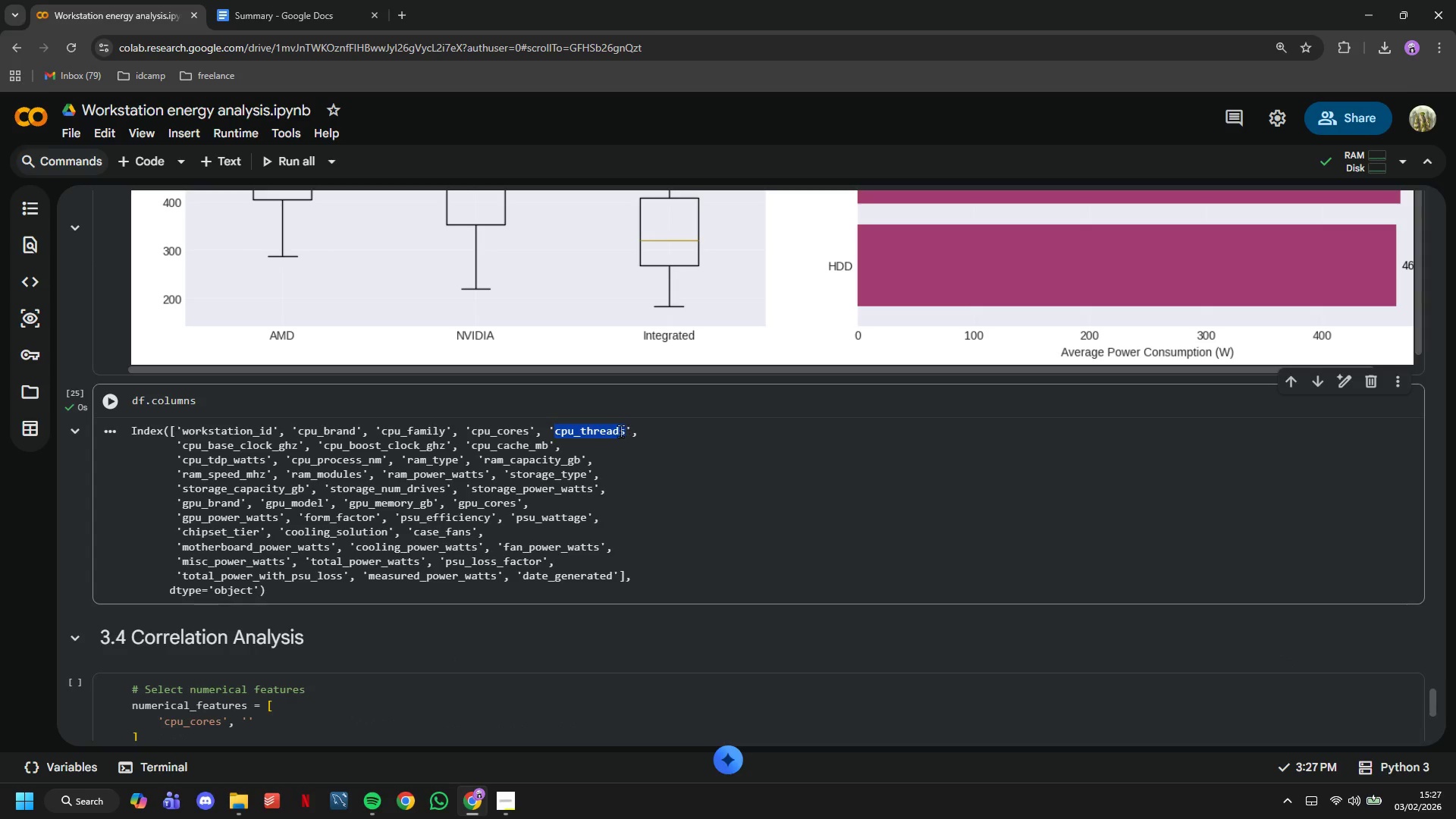 
key(Control+C)
 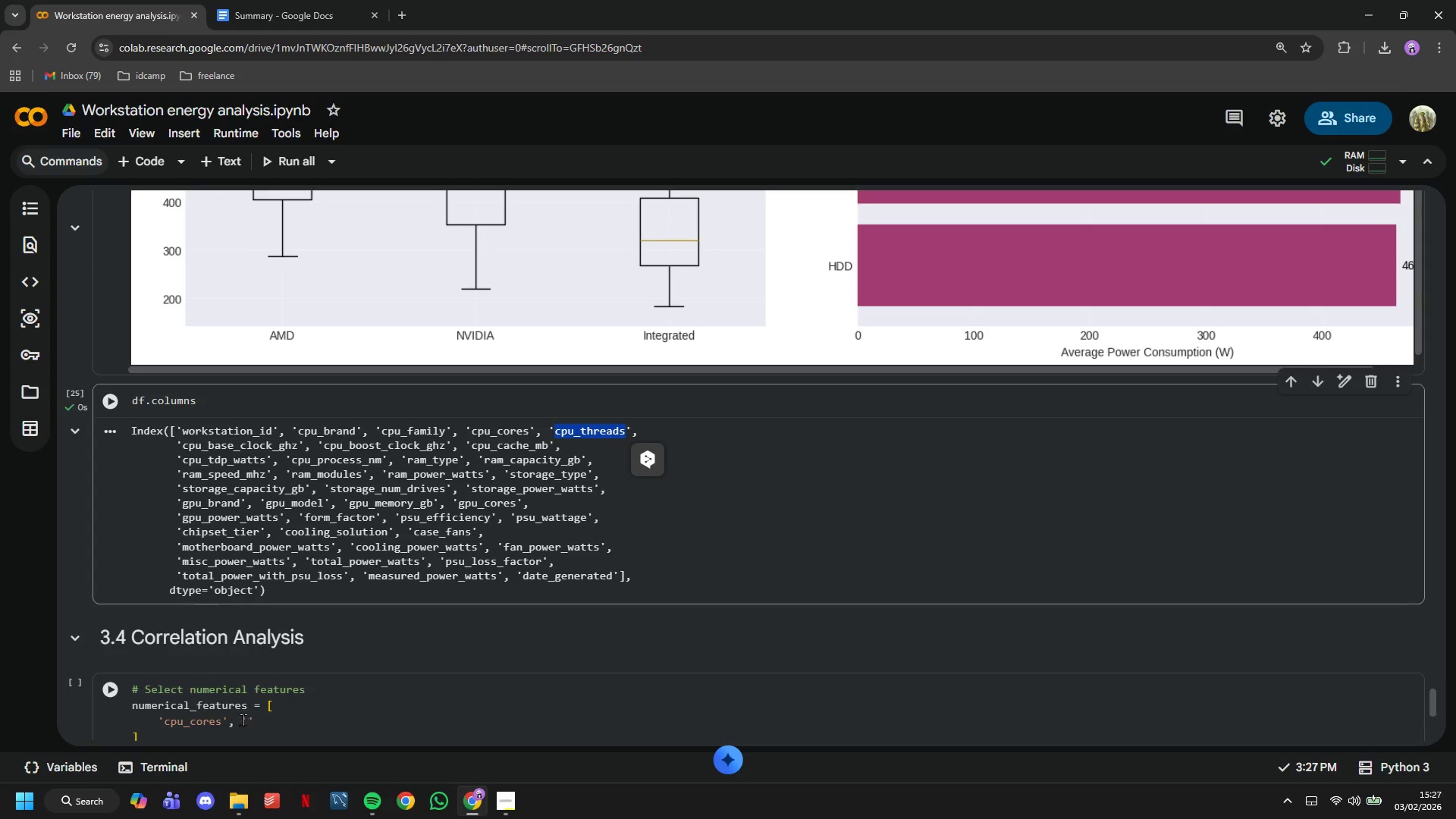 
left_click([250, 720])
 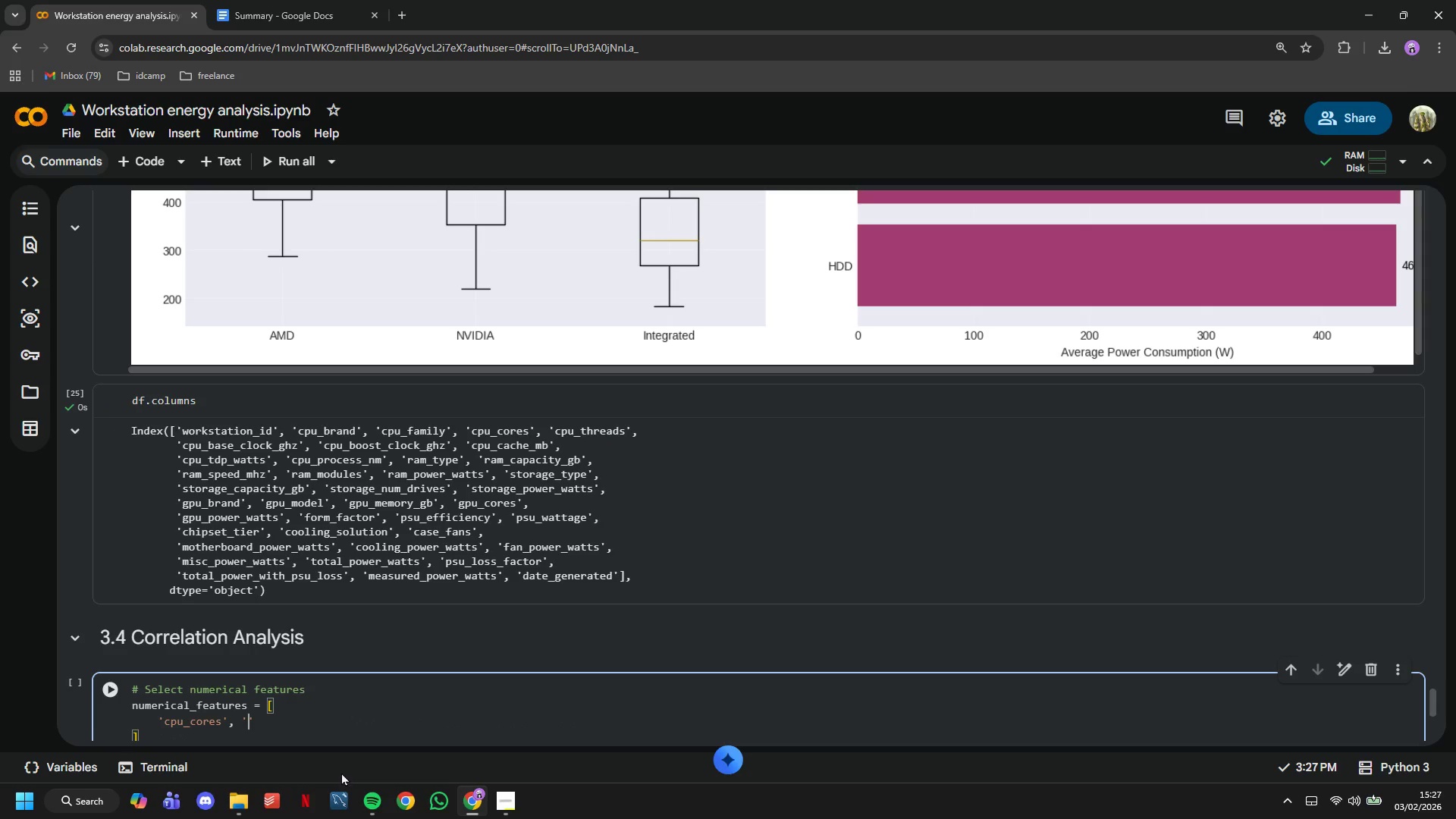 
key(Control+V)
 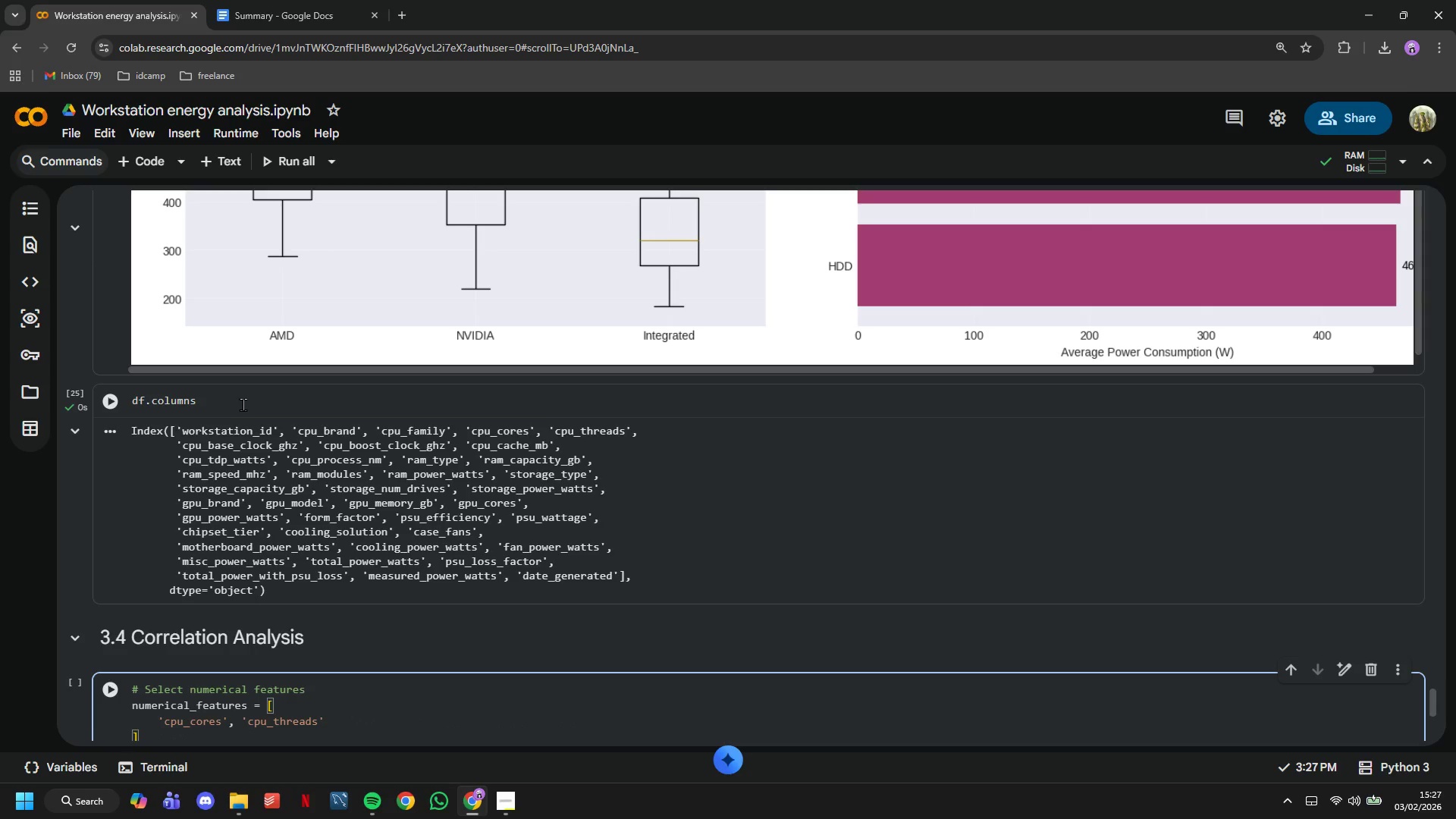 
left_click([240, 400])
 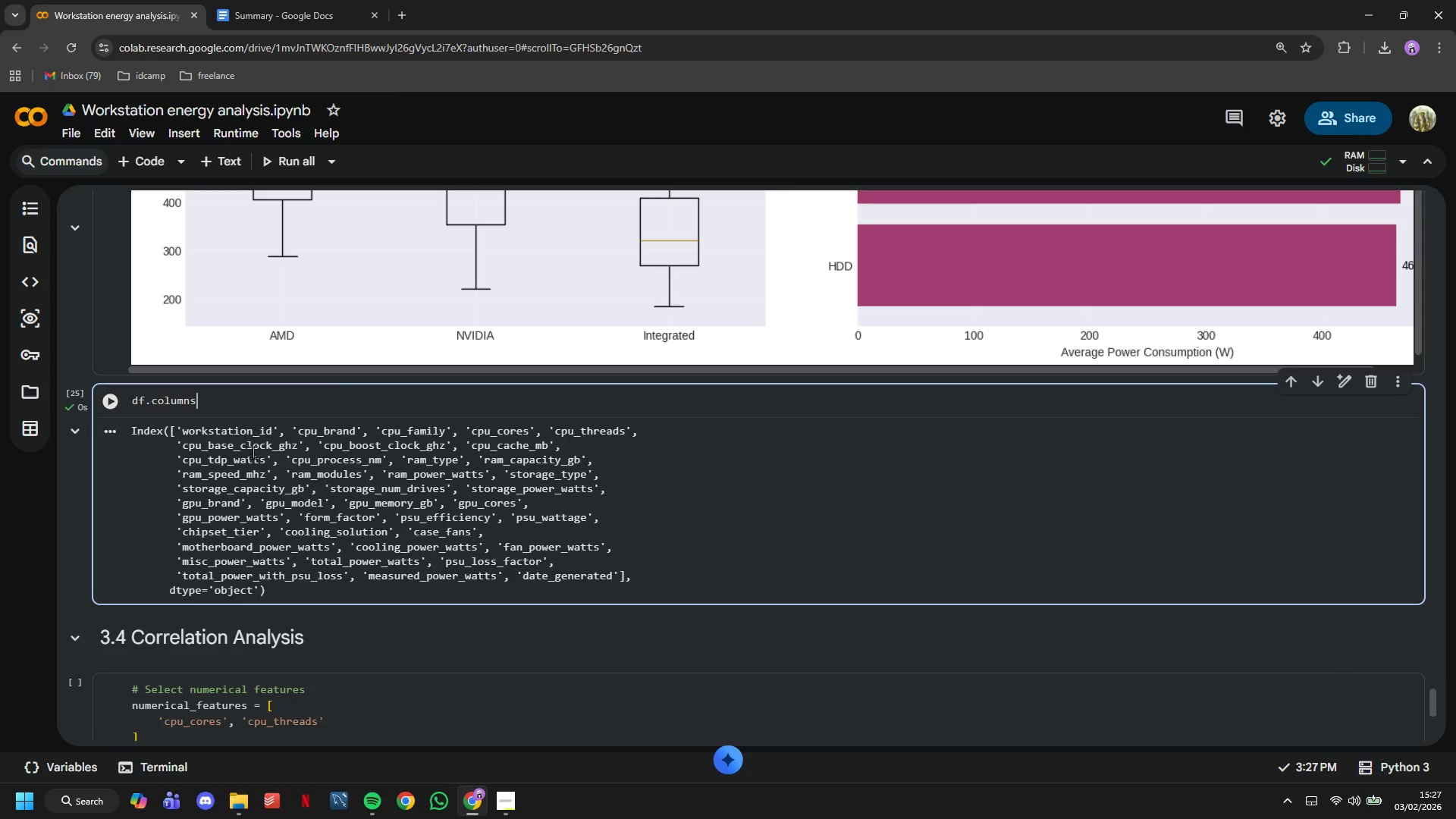 
hold_key(key=Backspace, duration=0.64)
 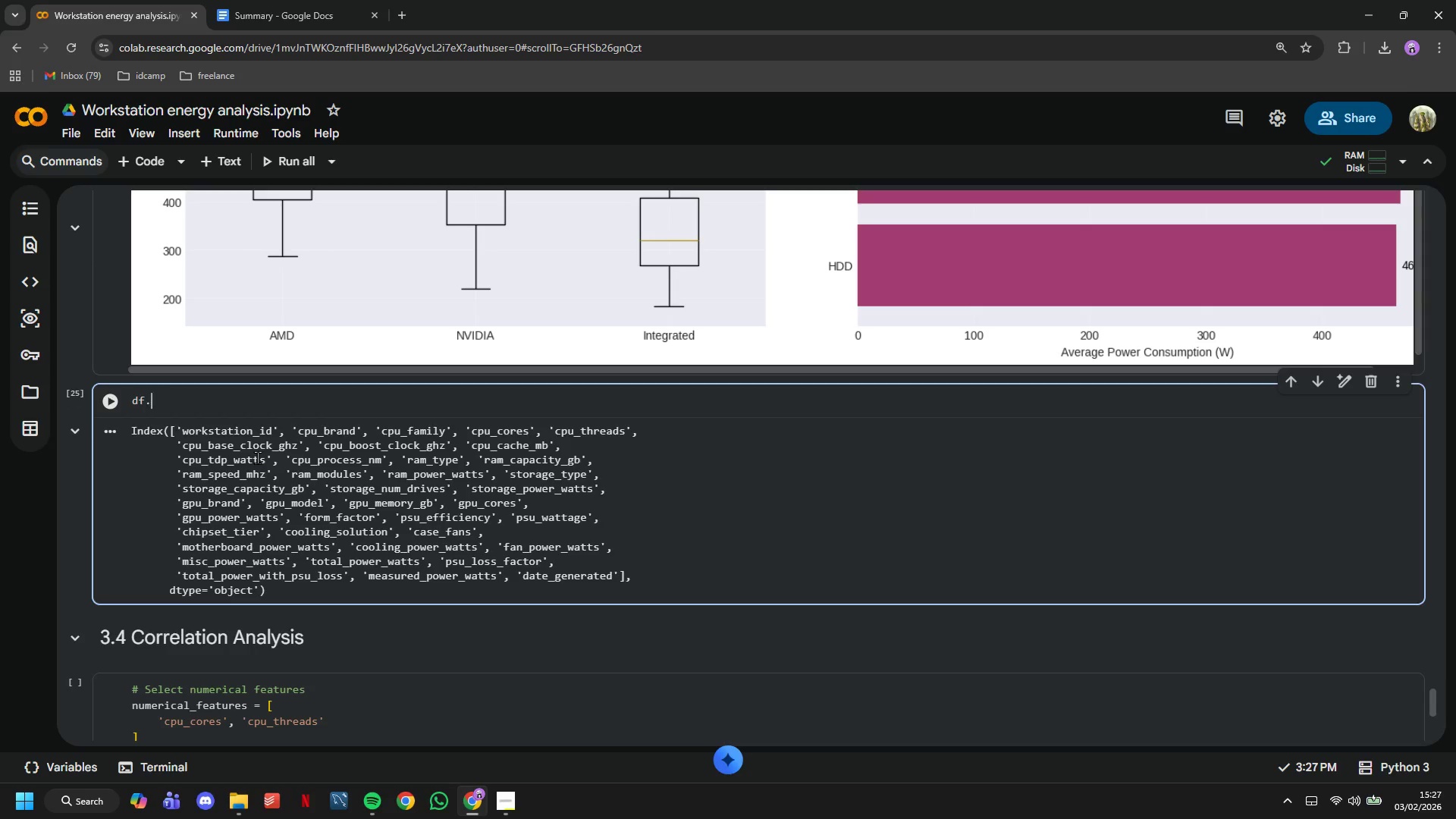 
key(Backspace)
type(info()
 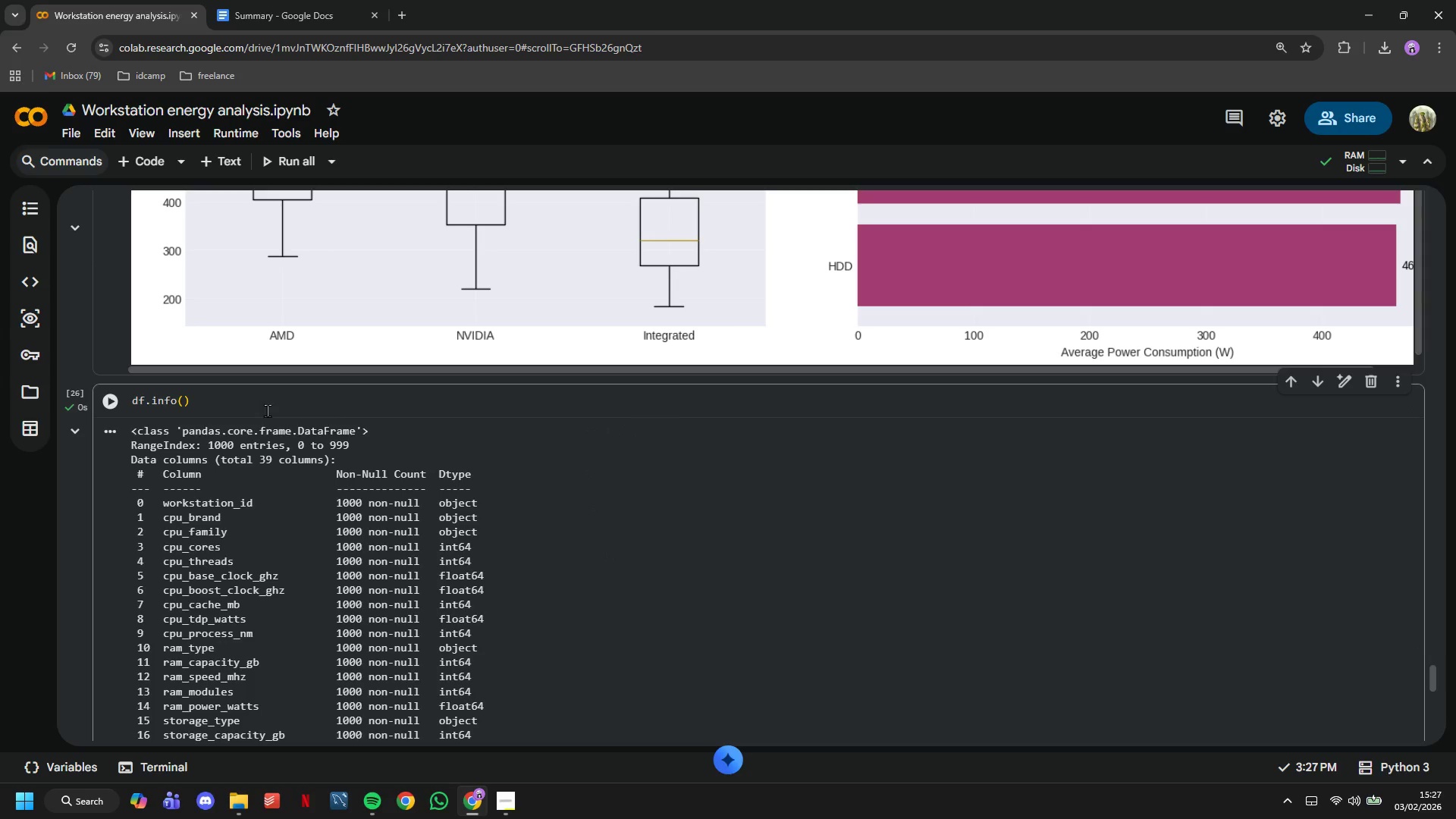 
scroll: coordinate [482, 485], scroll_direction: down, amount: 9.0
 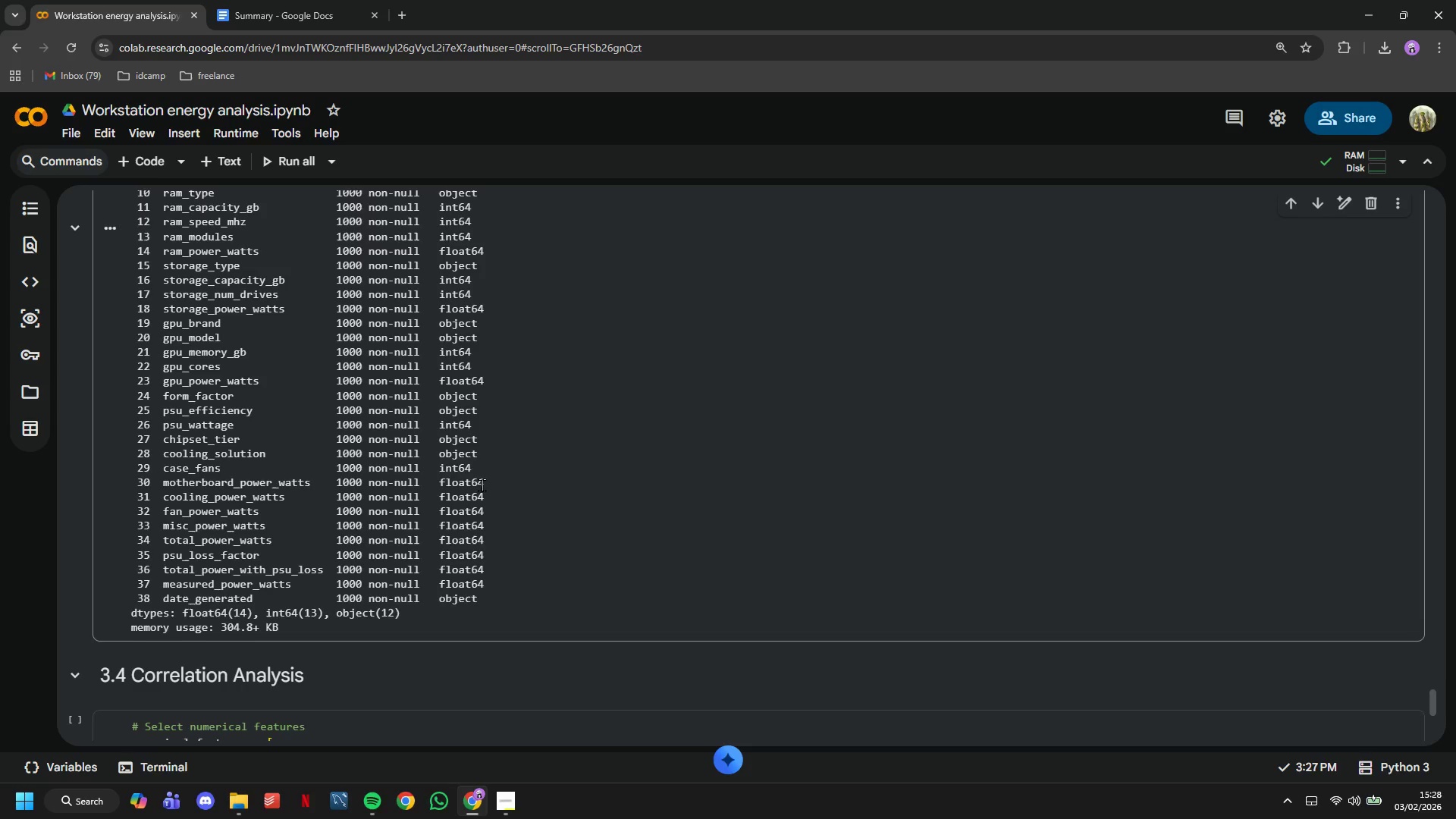 
scroll: coordinate [482, 485], scroll_direction: up, amount: 3.0
 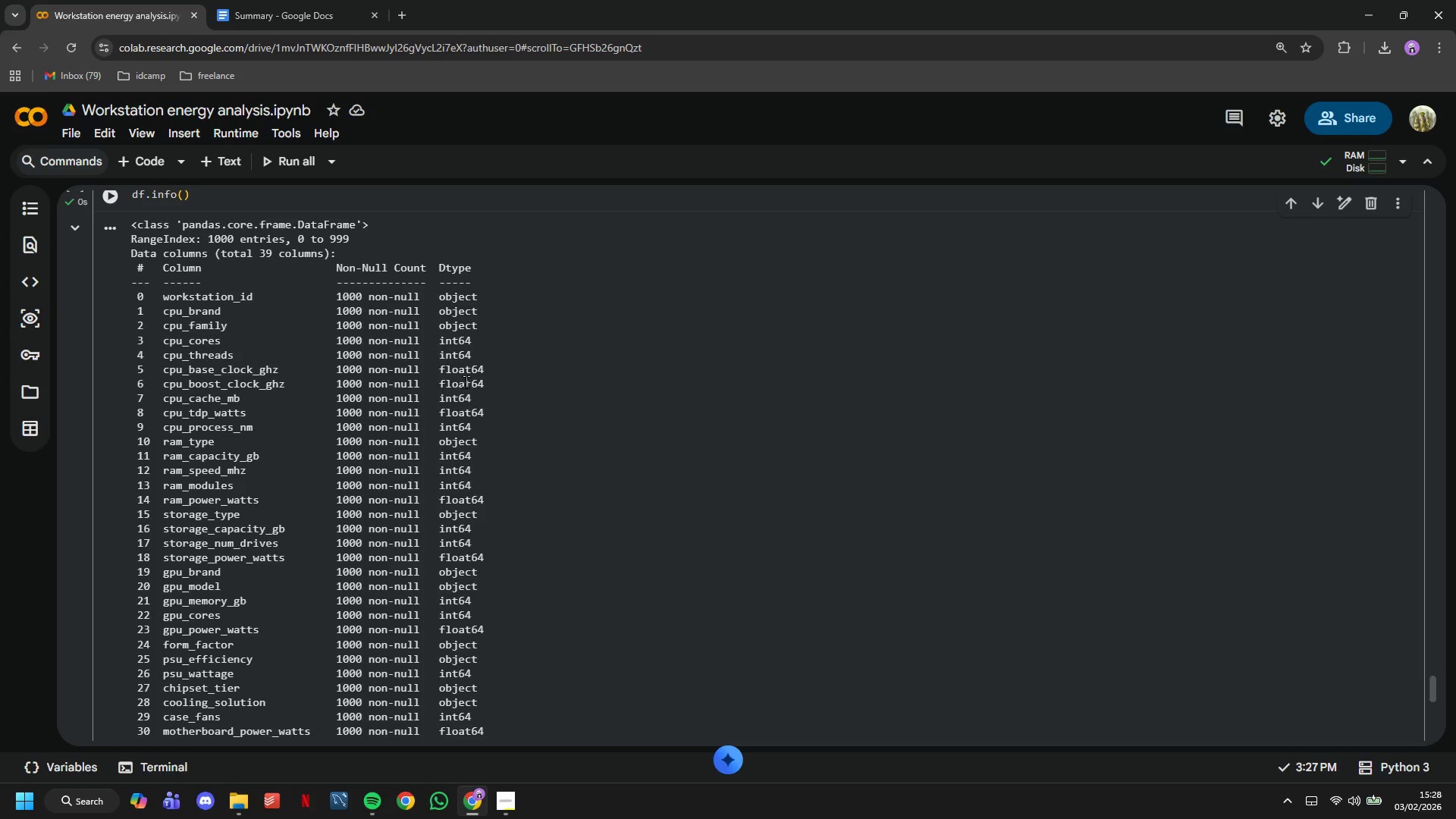 
left_click_drag(start_coordinate=[162, 366], to_coordinate=[278, 368])
 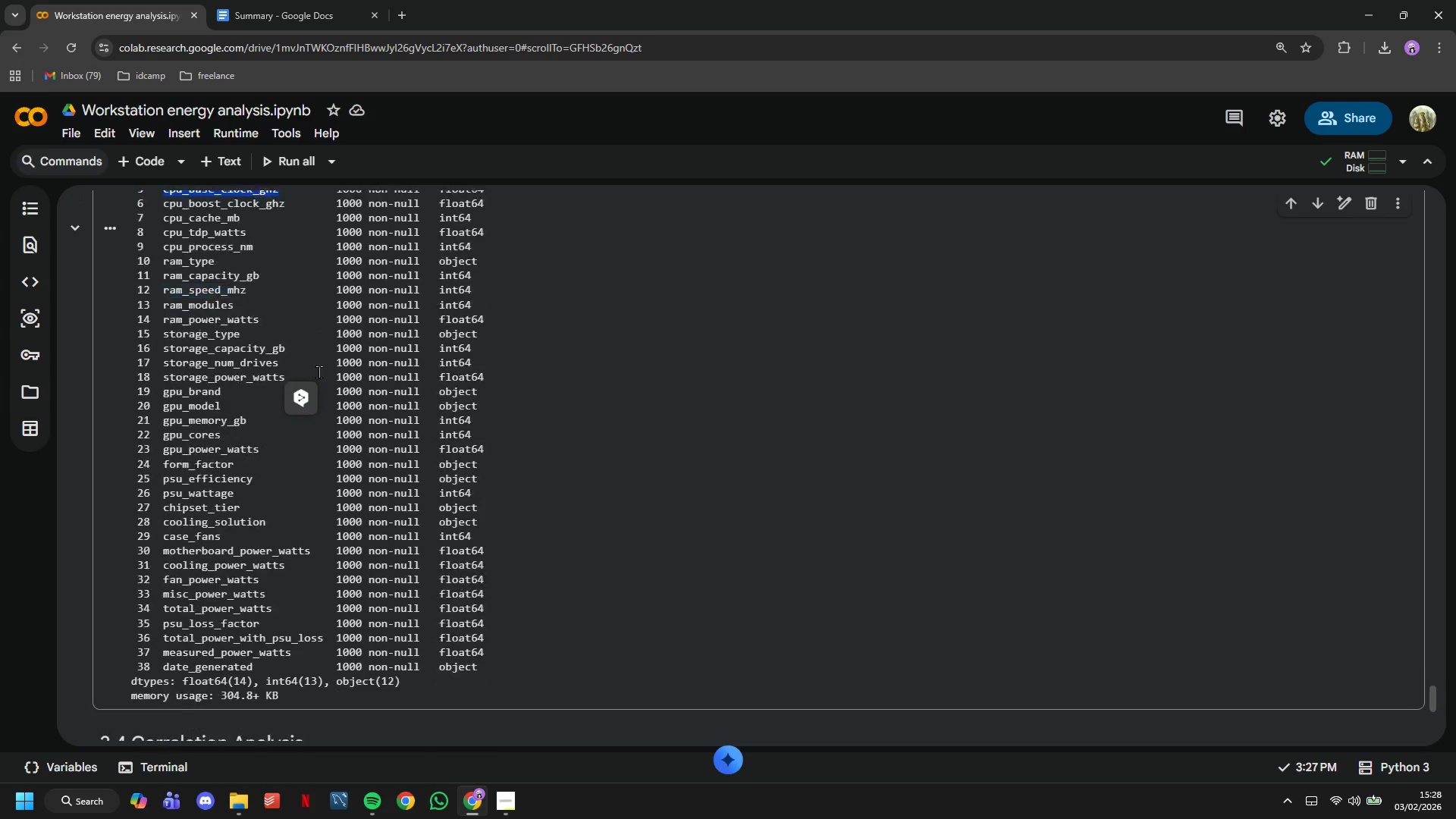 
key(Control+C)
 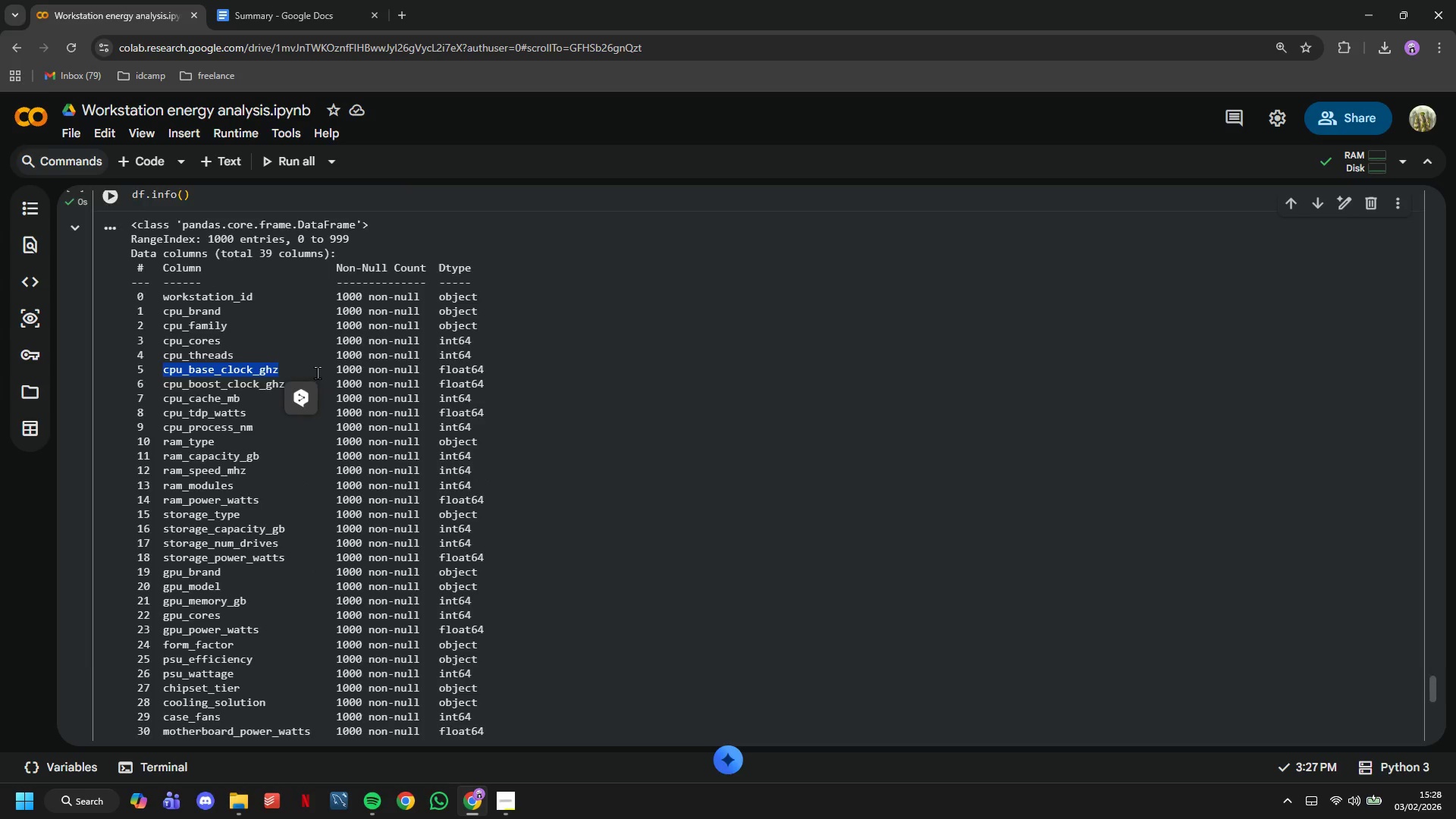 
scroll: coordinate [318, 372], scroll_direction: down, amount: 5.0
 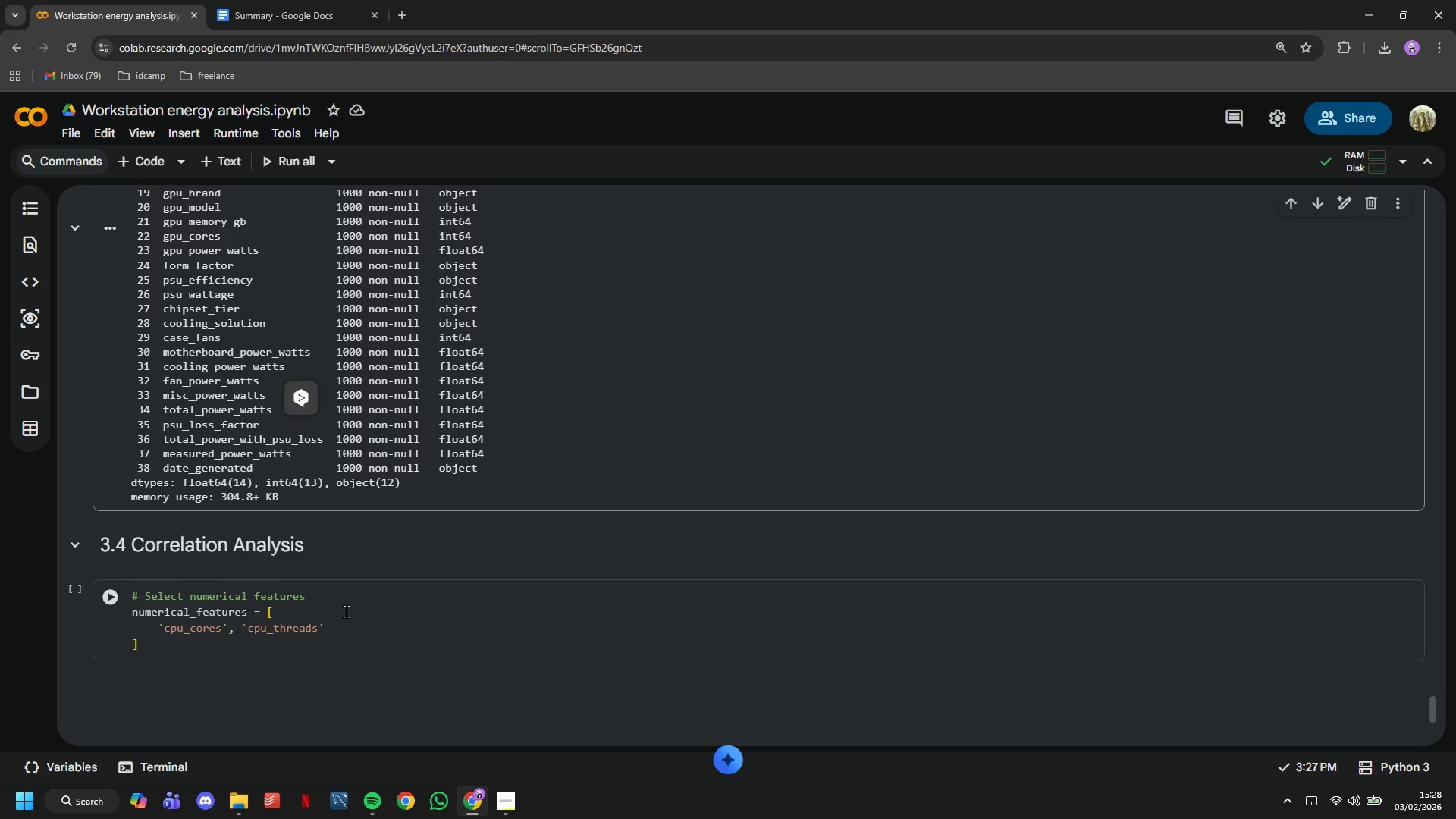 
left_click([349, 623])
 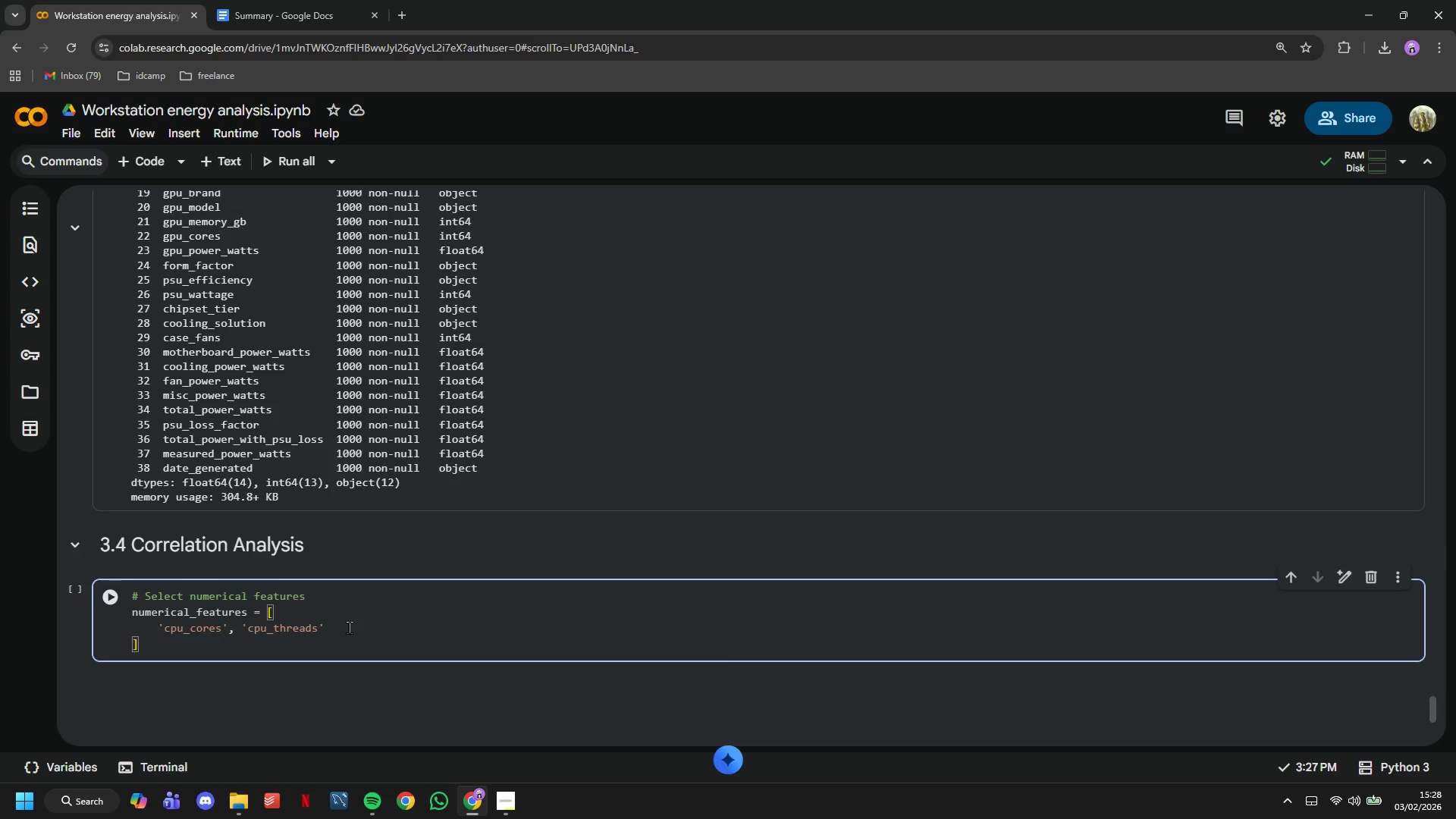 
key(Comma)
 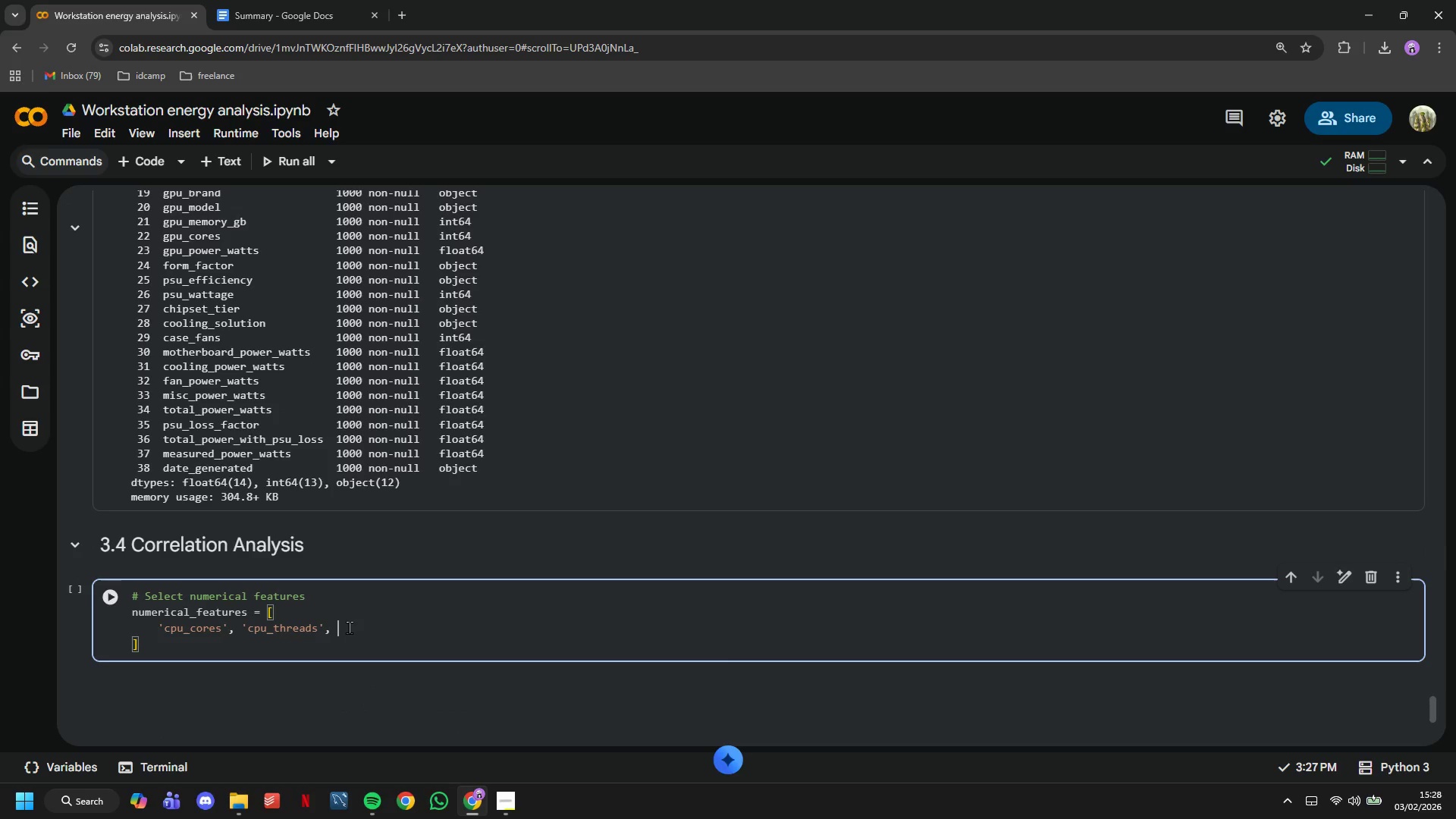 
key(Space)
 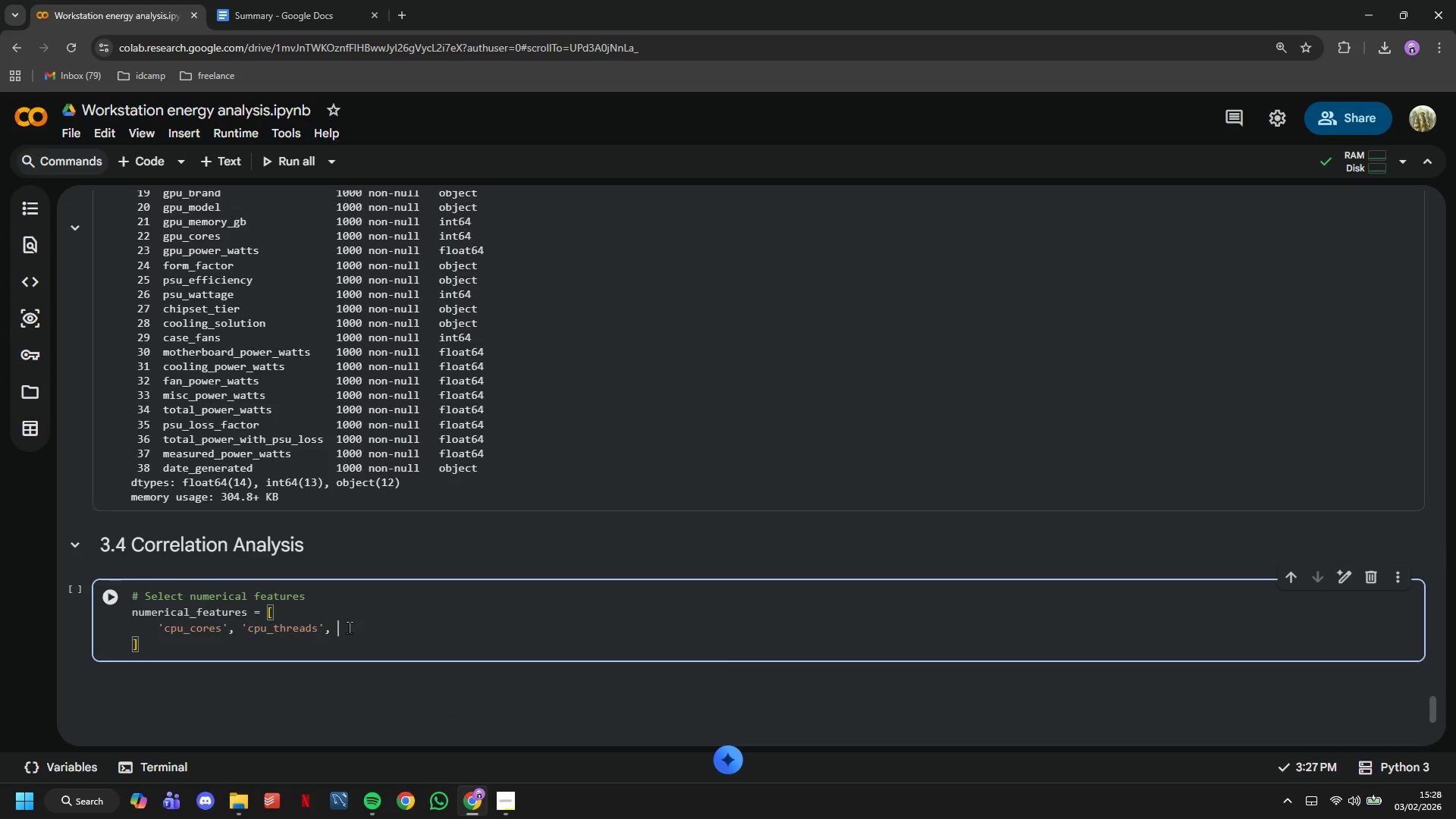 
key(Quote)
 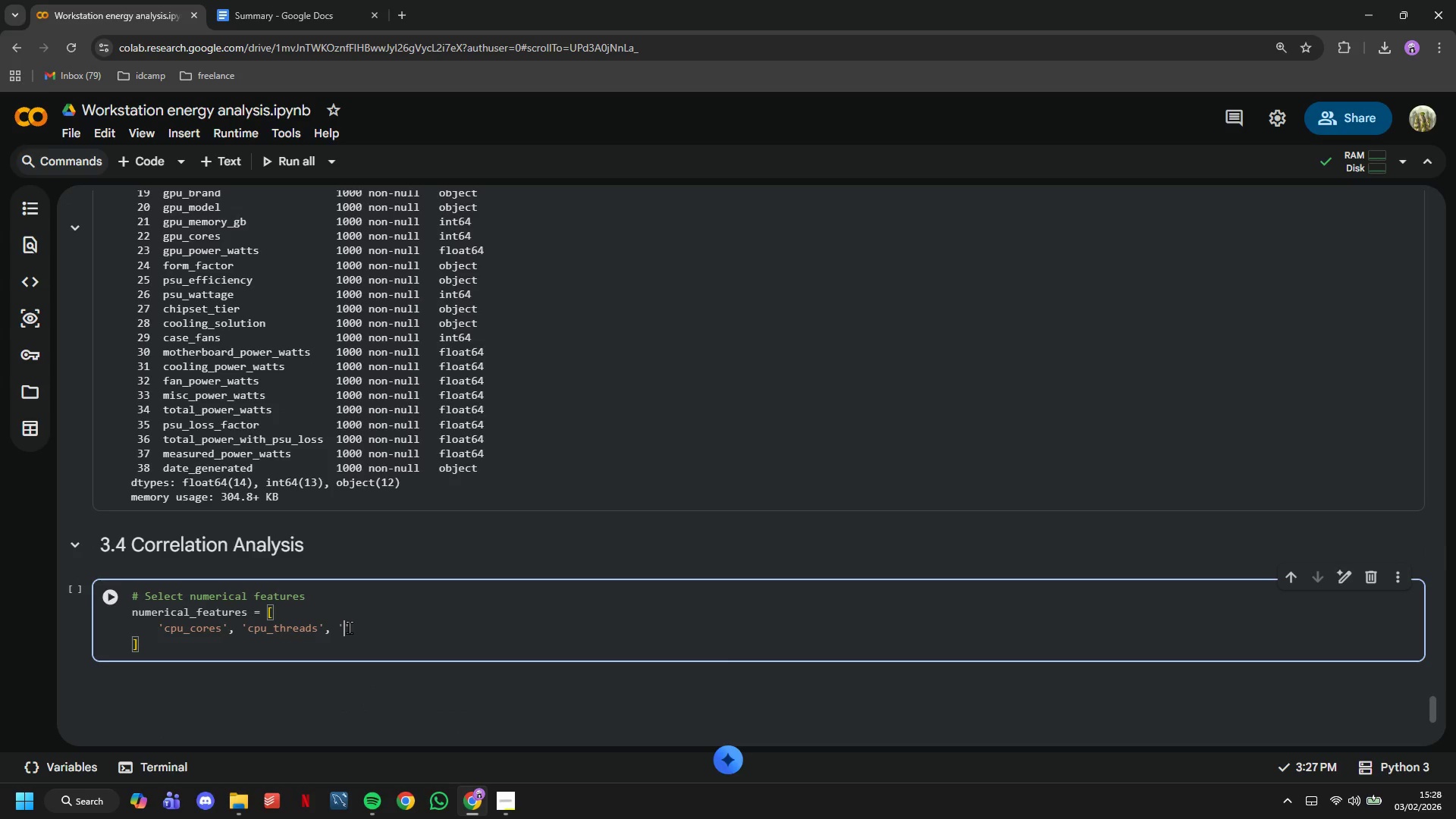 
key(Control+V)
 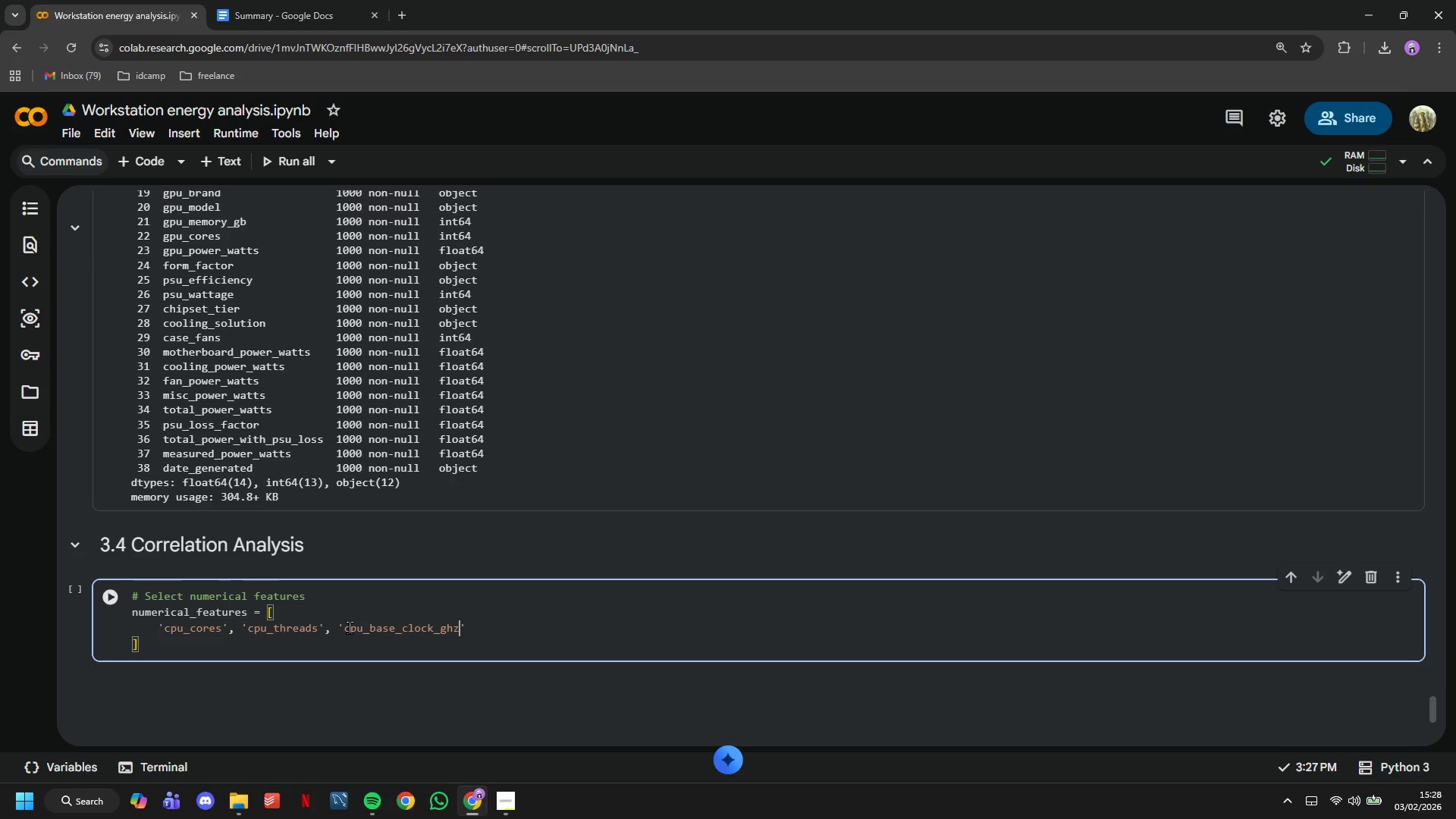 
key(ArrowRight)
 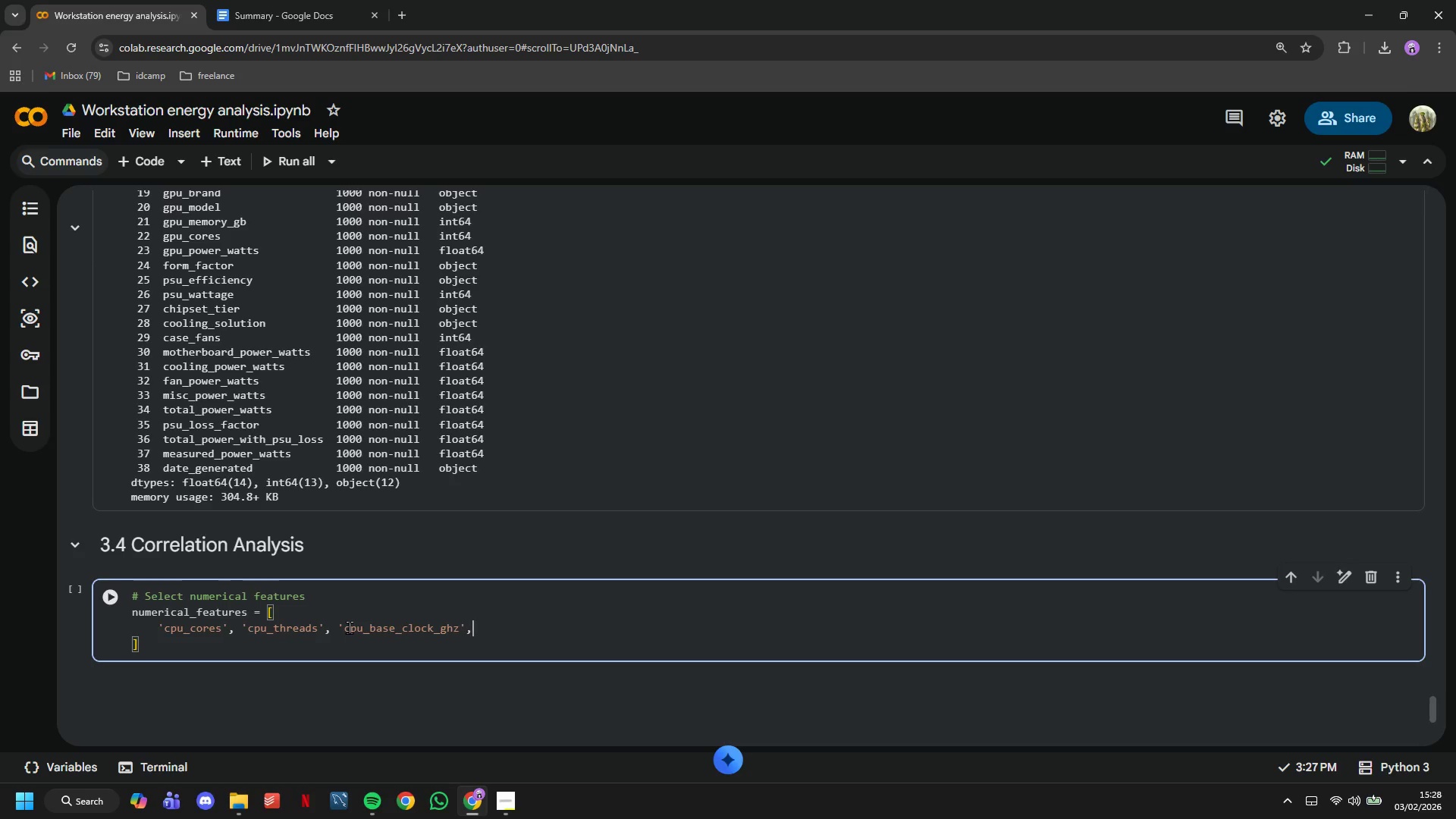 
key(Comma)
 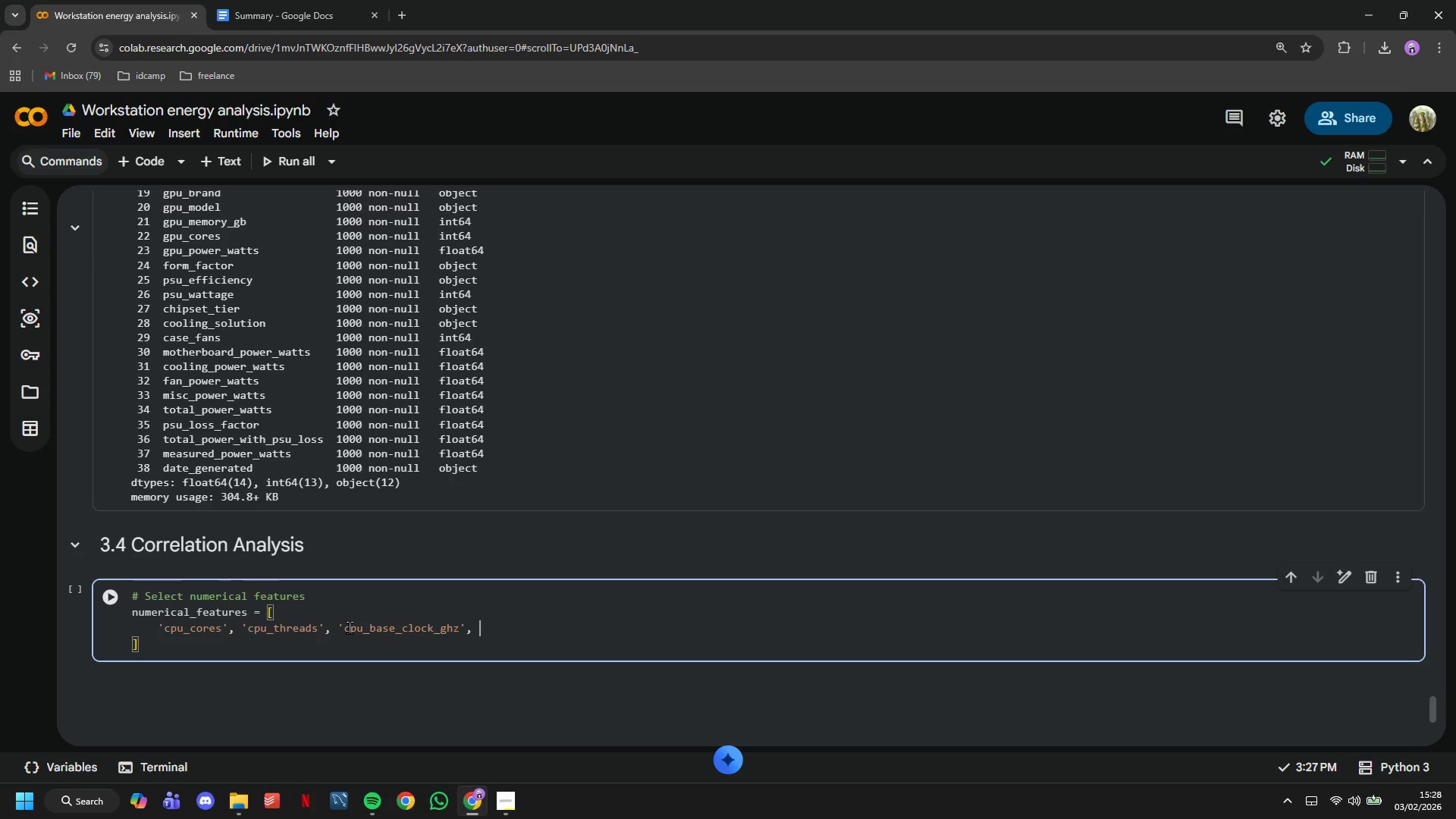 
key(Space)
 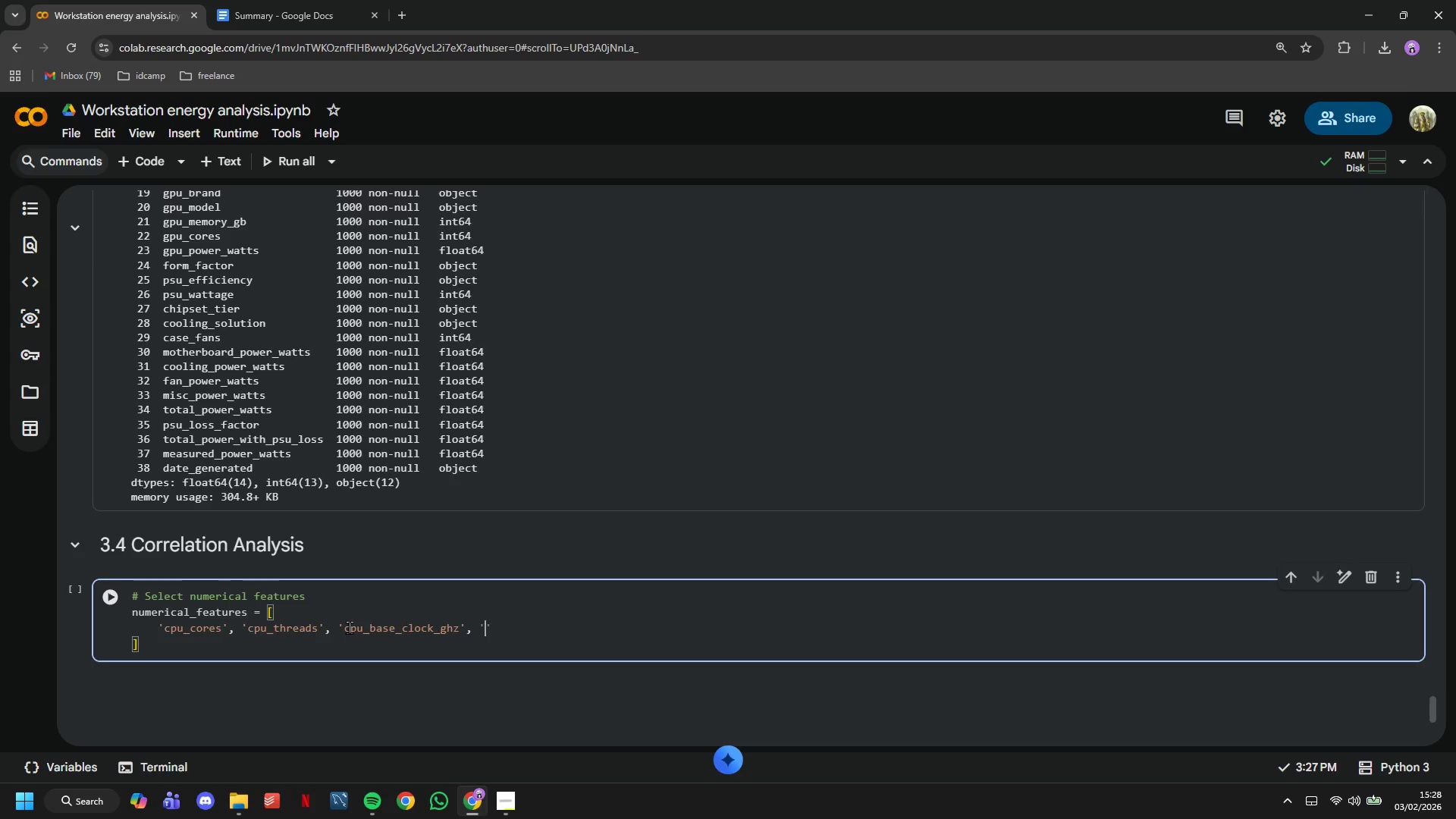 
key(Quote)
 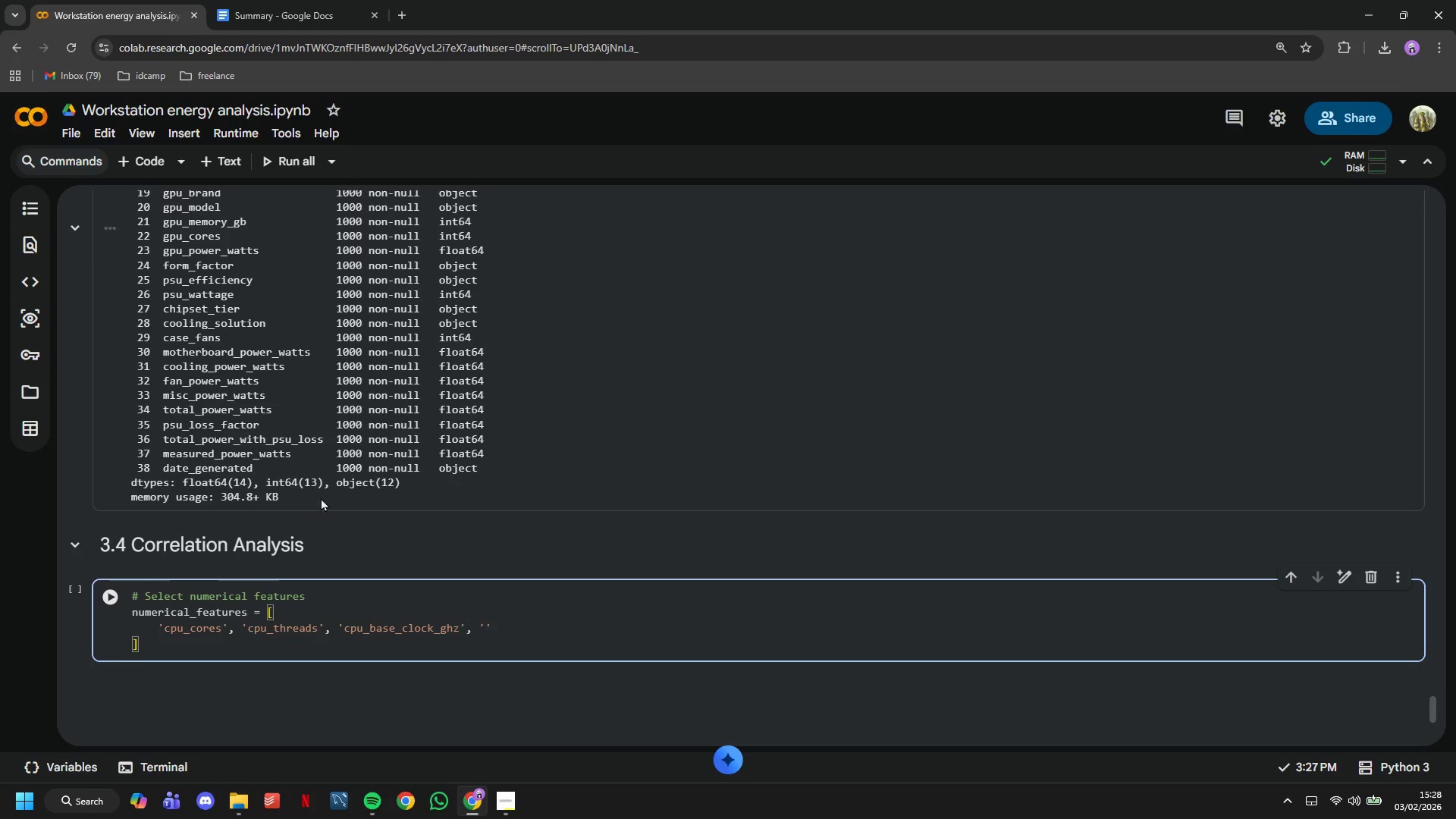 
scroll: coordinate [302, 460], scroll_direction: up, amount: 4.0
 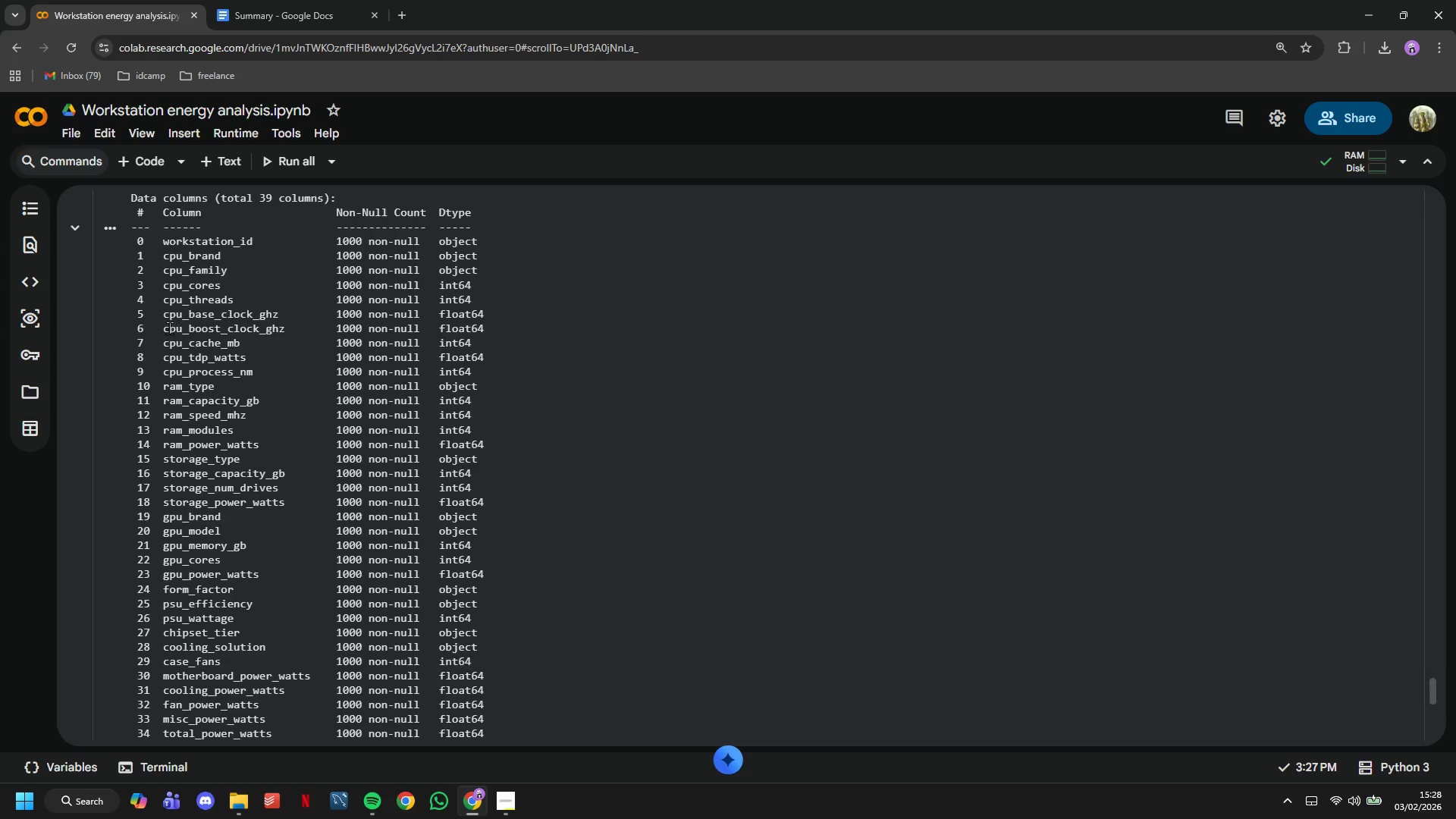 
left_click_drag(start_coordinate=[162, 325], to_coordinate=[288, 325])
 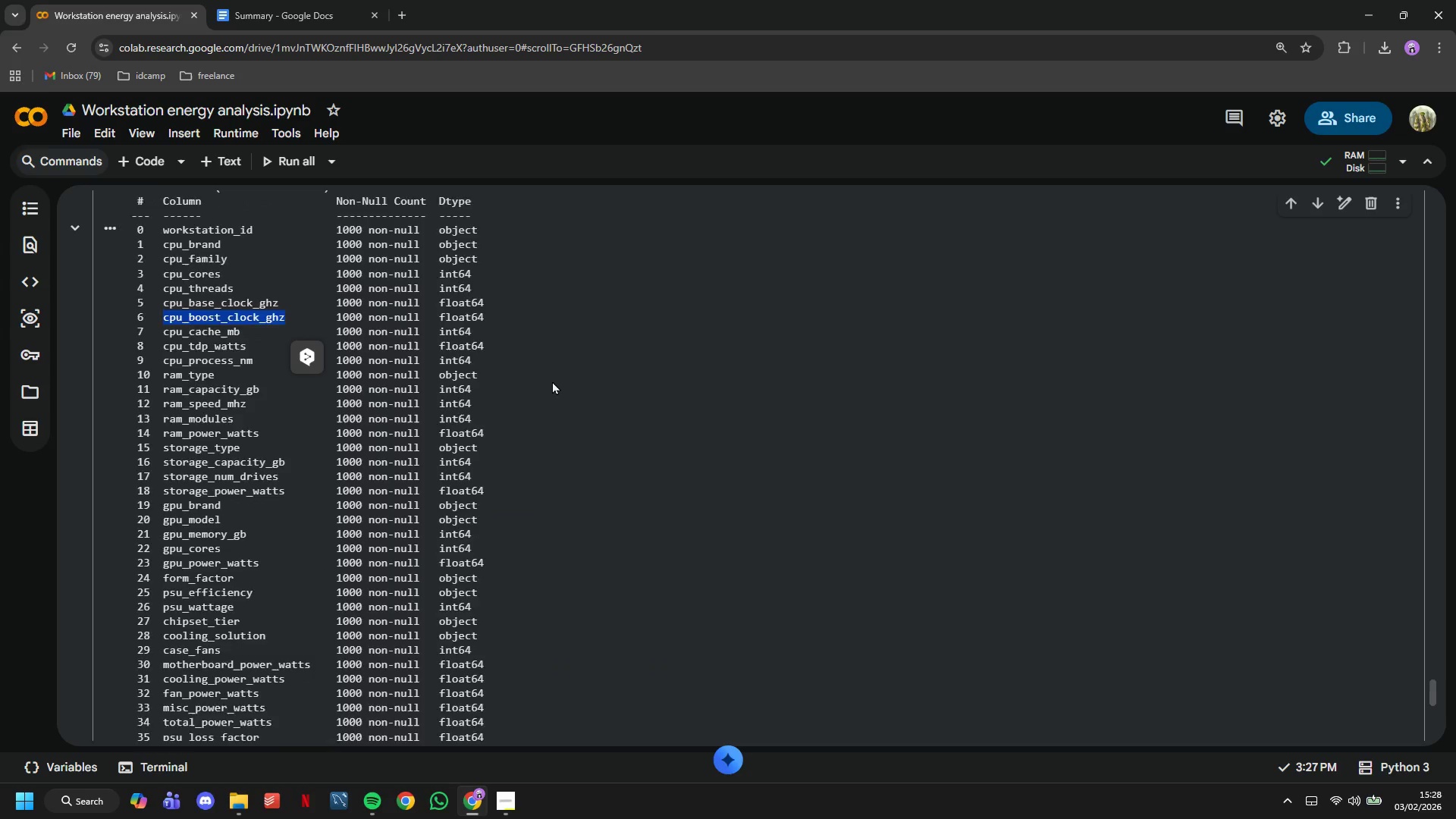 
key(Control+C)
 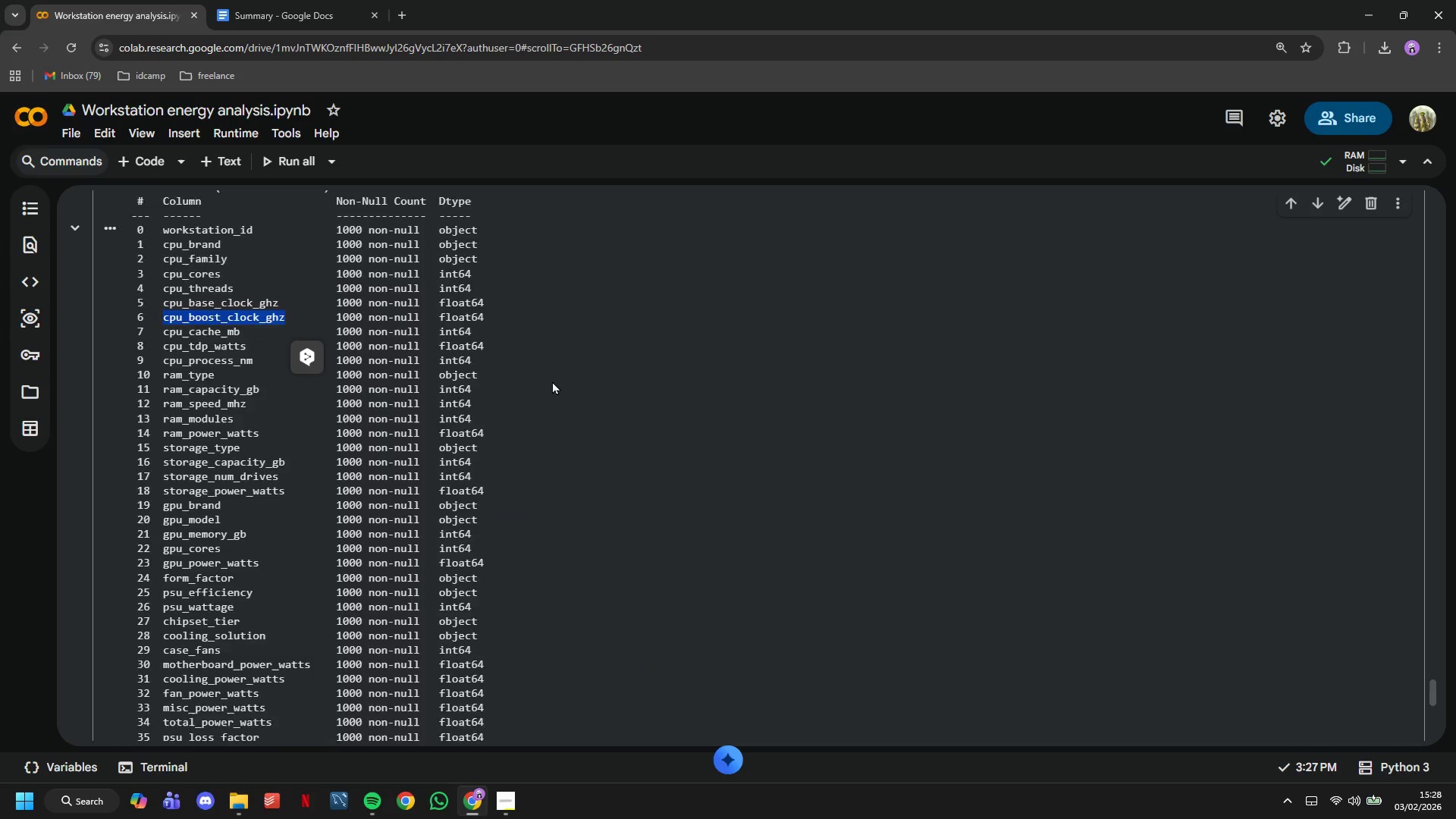 
scroll: coordinate [554, 381], scroll_direction: down, amount: 5.0
 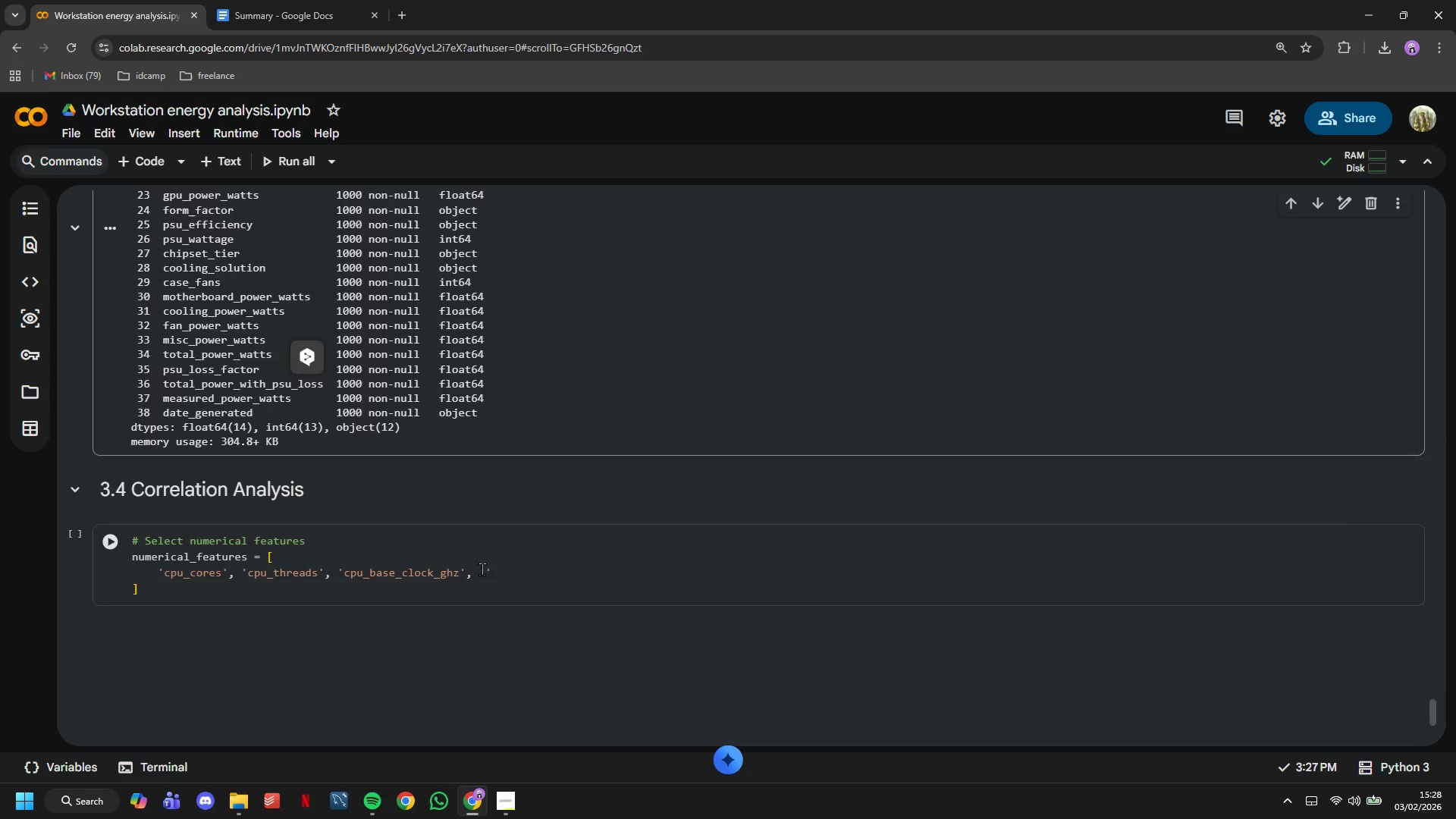 
left_click([482, 569])
 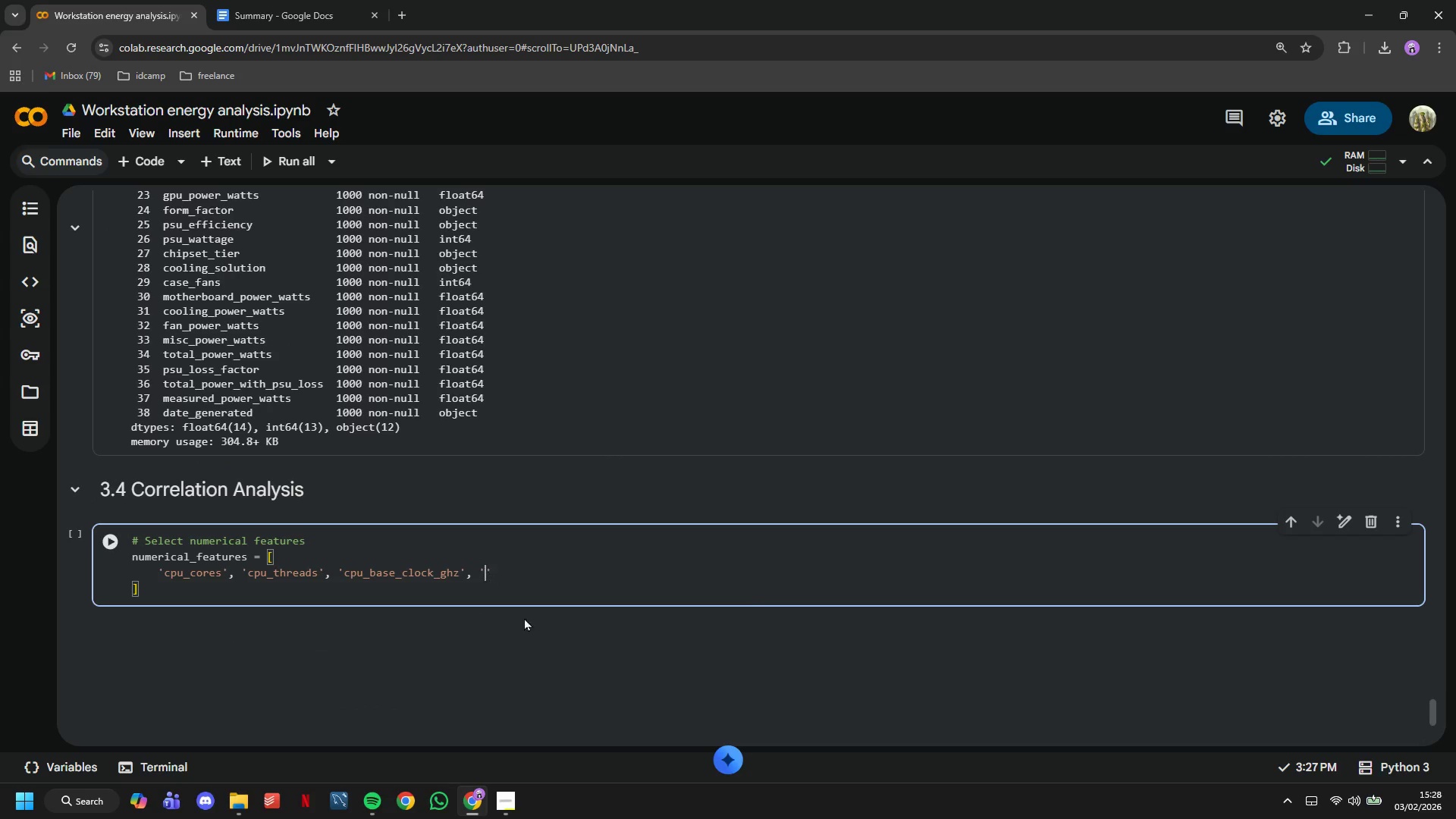 
key(Control+V)
 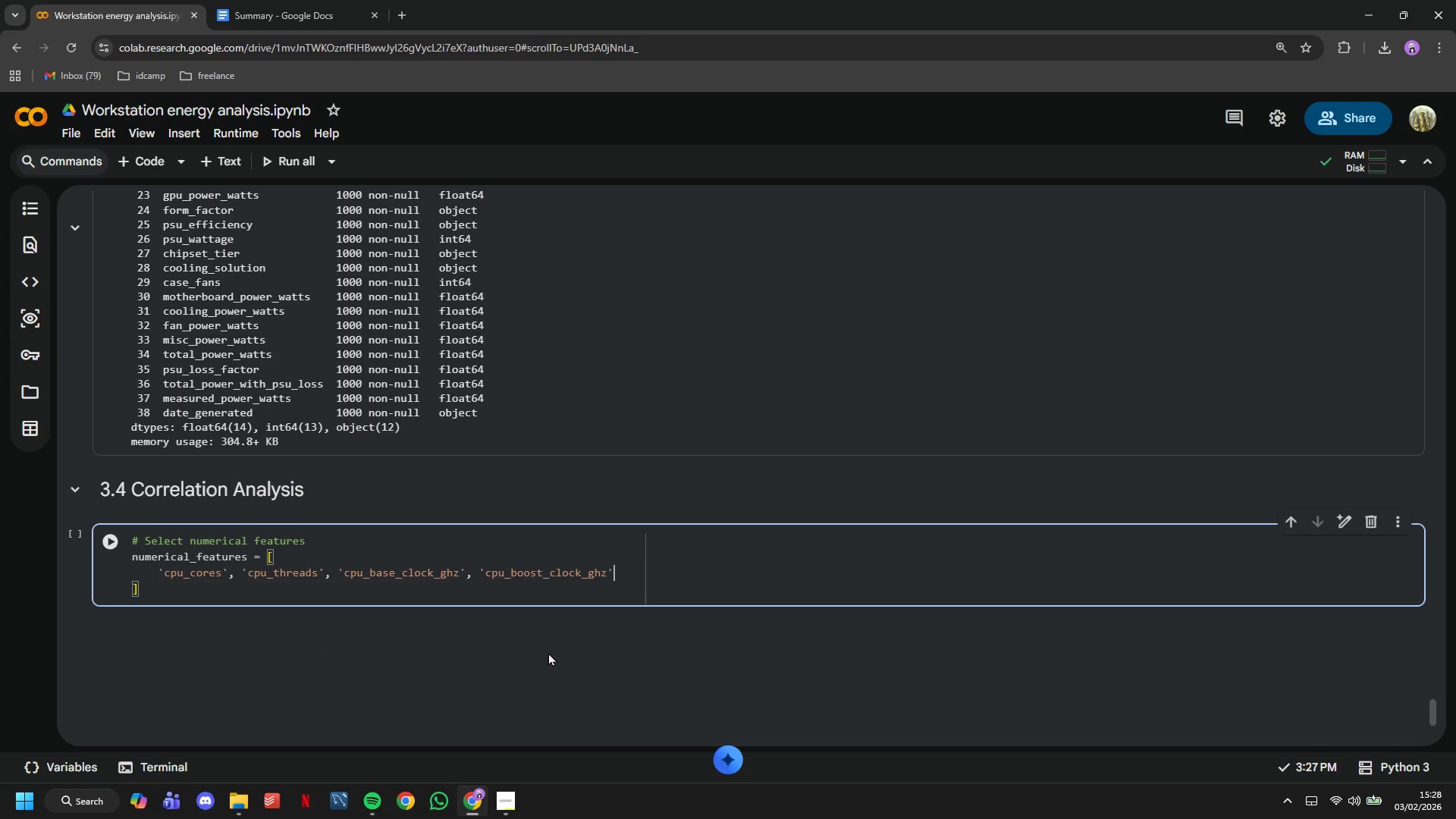 
key(ArrowRight)
 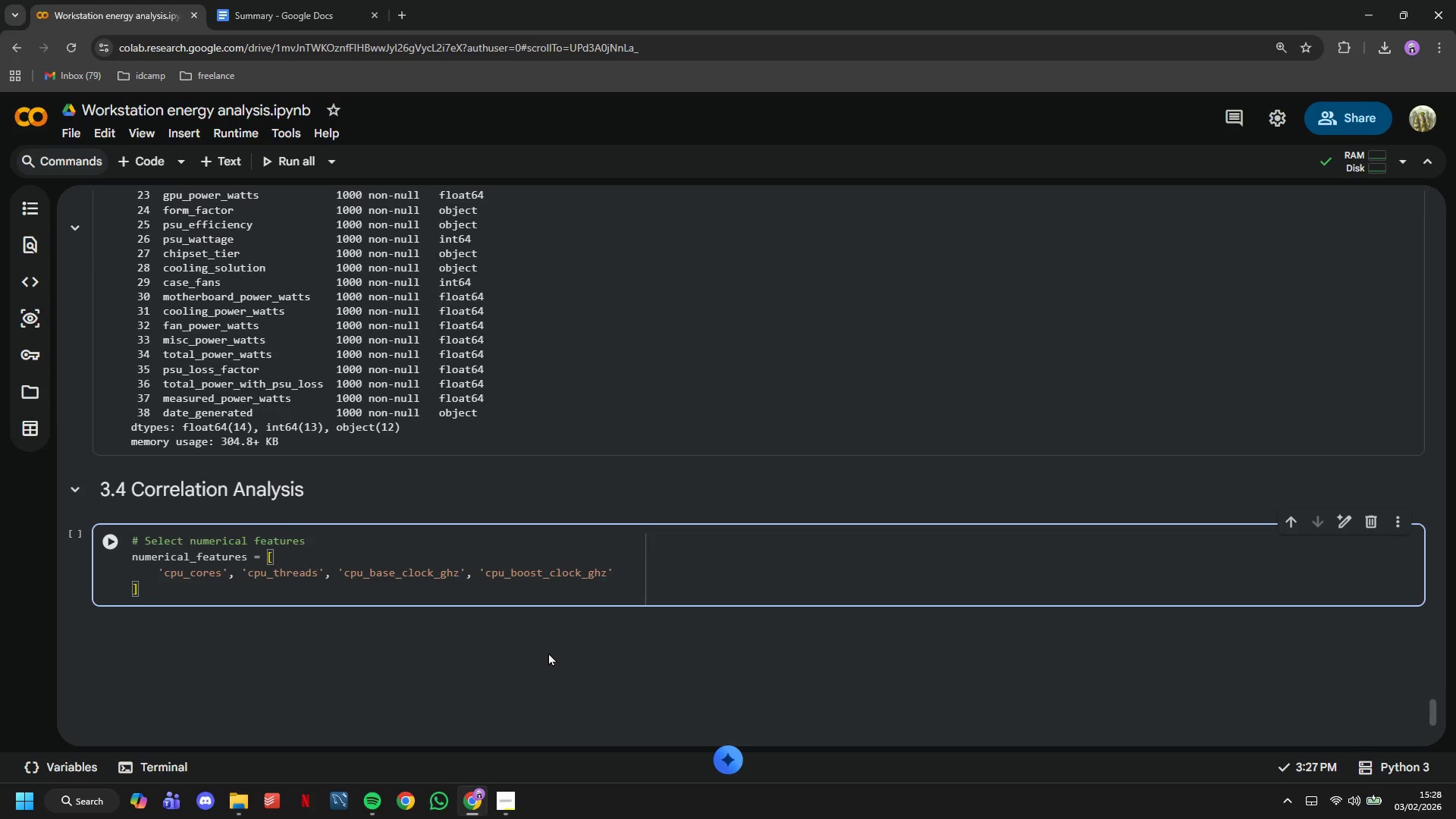 
key(Comma)
 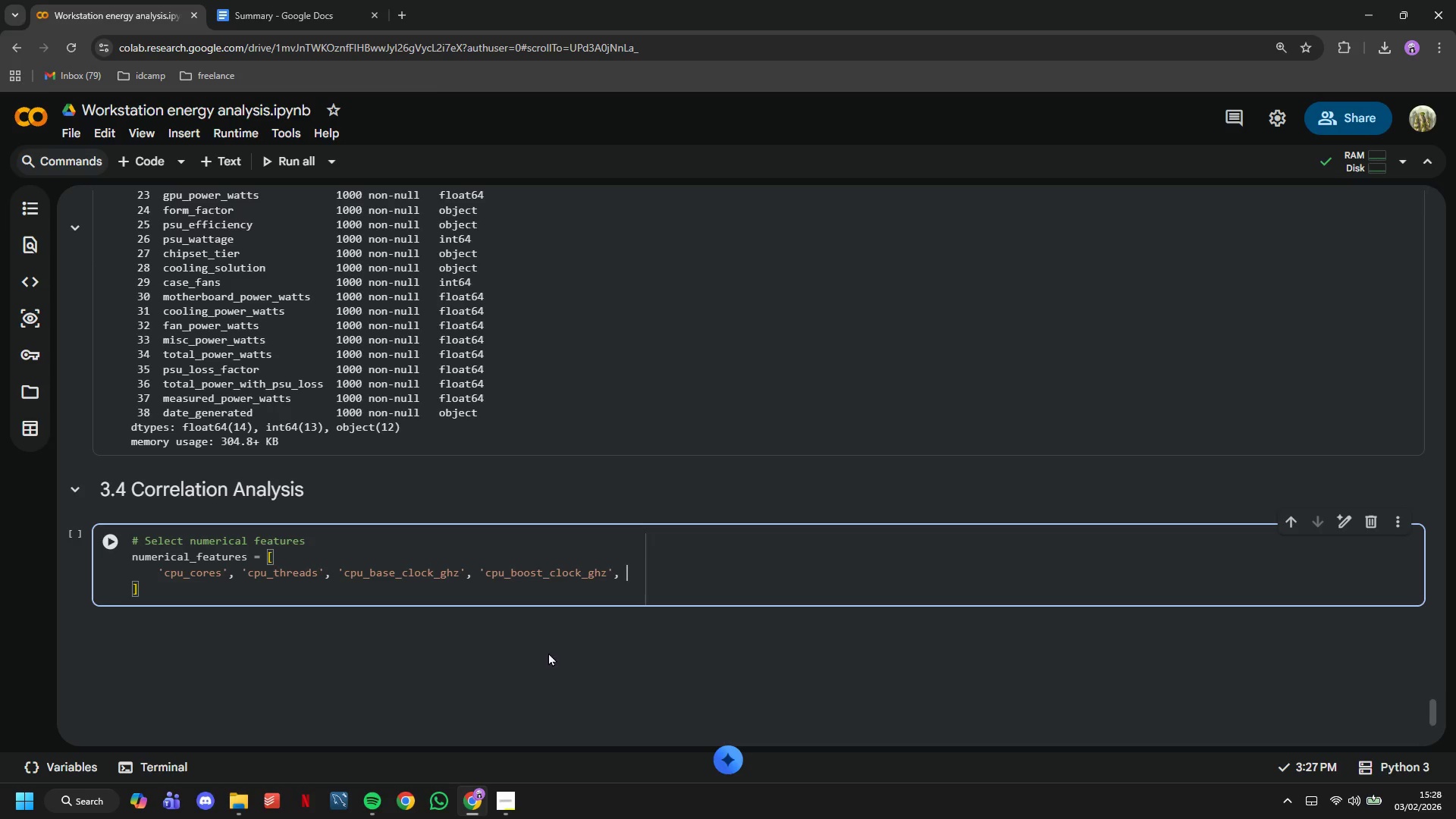 
key(Space)
 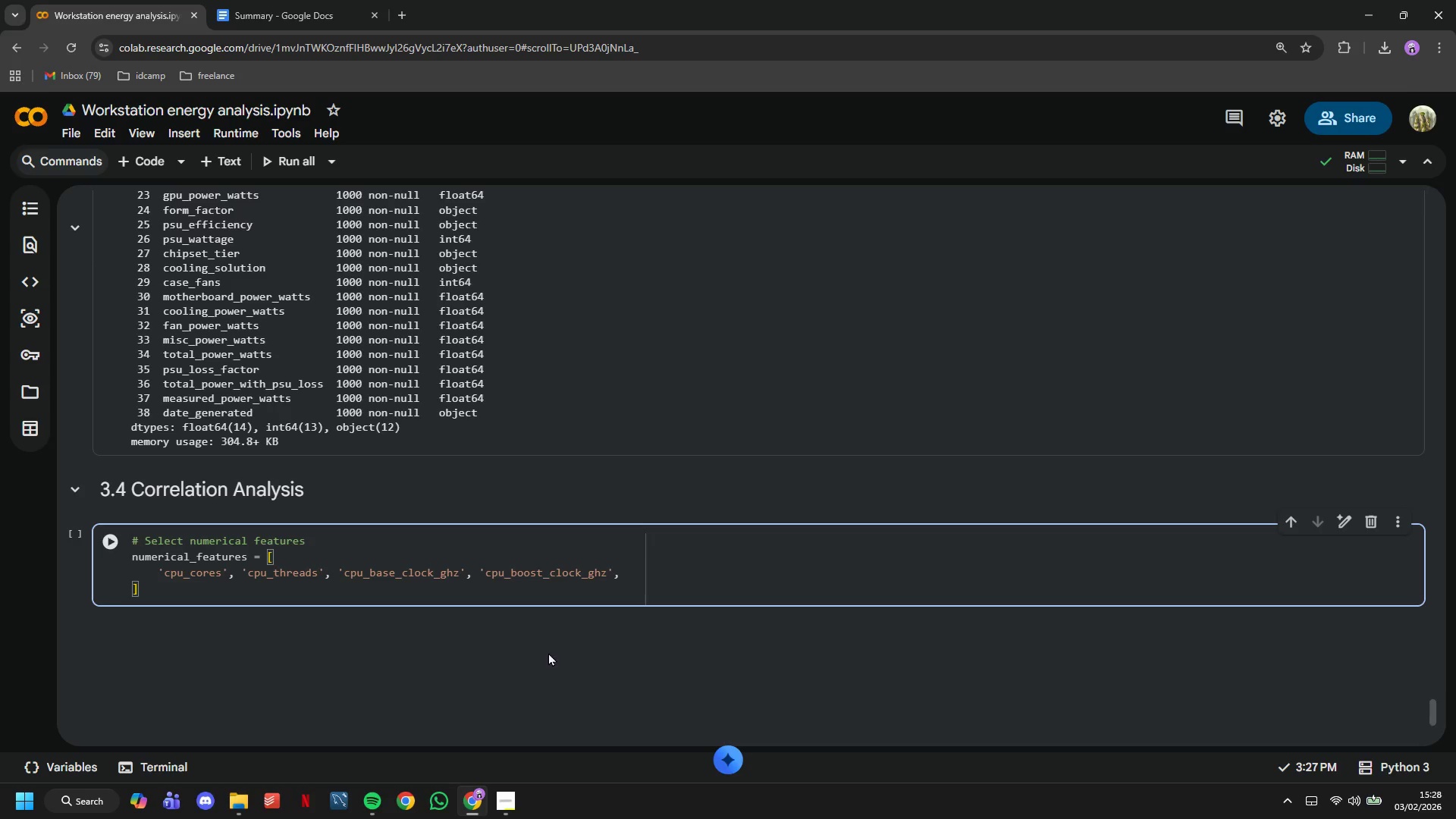 
key(Quote)
 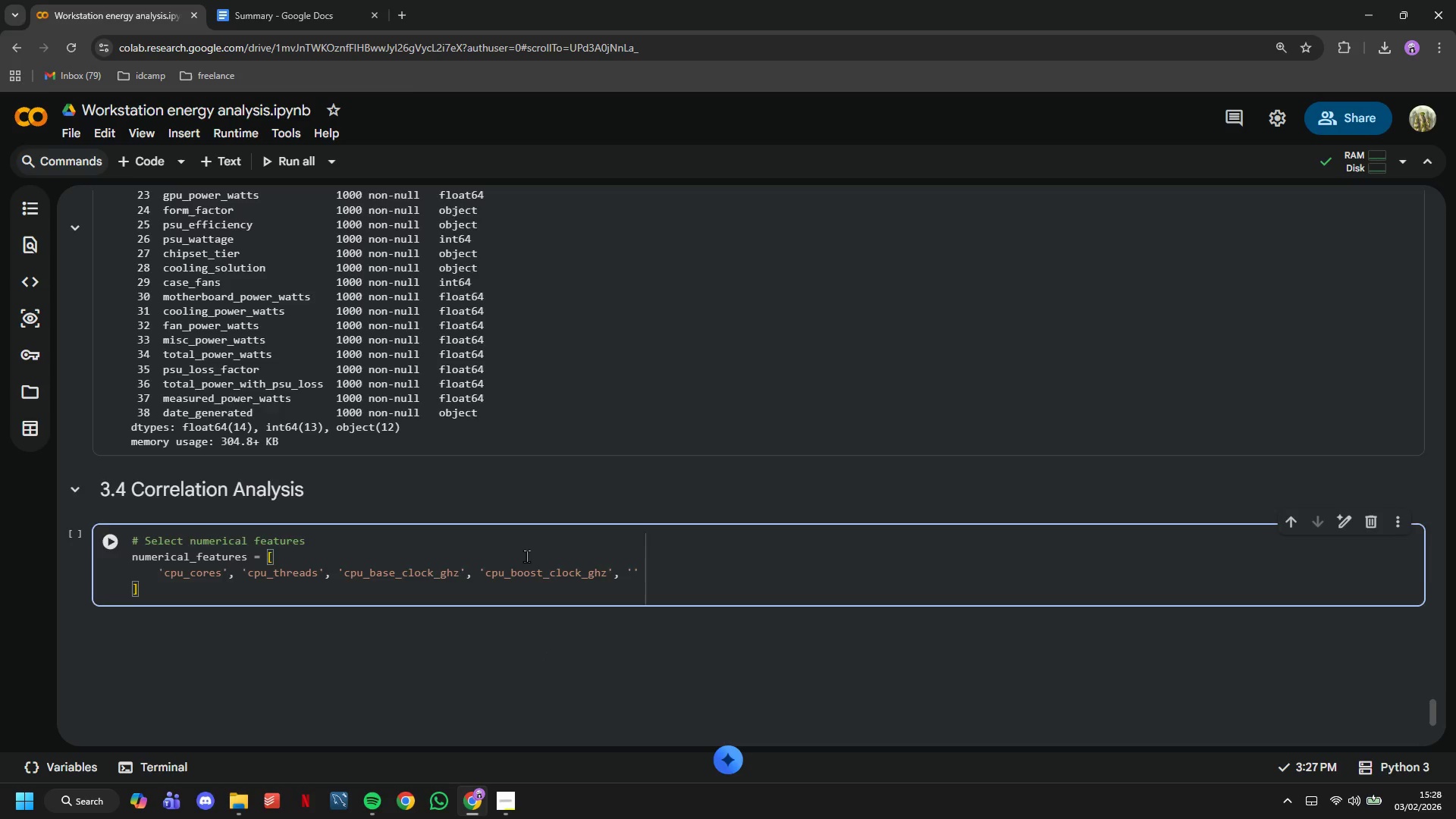 
scroll: coordinate [526, 556], scroll_direction: up, amount: 4.0
 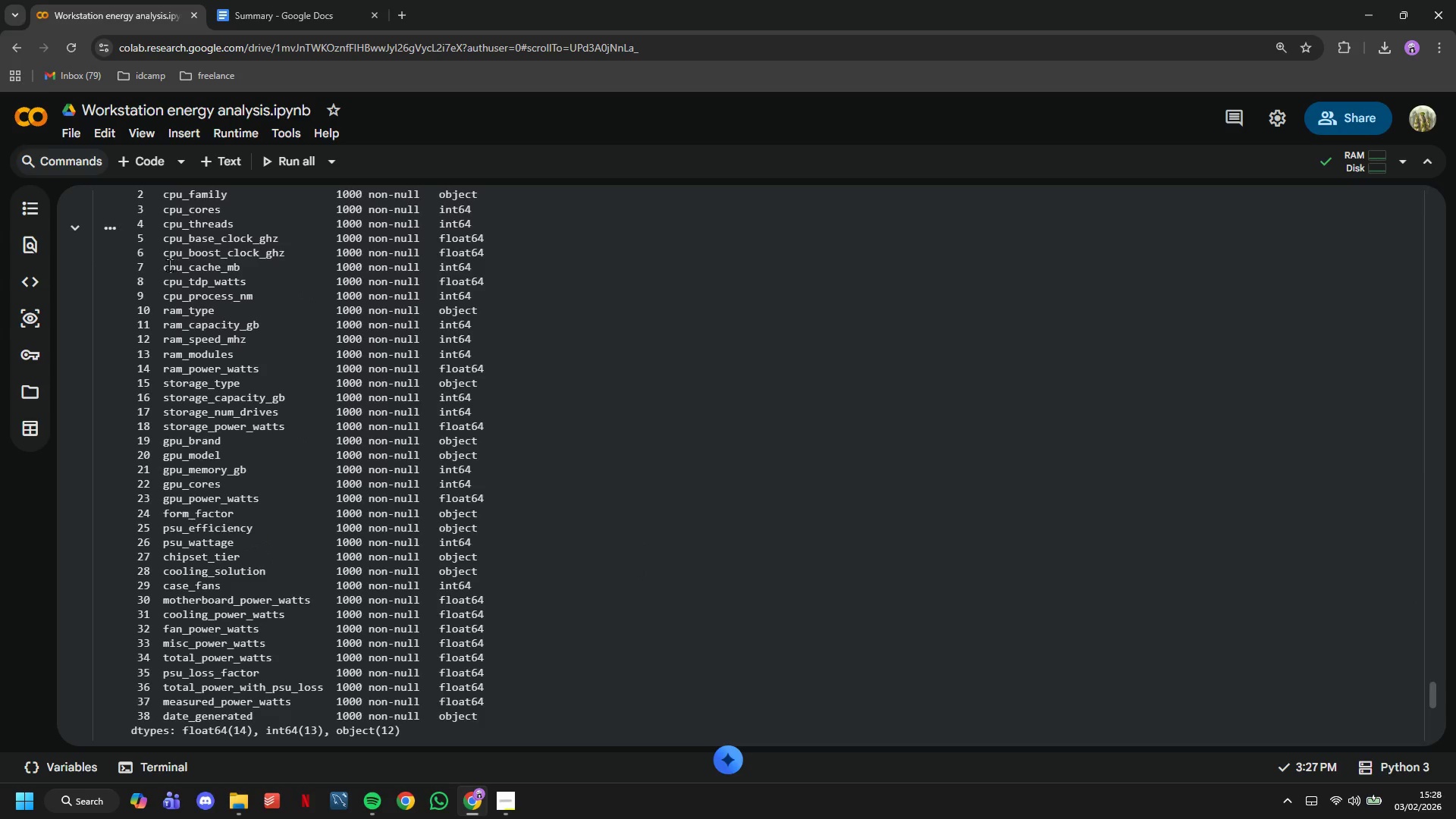 
left_click_drag(start_coordinate=[165, 265], to_coordinate=[243, 271])
 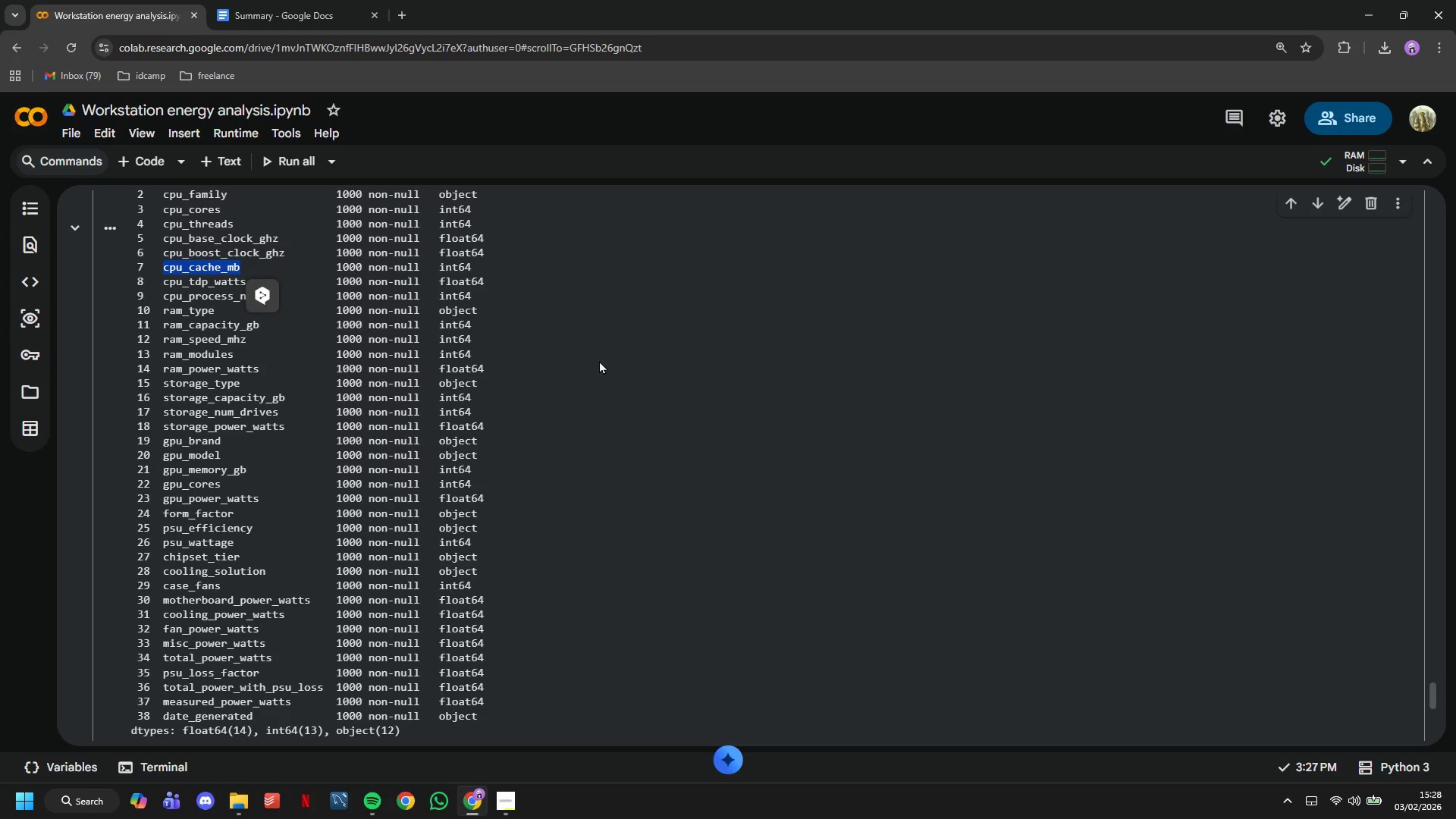 
key(Control+C)
 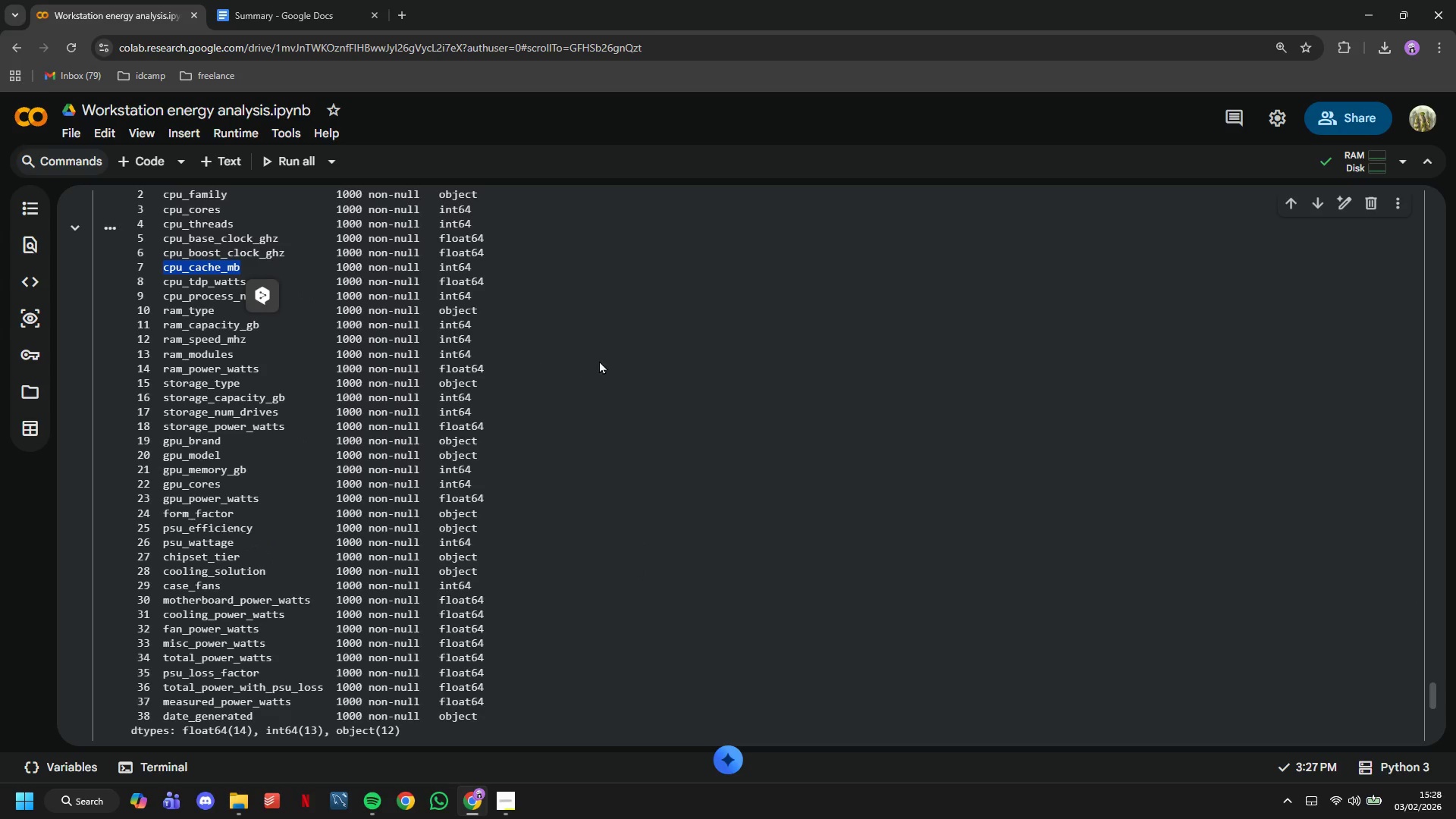 
scroll: coordinate [604, 364], scroll_direction: down, amount: 3.0
 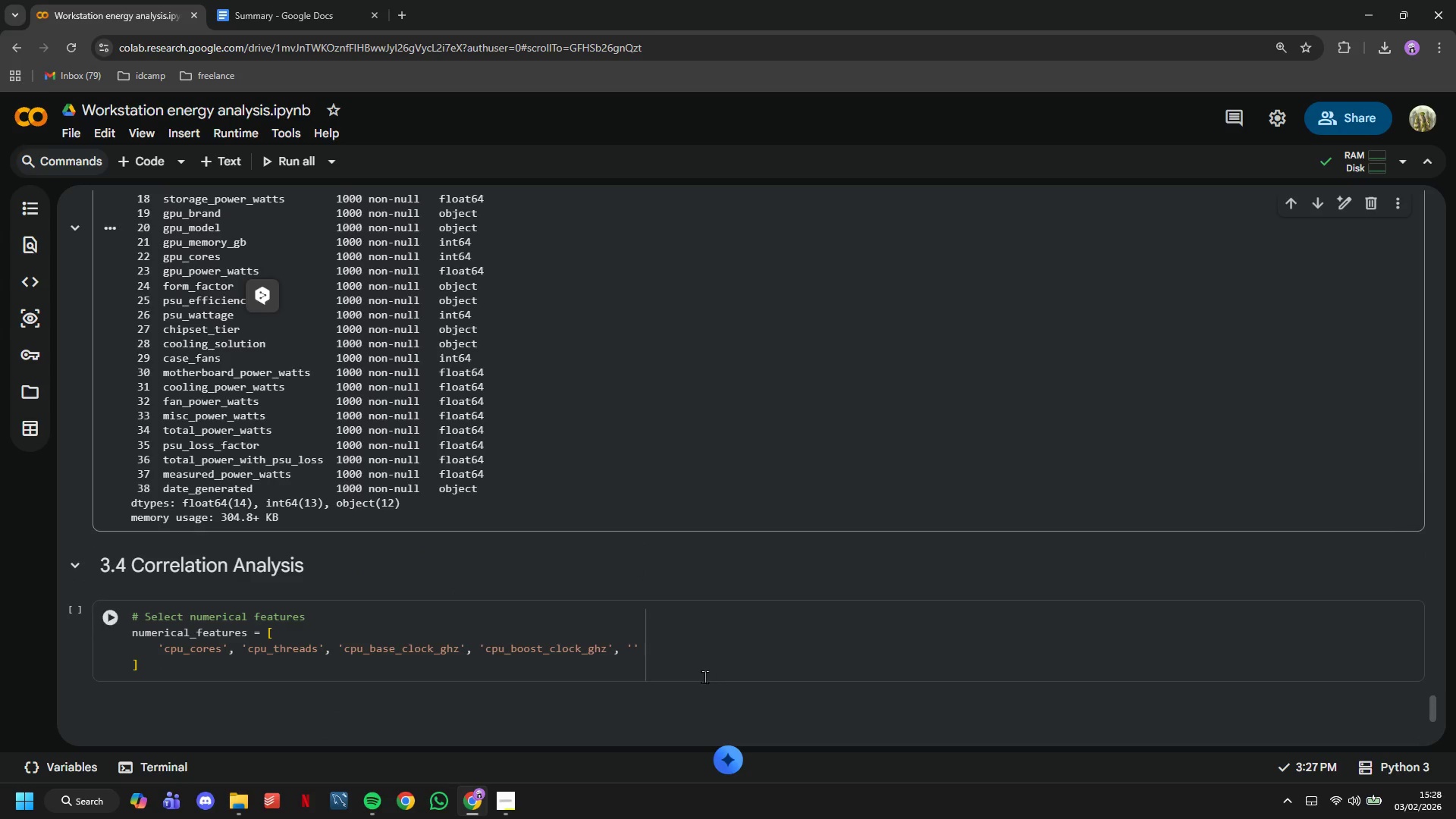 
left_click([695, 654])
 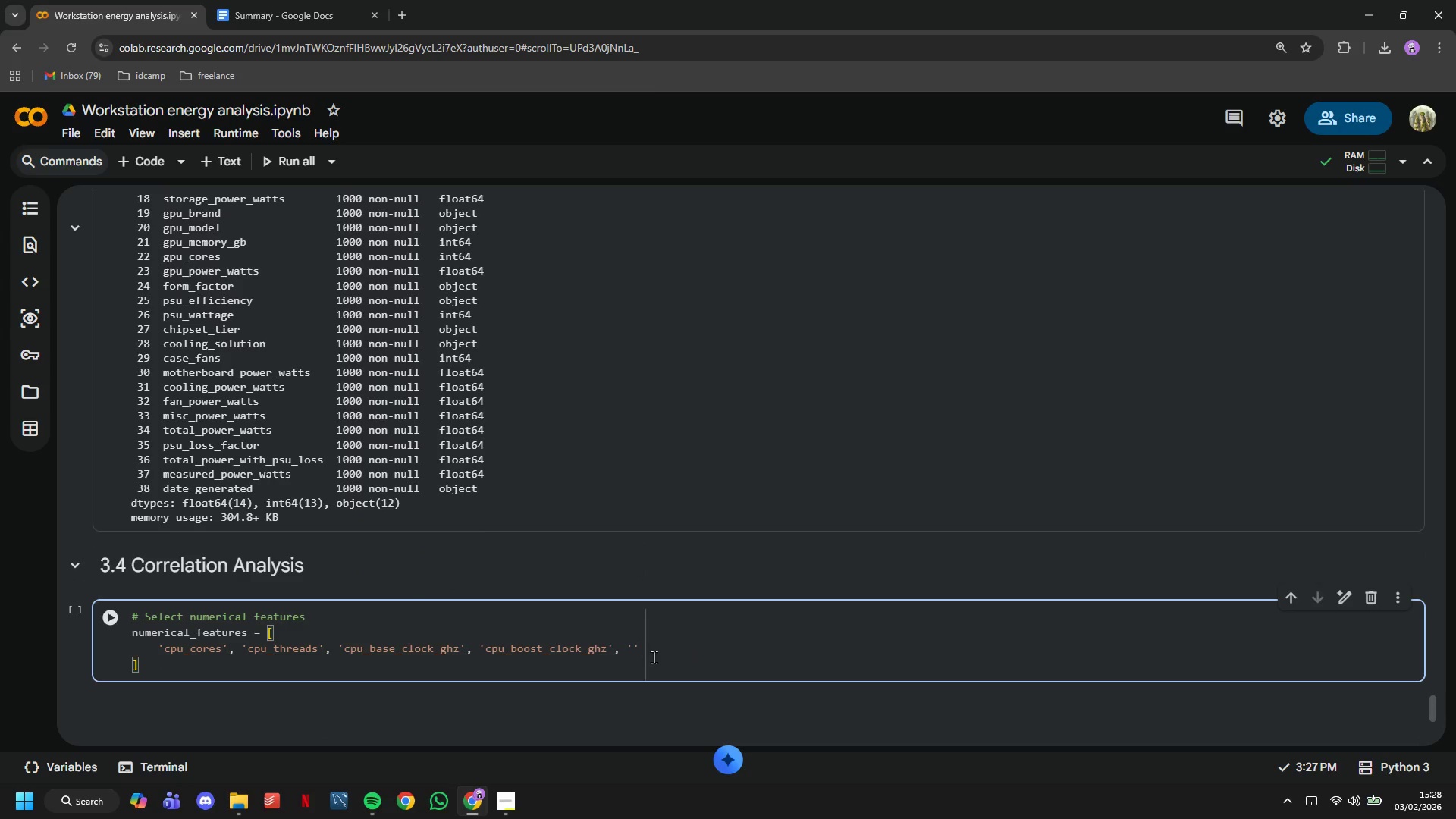 
key(Control+ArrowLeft)
 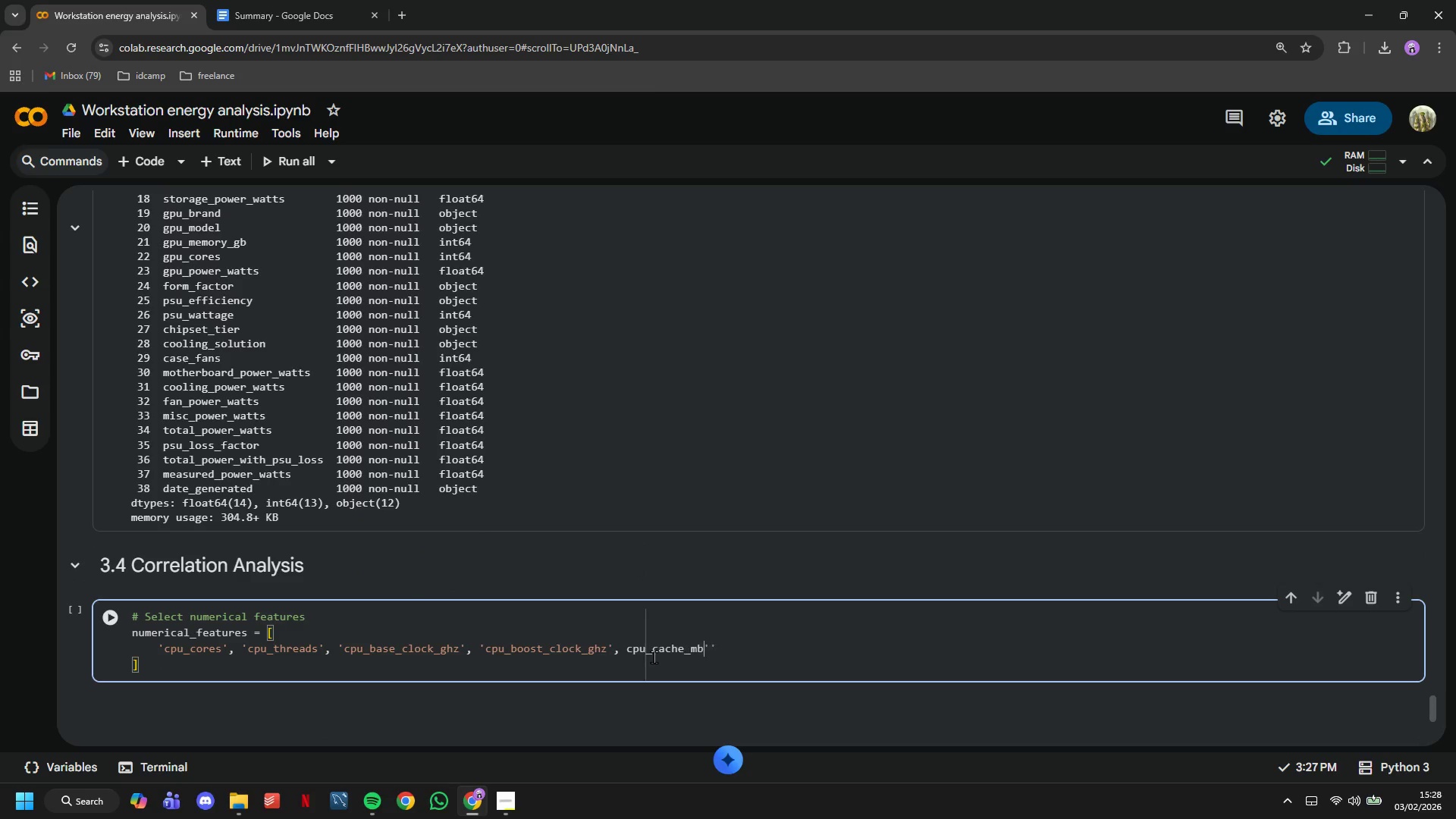 
key(Control+V)
 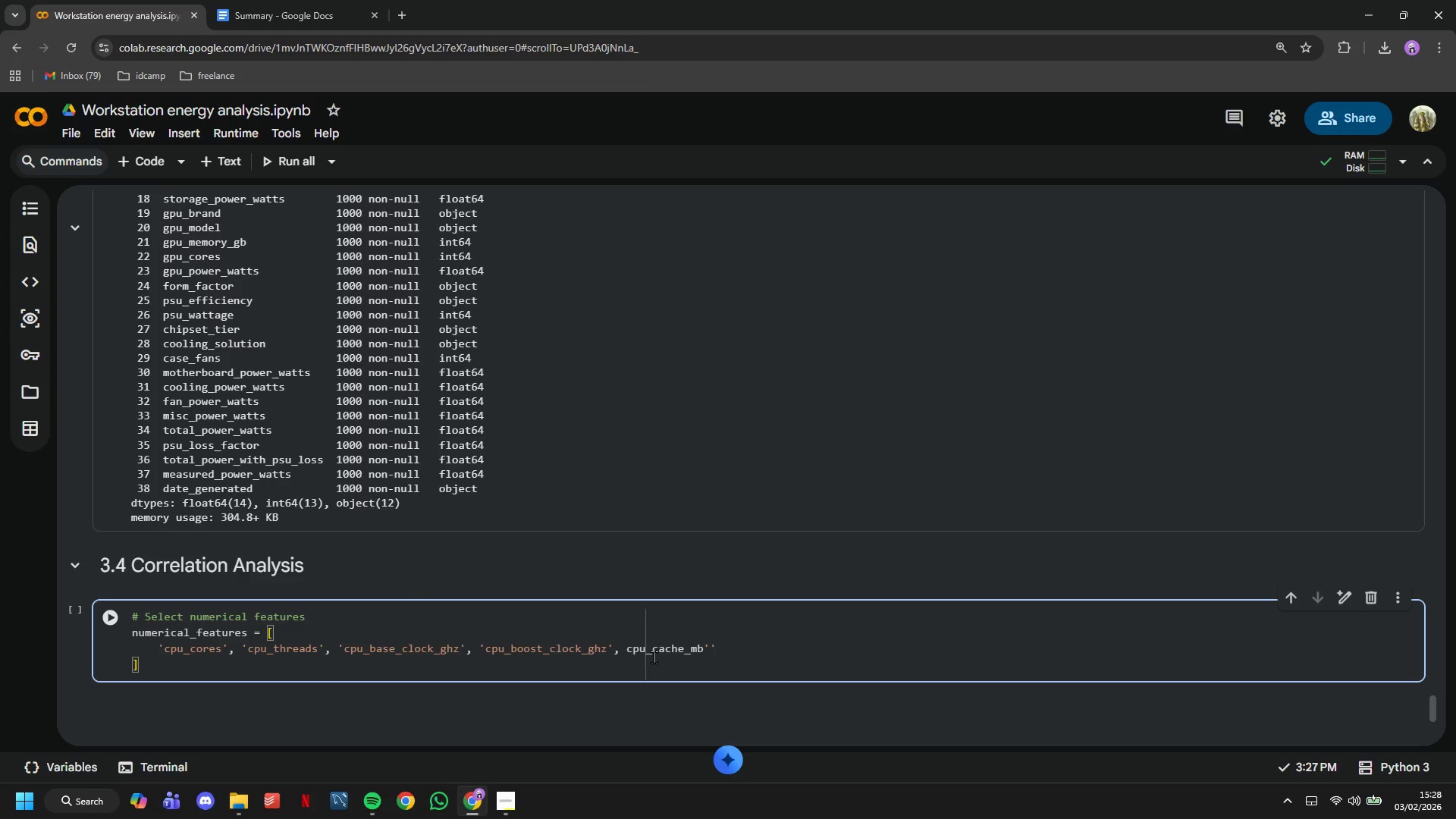 
key(Control+Z)
 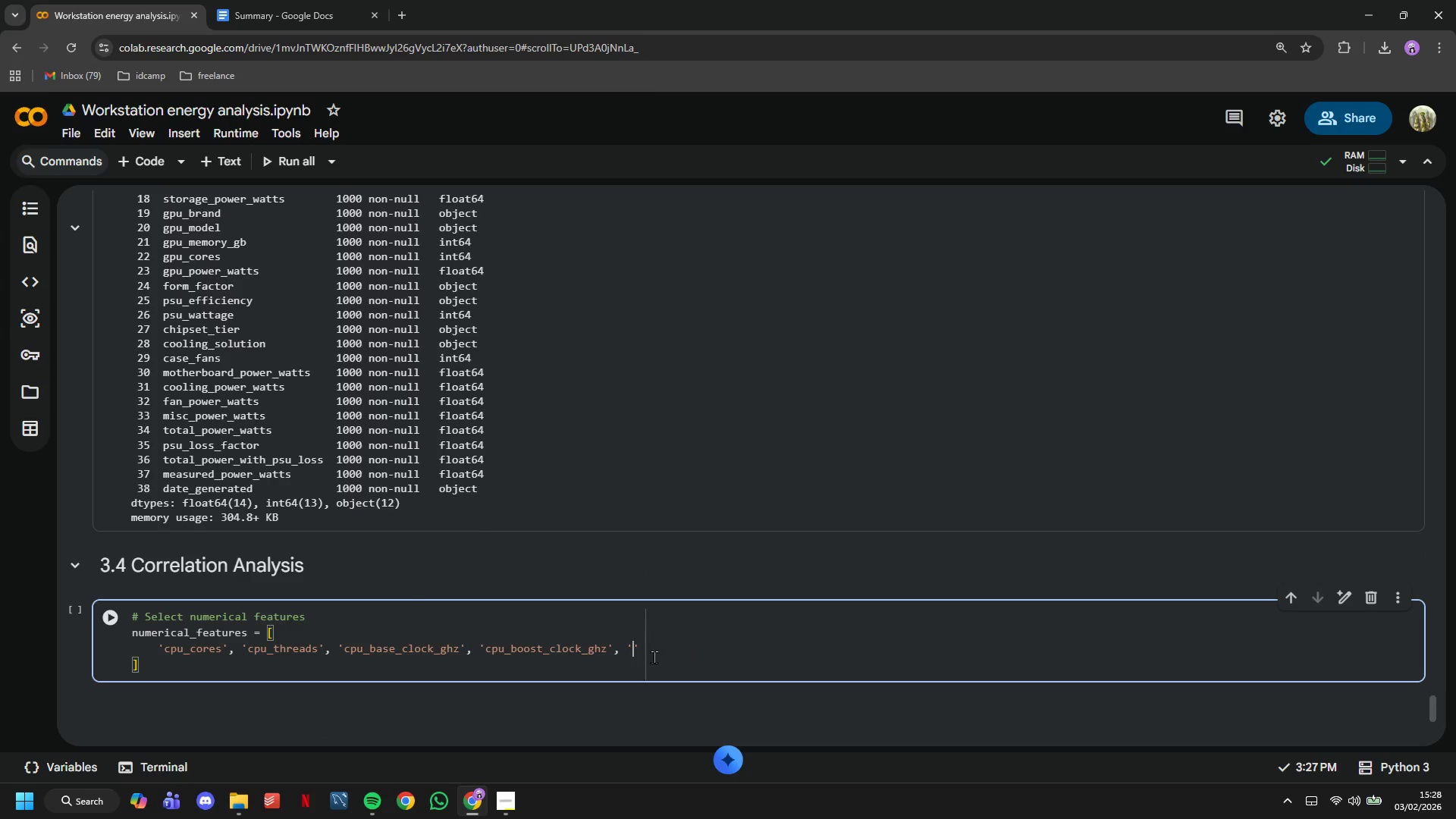 
key(ArrowRight)
 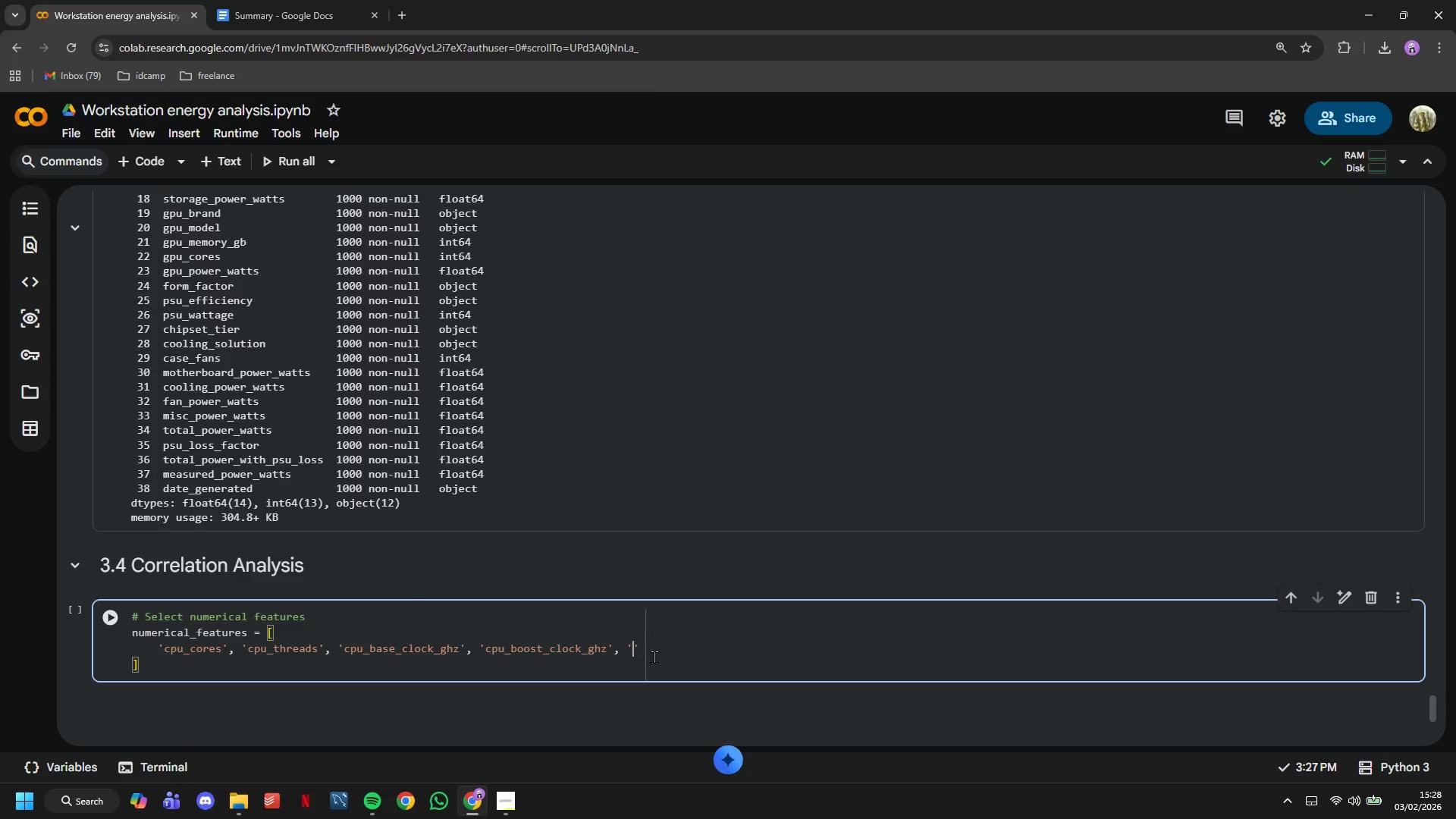 
key(Control+V)
 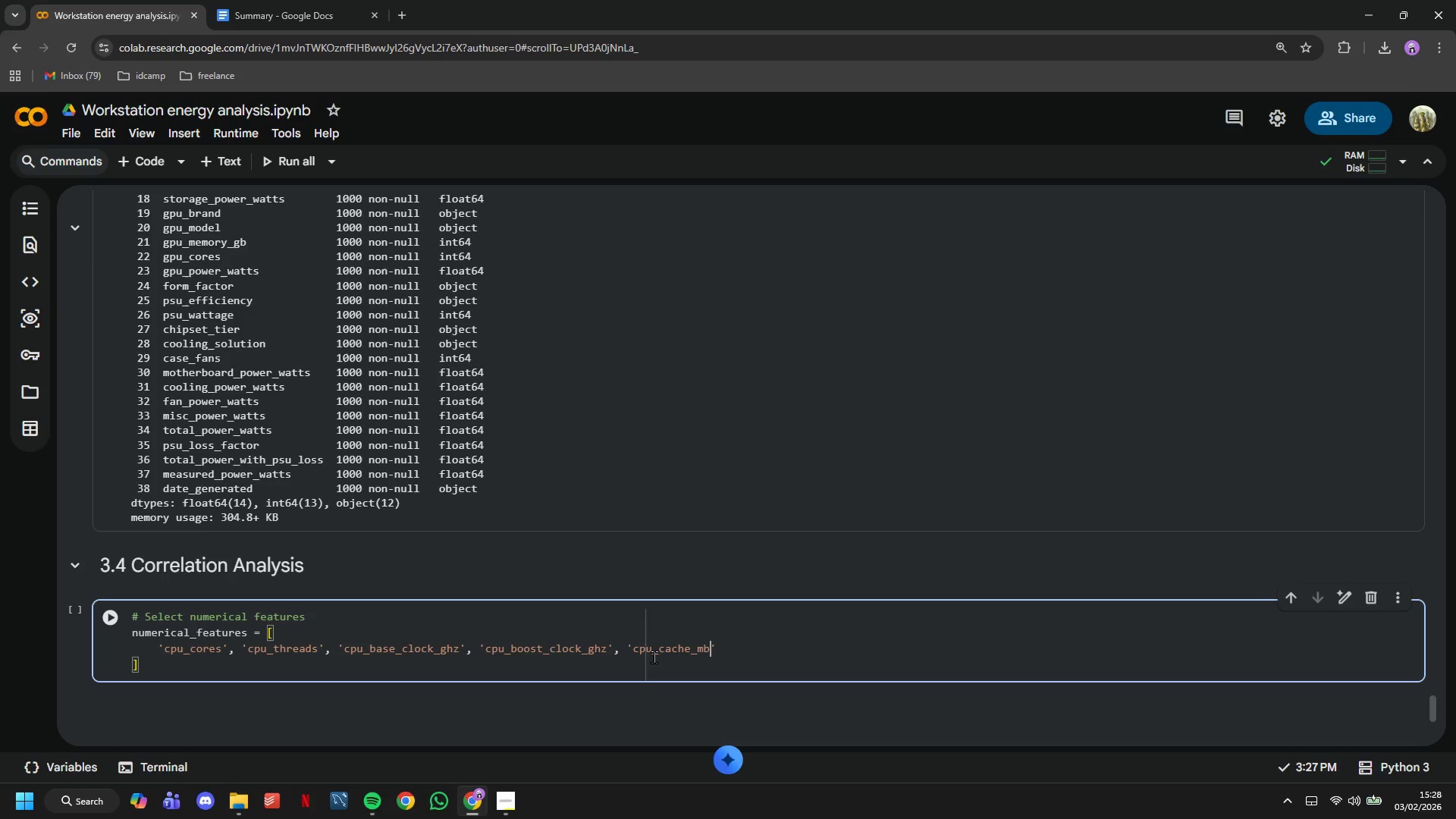 
key(ArrowRight)
 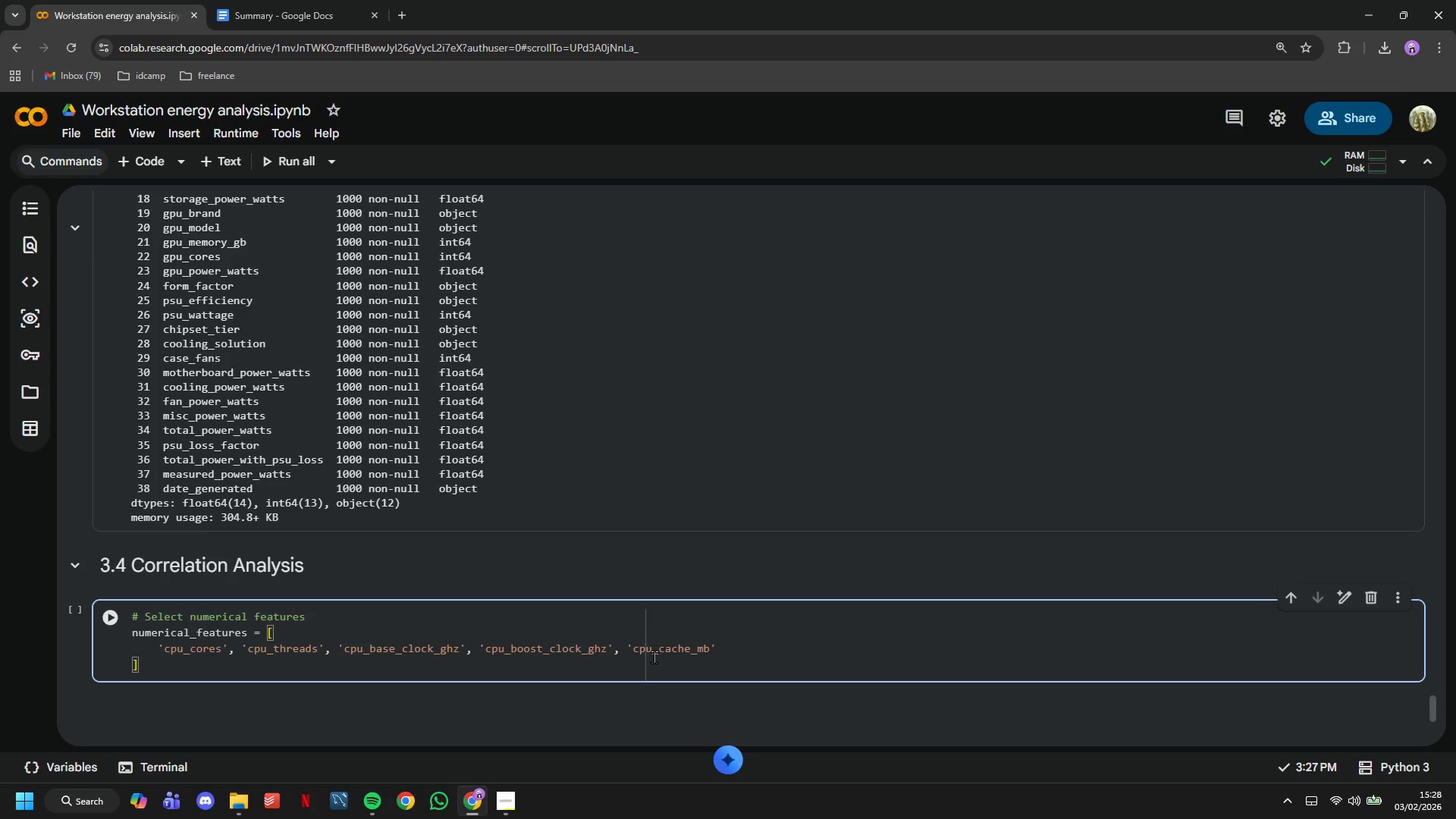 
key(Comma)
 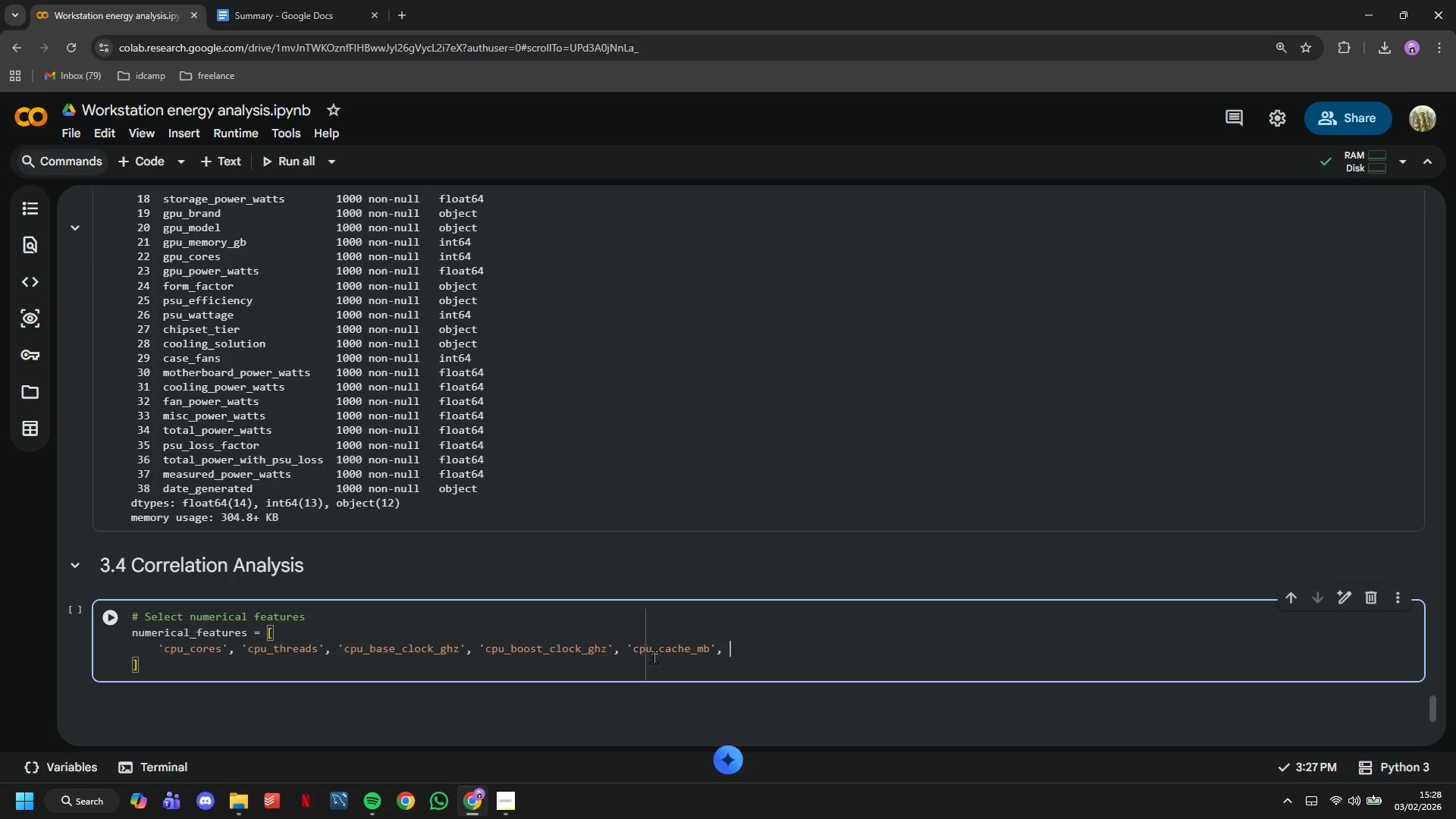 
key(Space)
 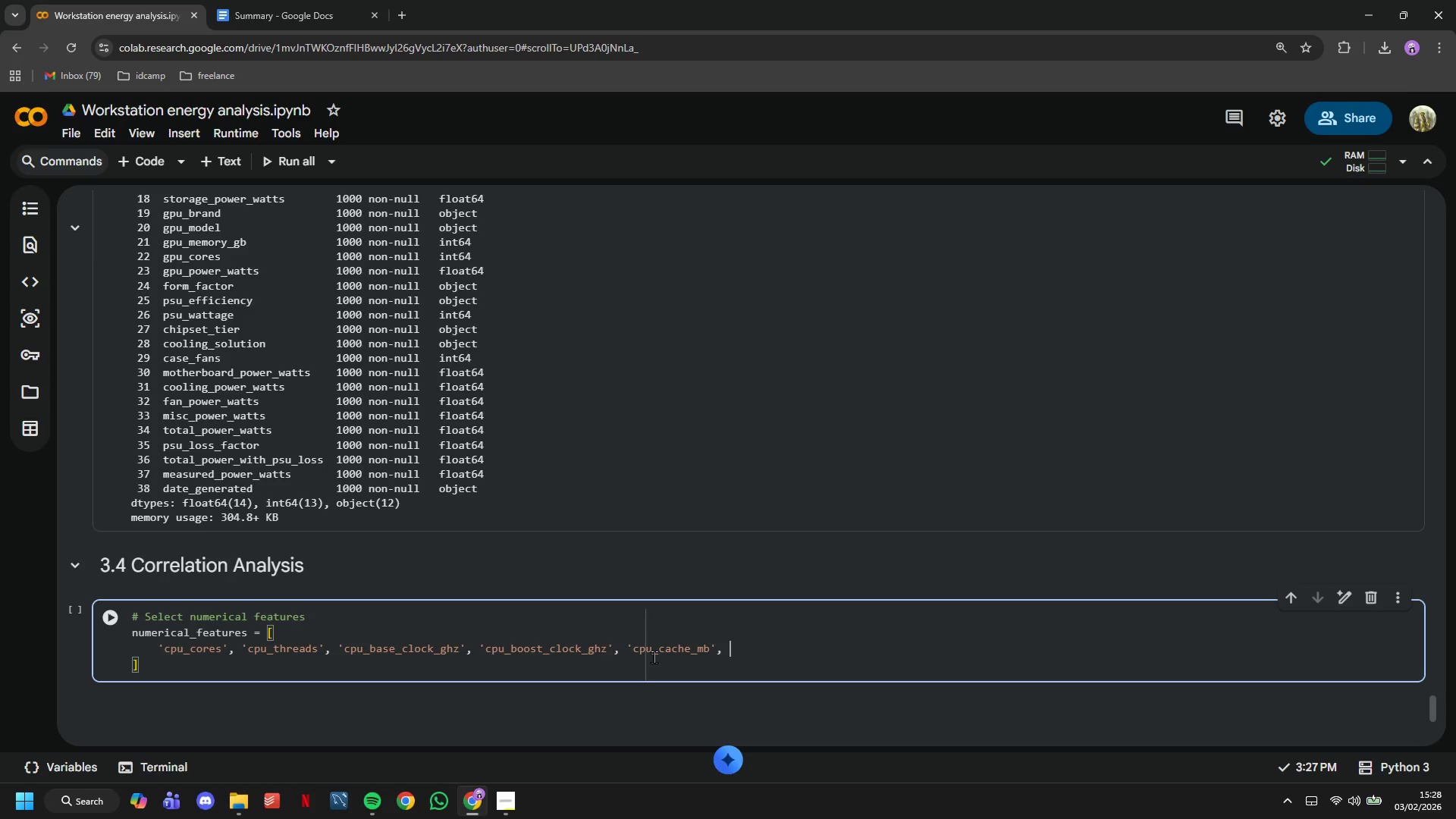 
key(Quote)
 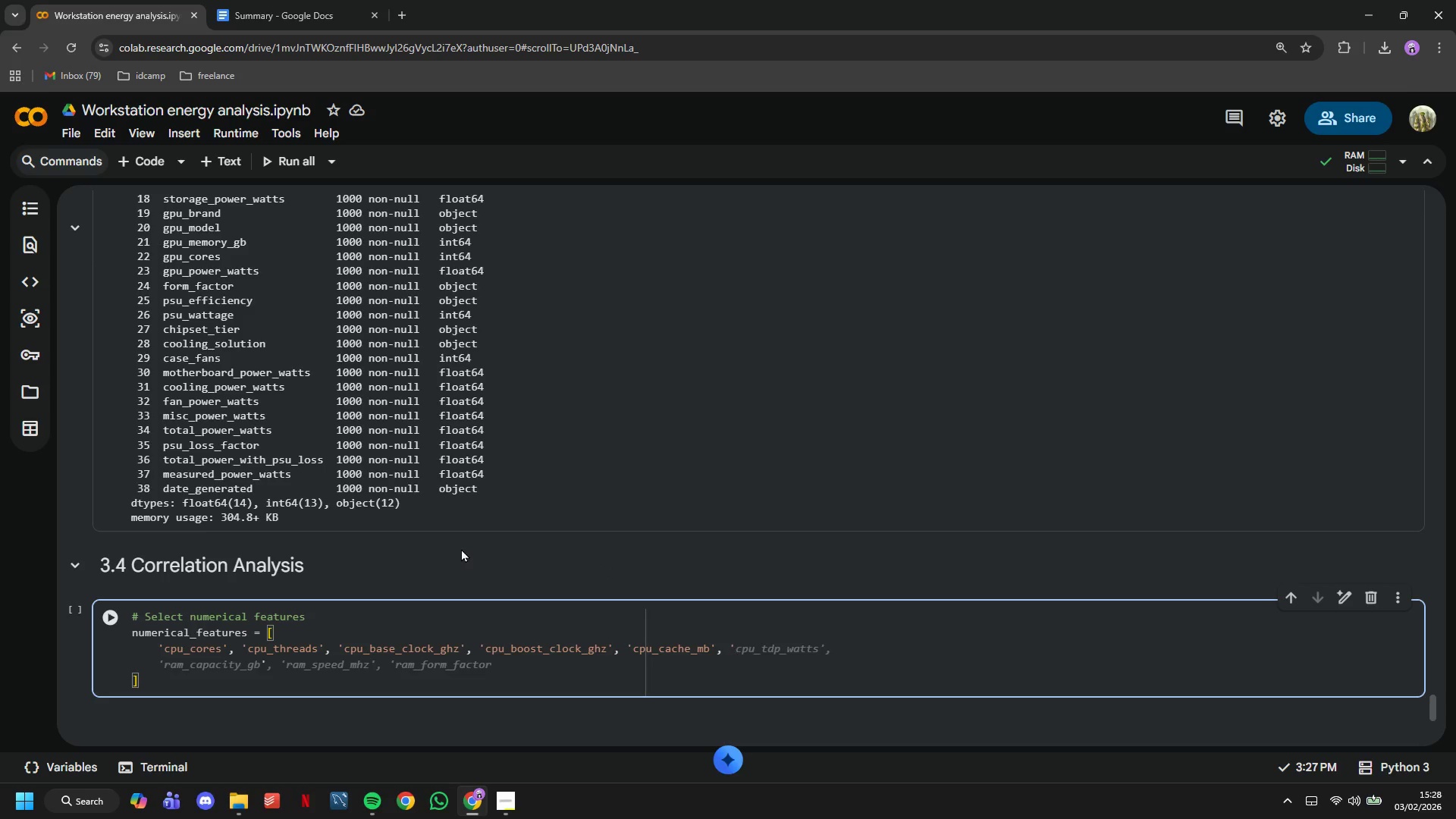 
scroll: coordinate [461, 548], scroll_direction: up, amount: 3.0
 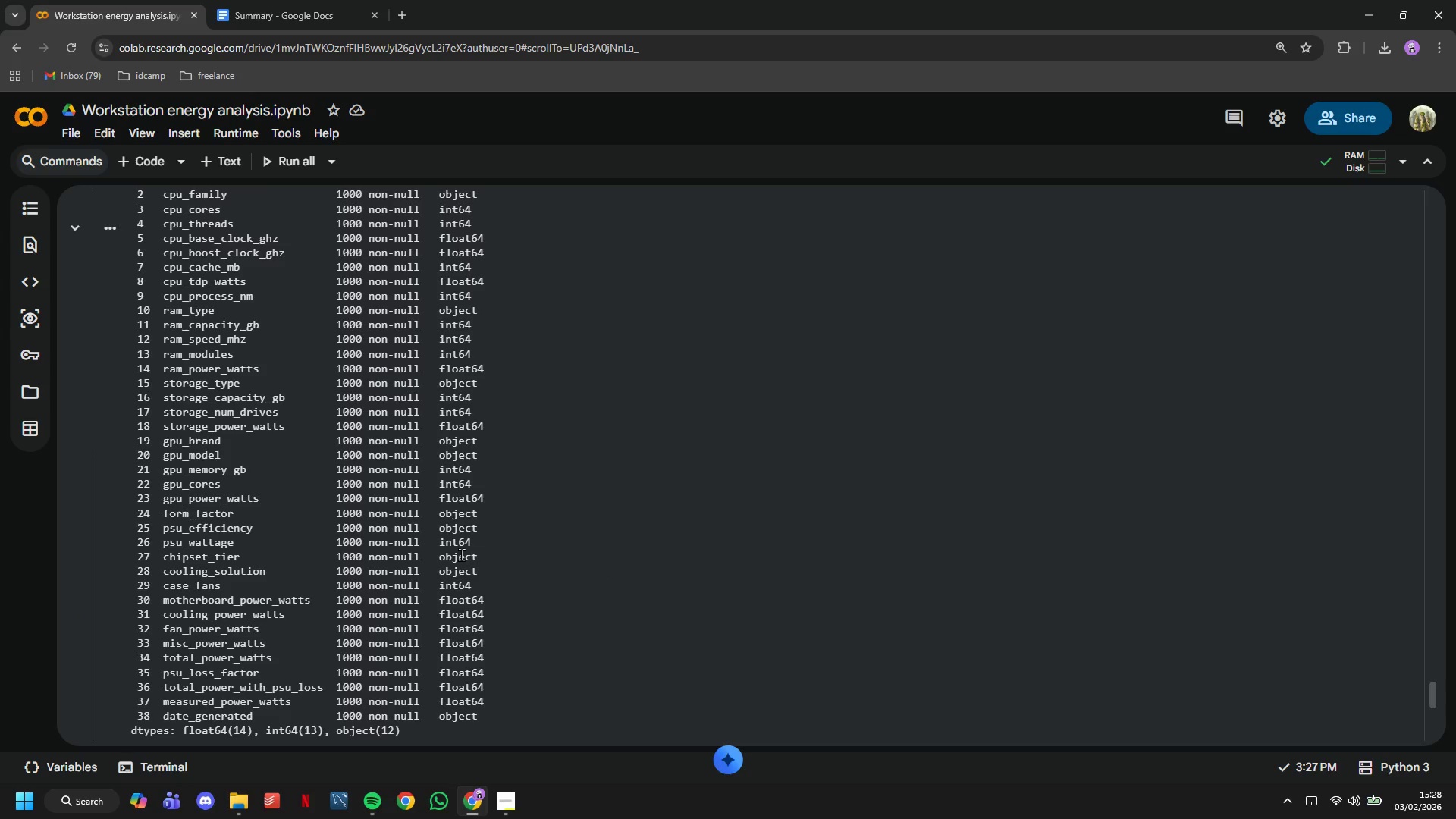 
wait(5.07)
 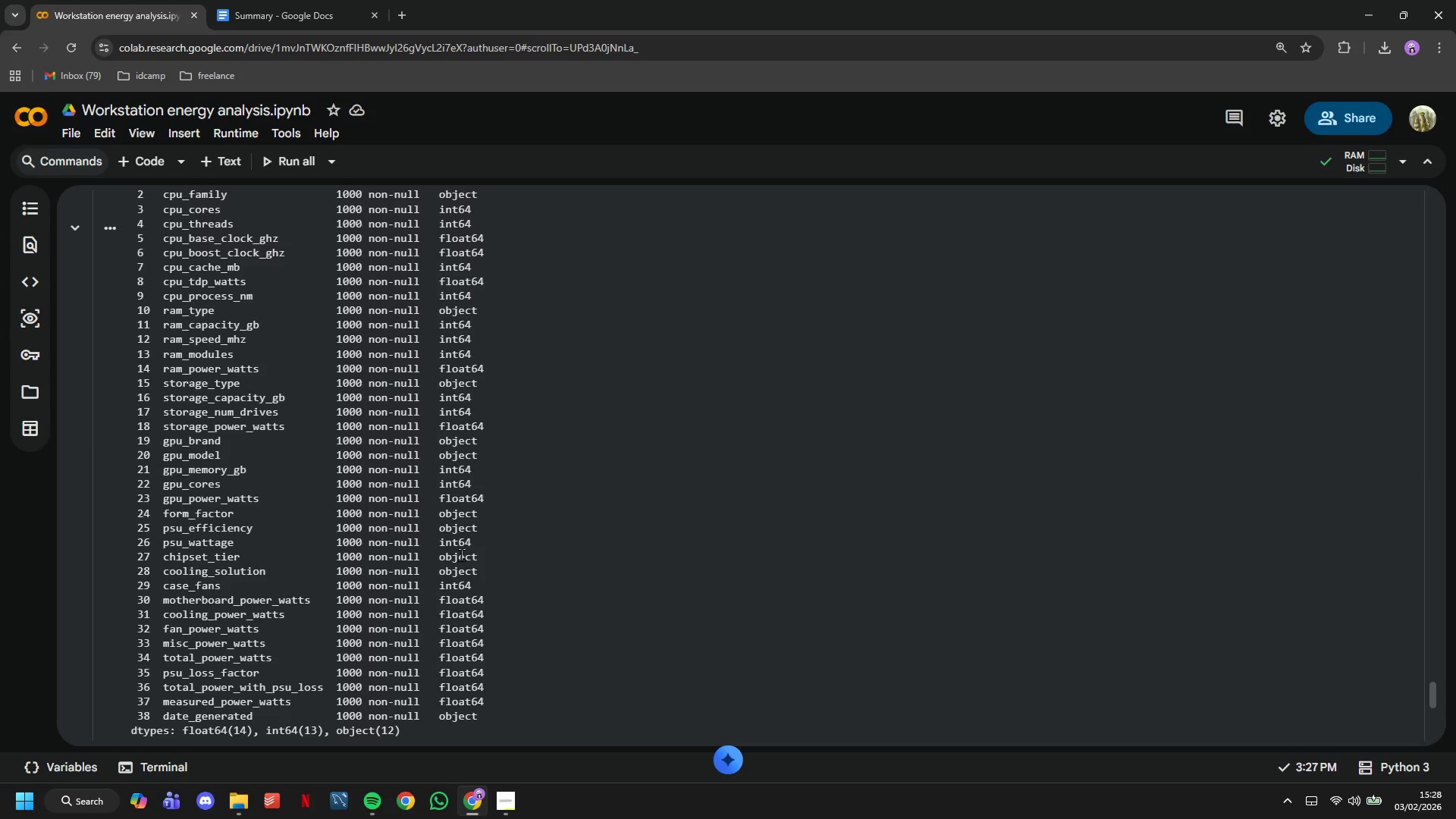 
scroll: coordinate [606, 378], scroll_direction: down, amount: 5.0
 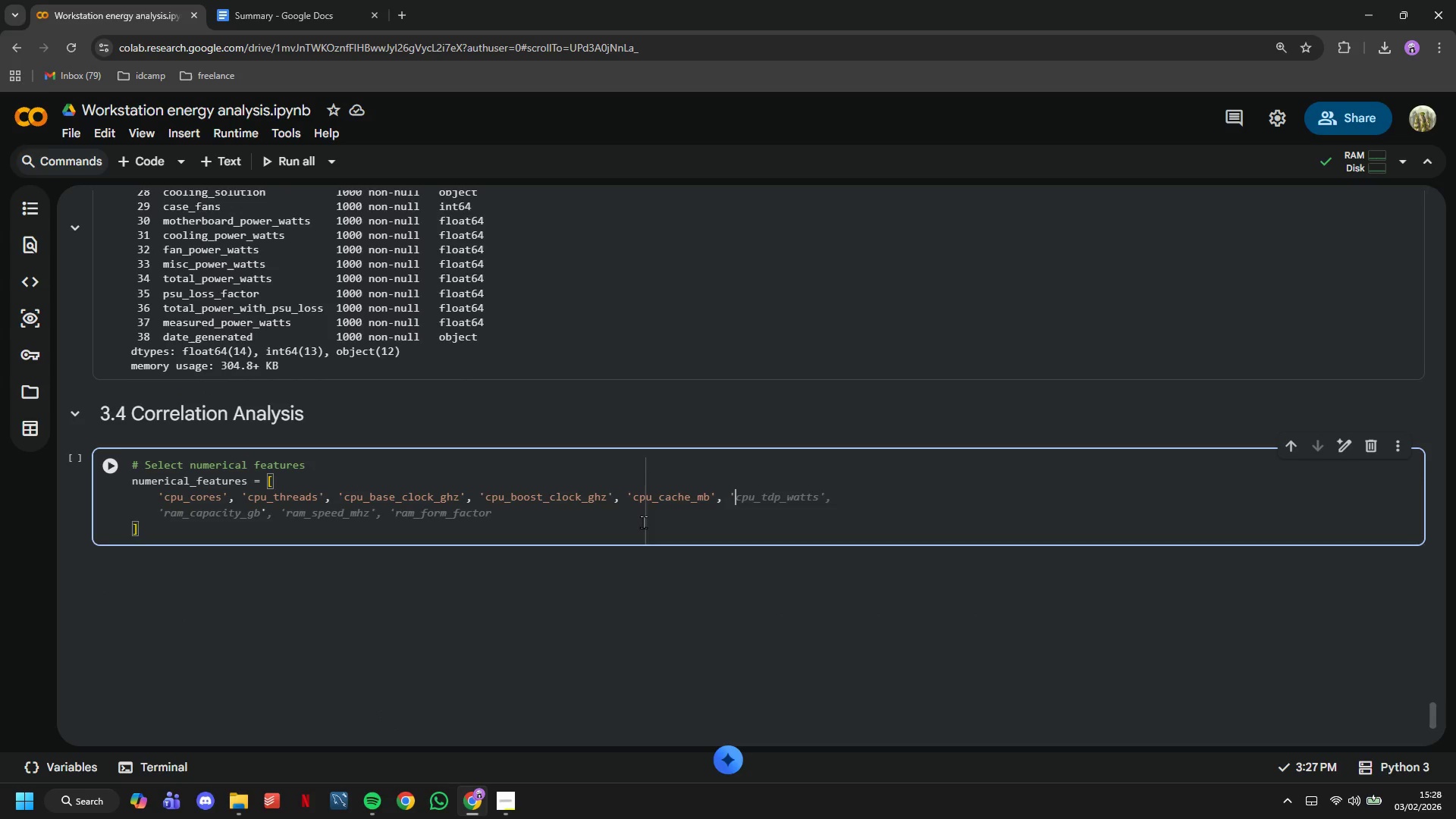 
left_click([643, 523])
 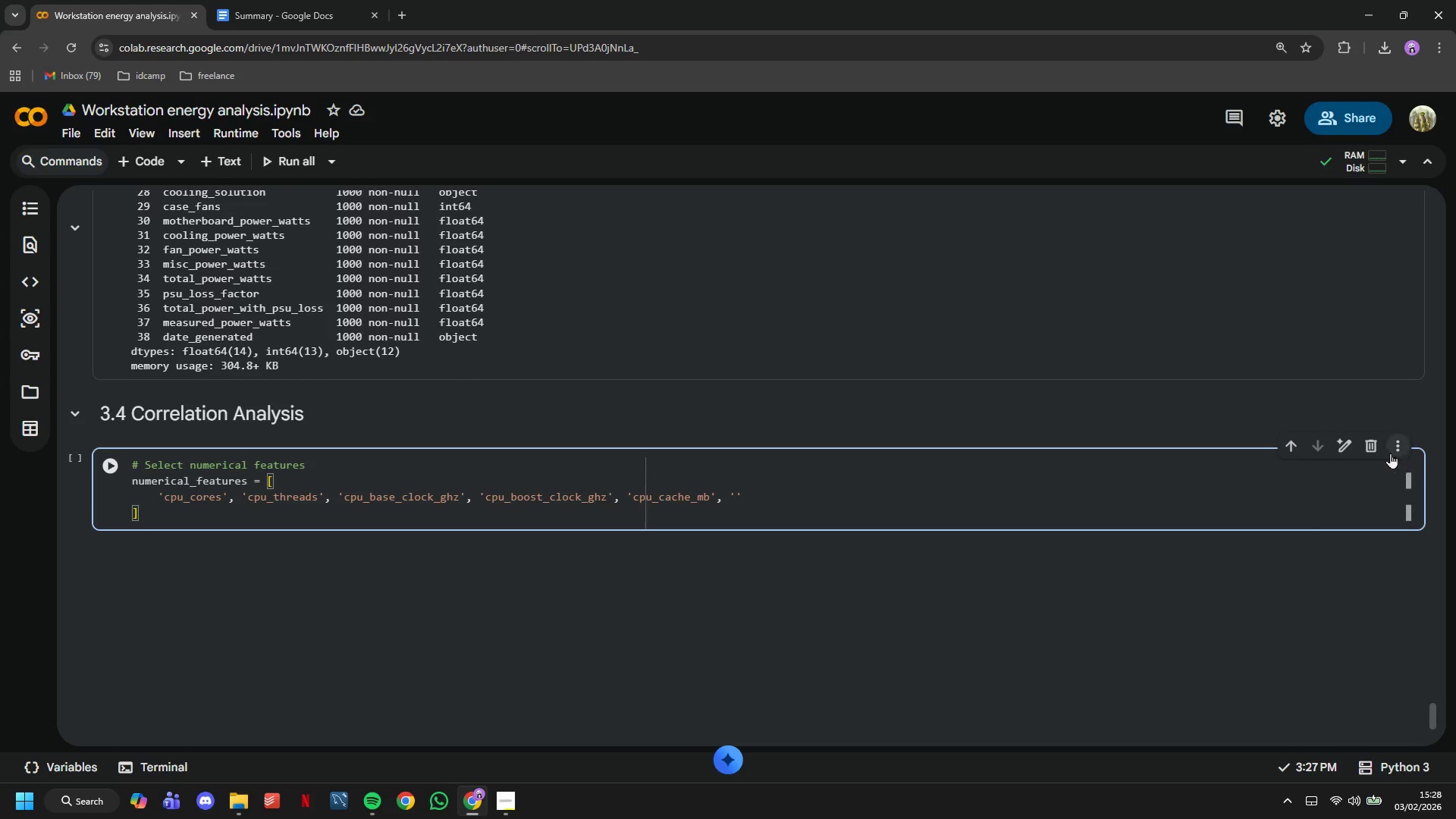 
left_click([1367, 445])
 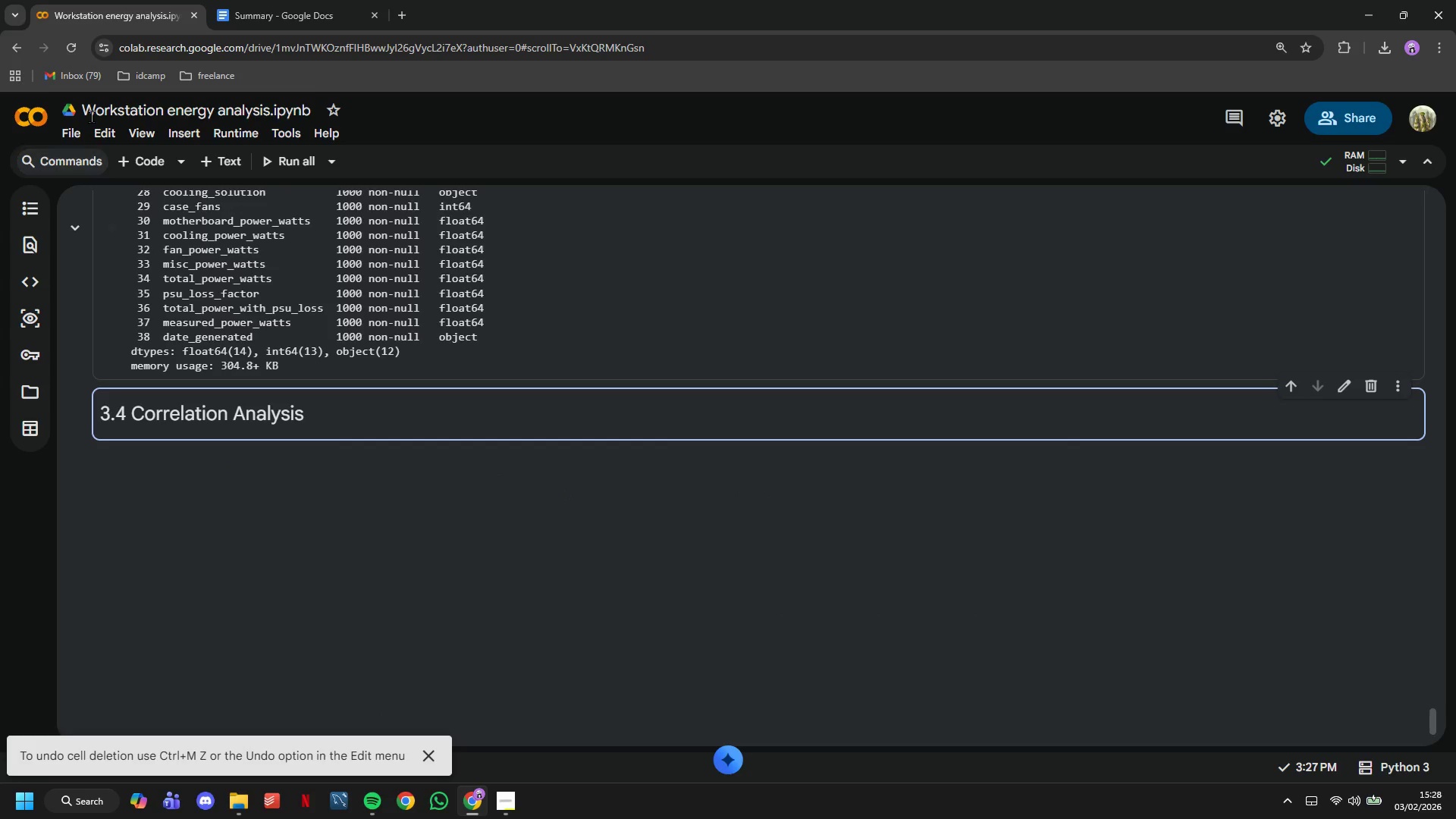 
left_click([150, 154])
 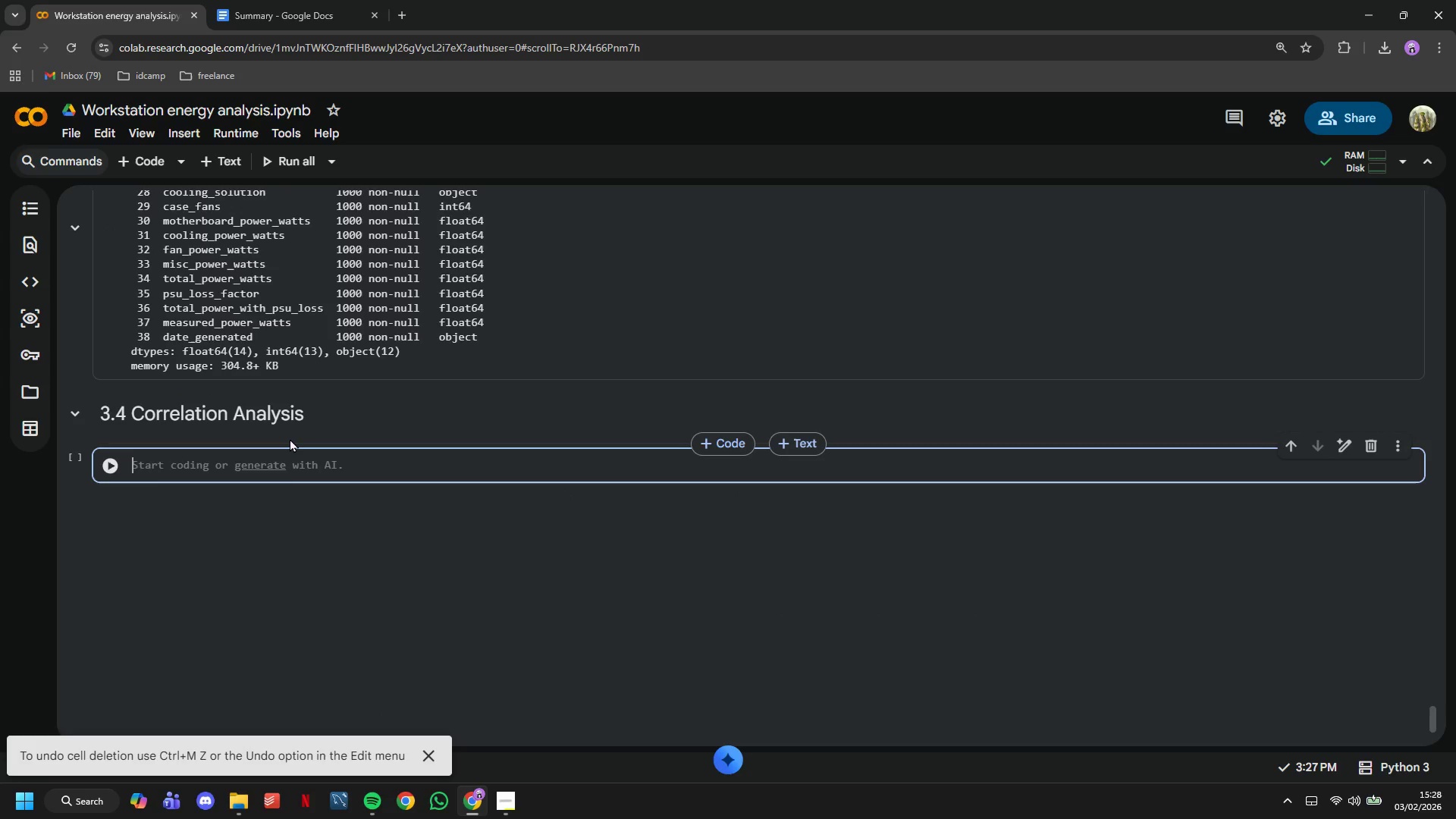 
type(co)
 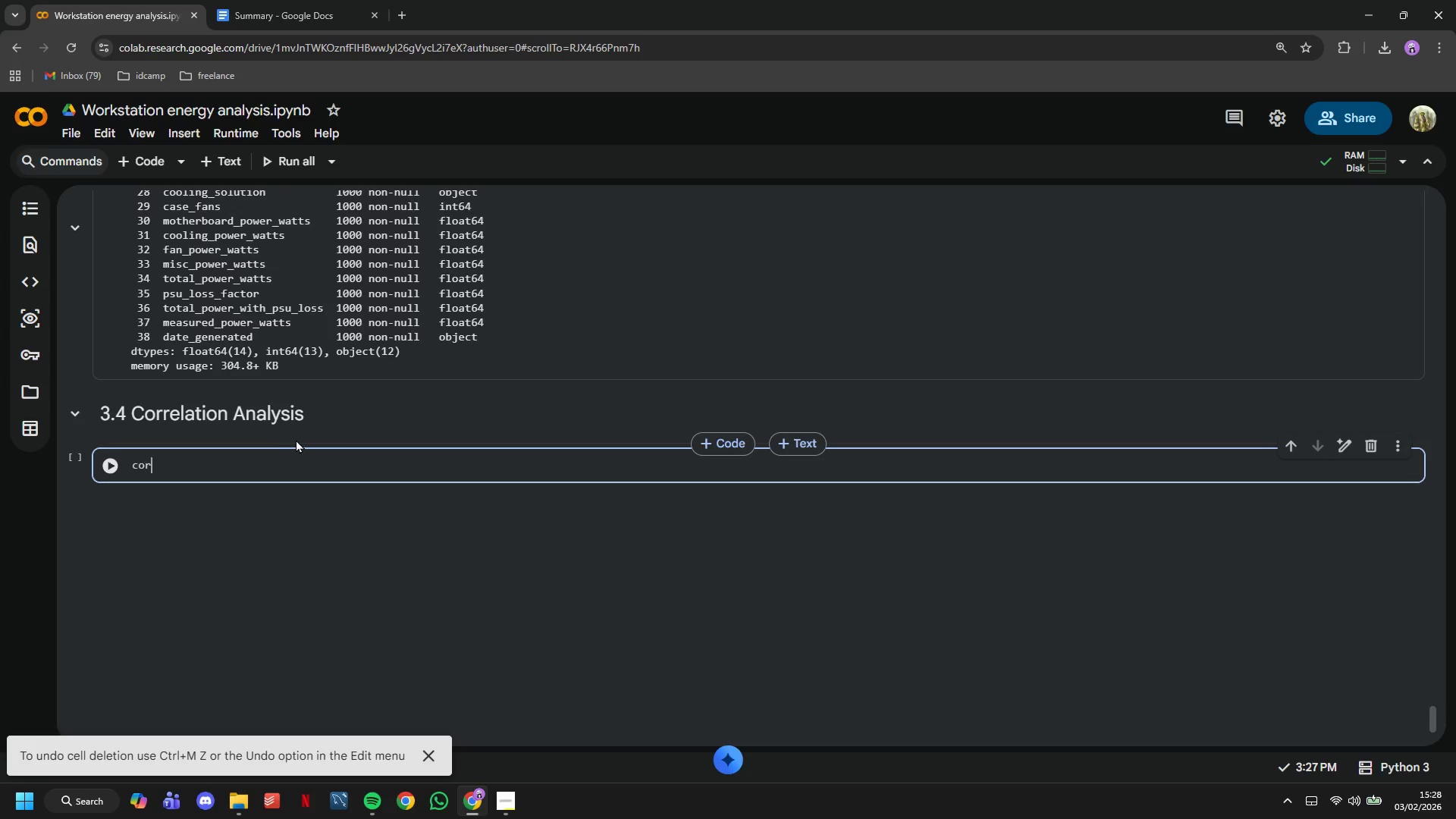 
type(rrelation_matrix = df[numerical_features)
 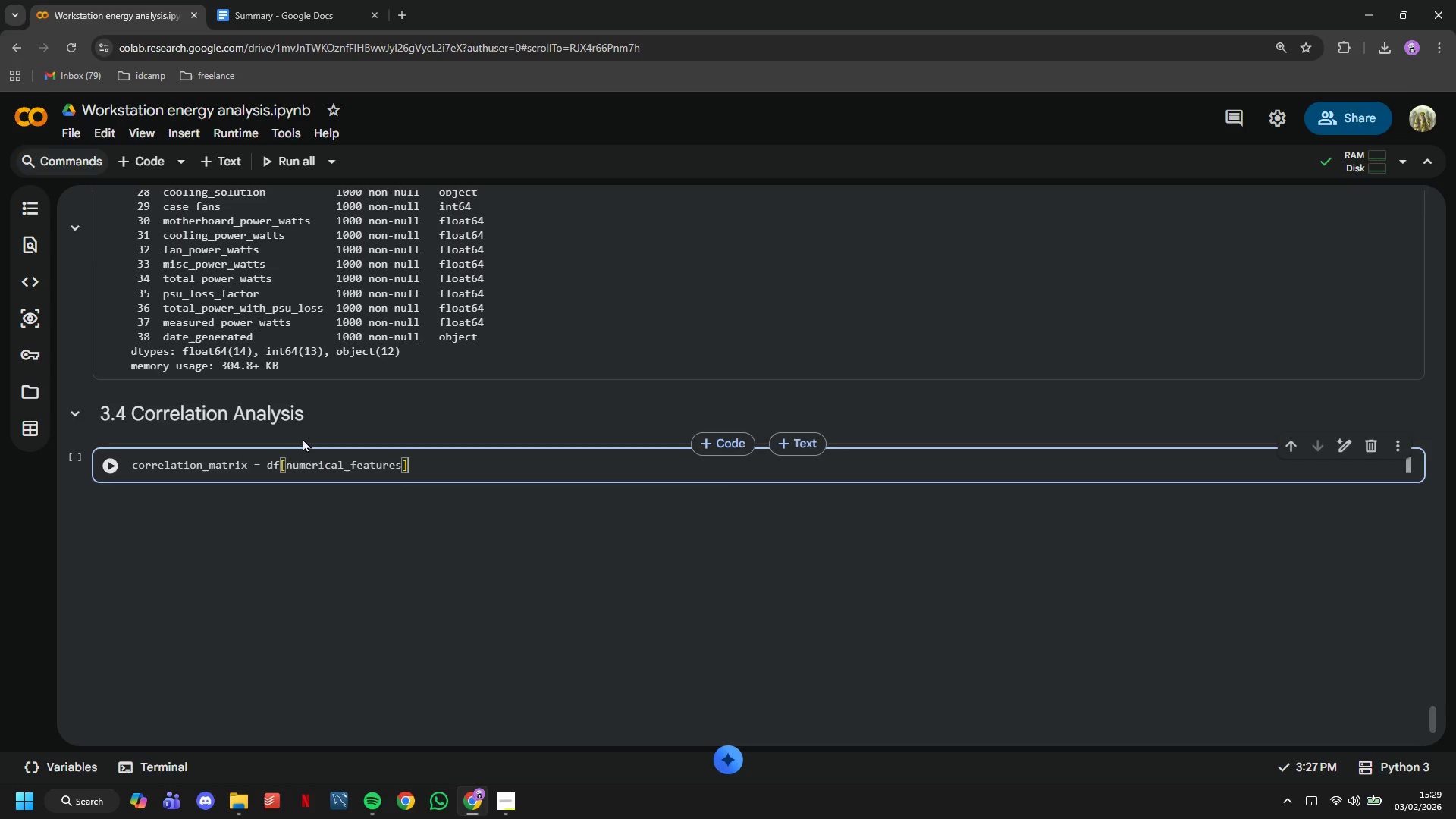 
key(ArrowRight)
 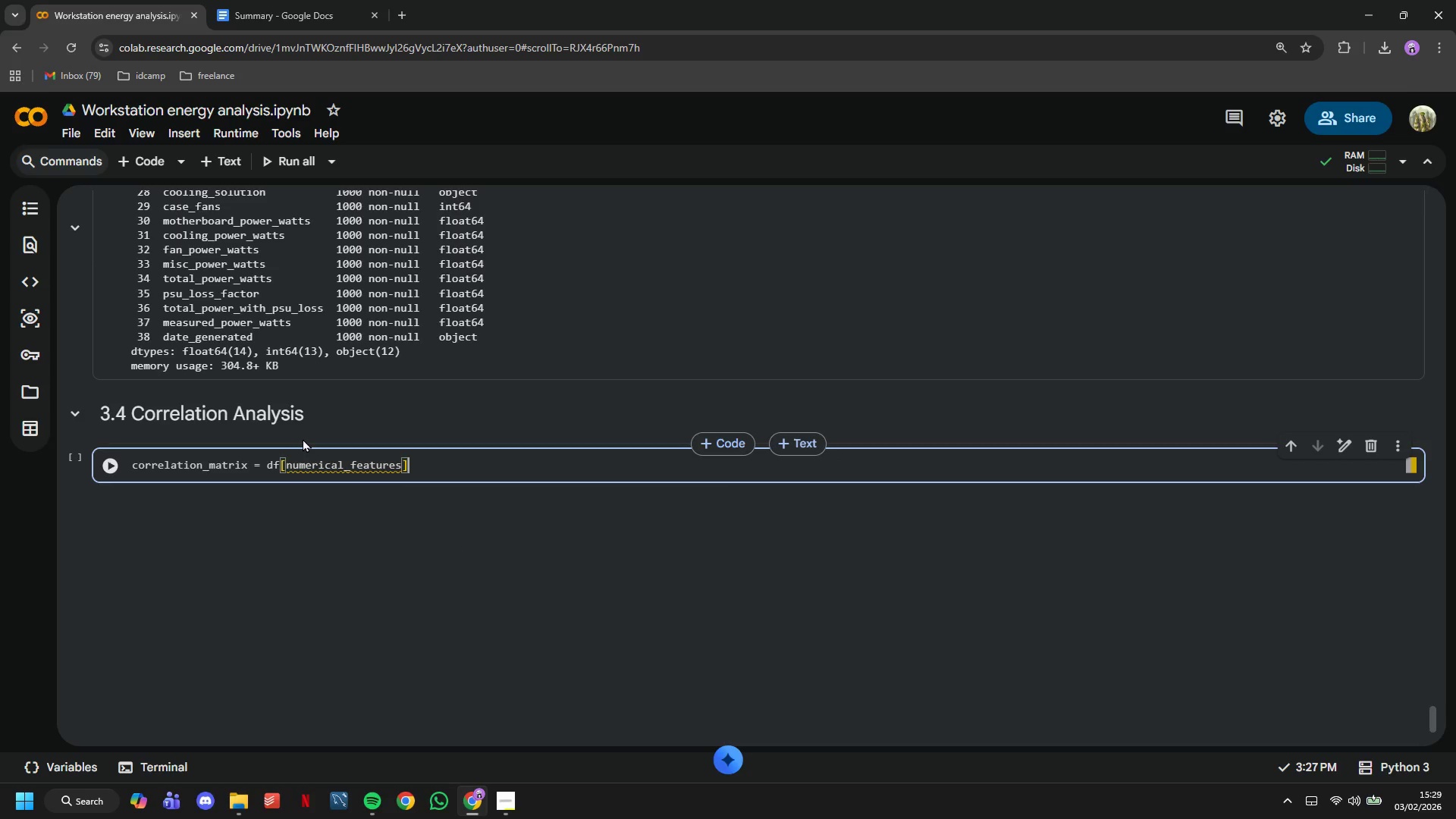 
type(.corr()
 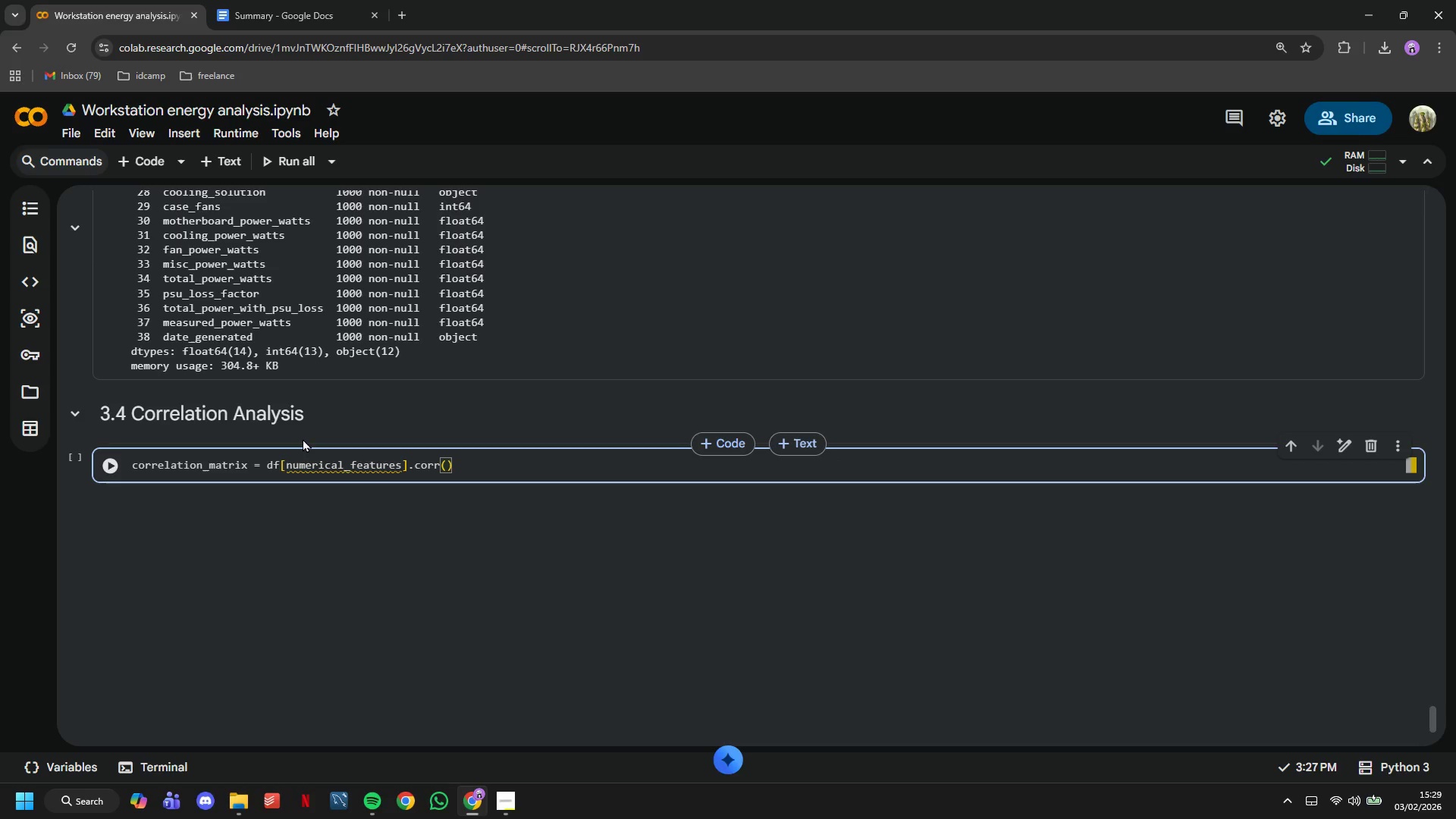 
key(ArrowRight)
 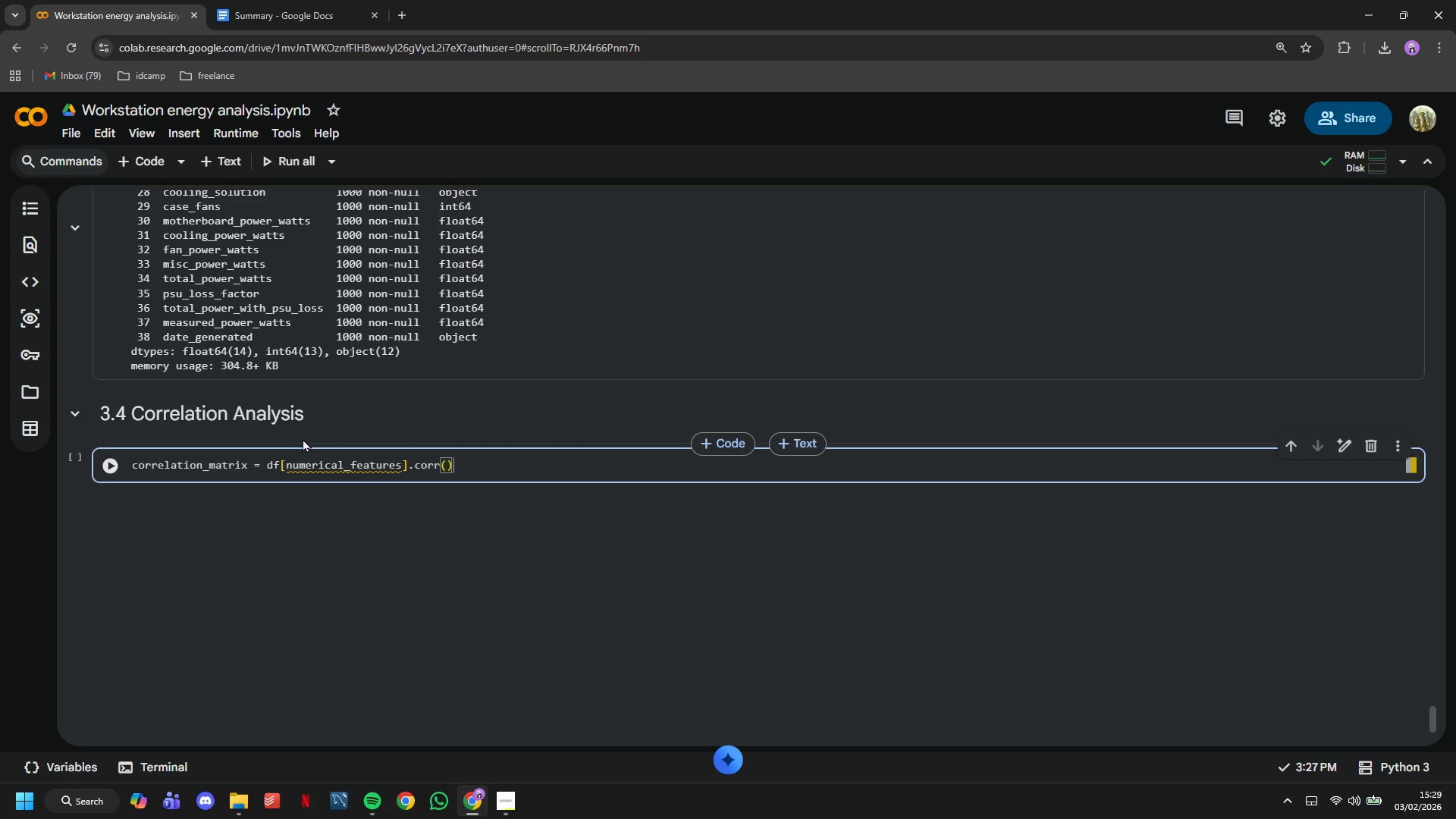 
key(Enter)
 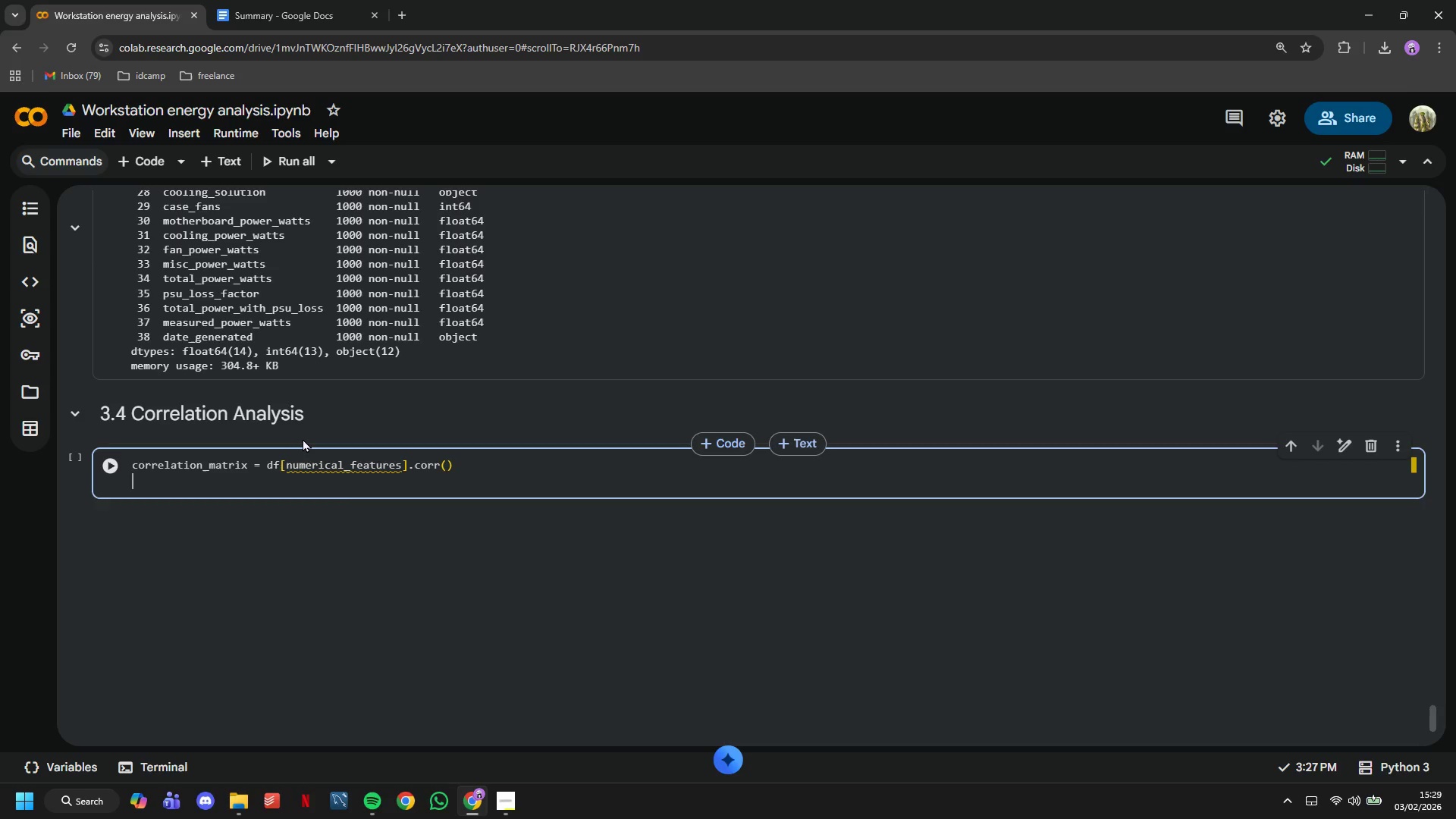 
key(Enter)
 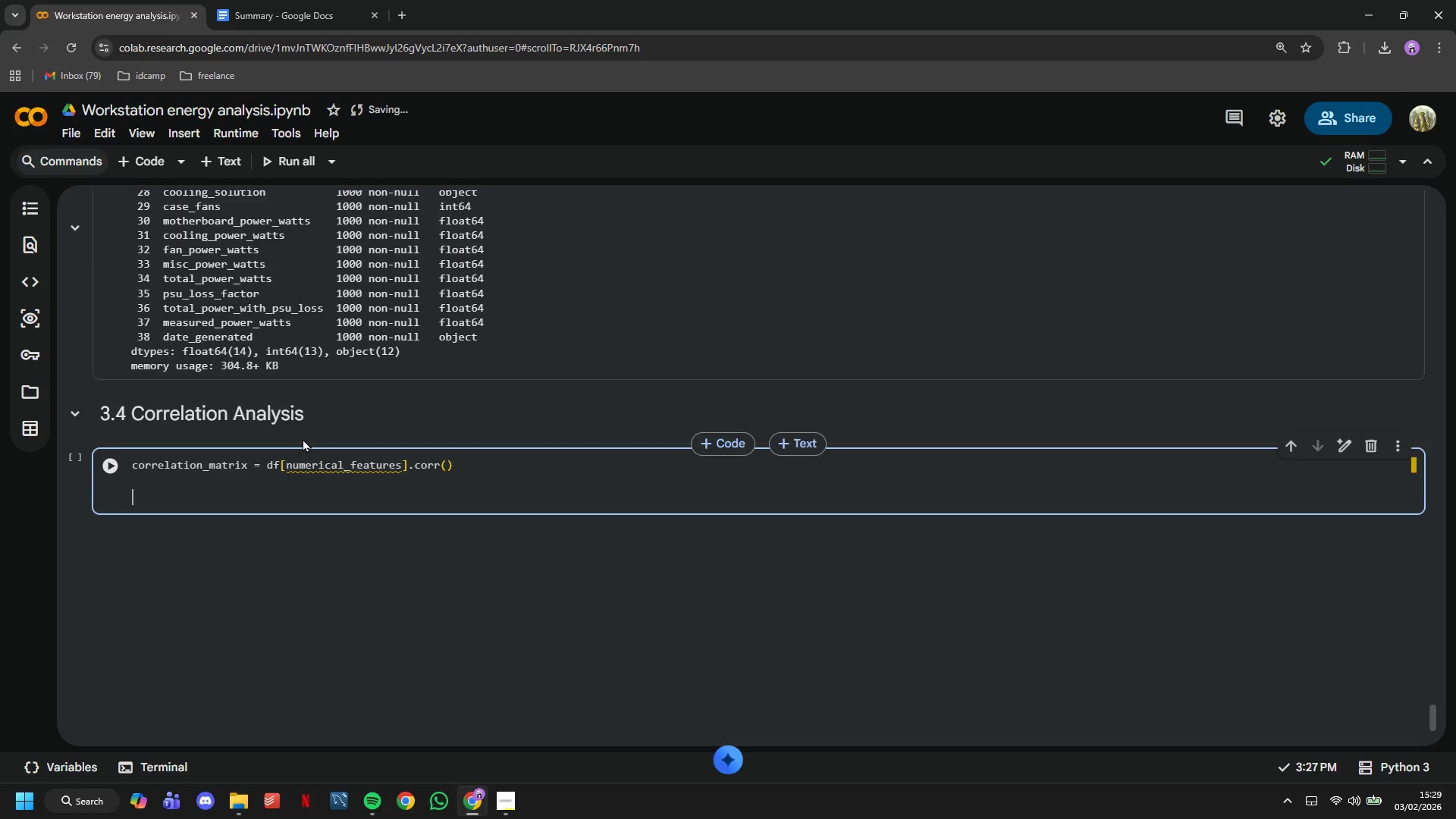 
type(# Plot correlation heatmao)
key(Backspace)
type(p)
 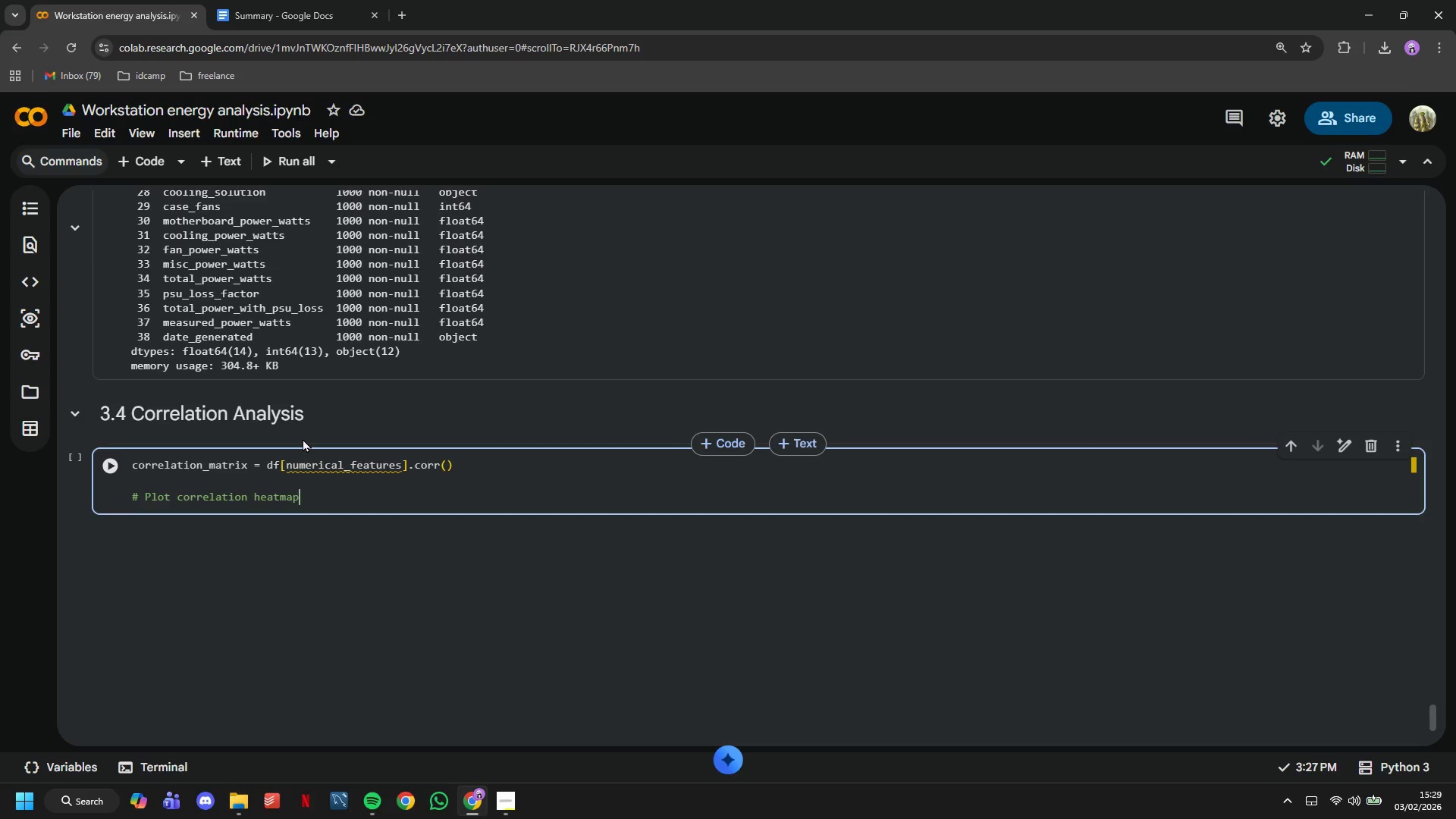 
key(Enter)
 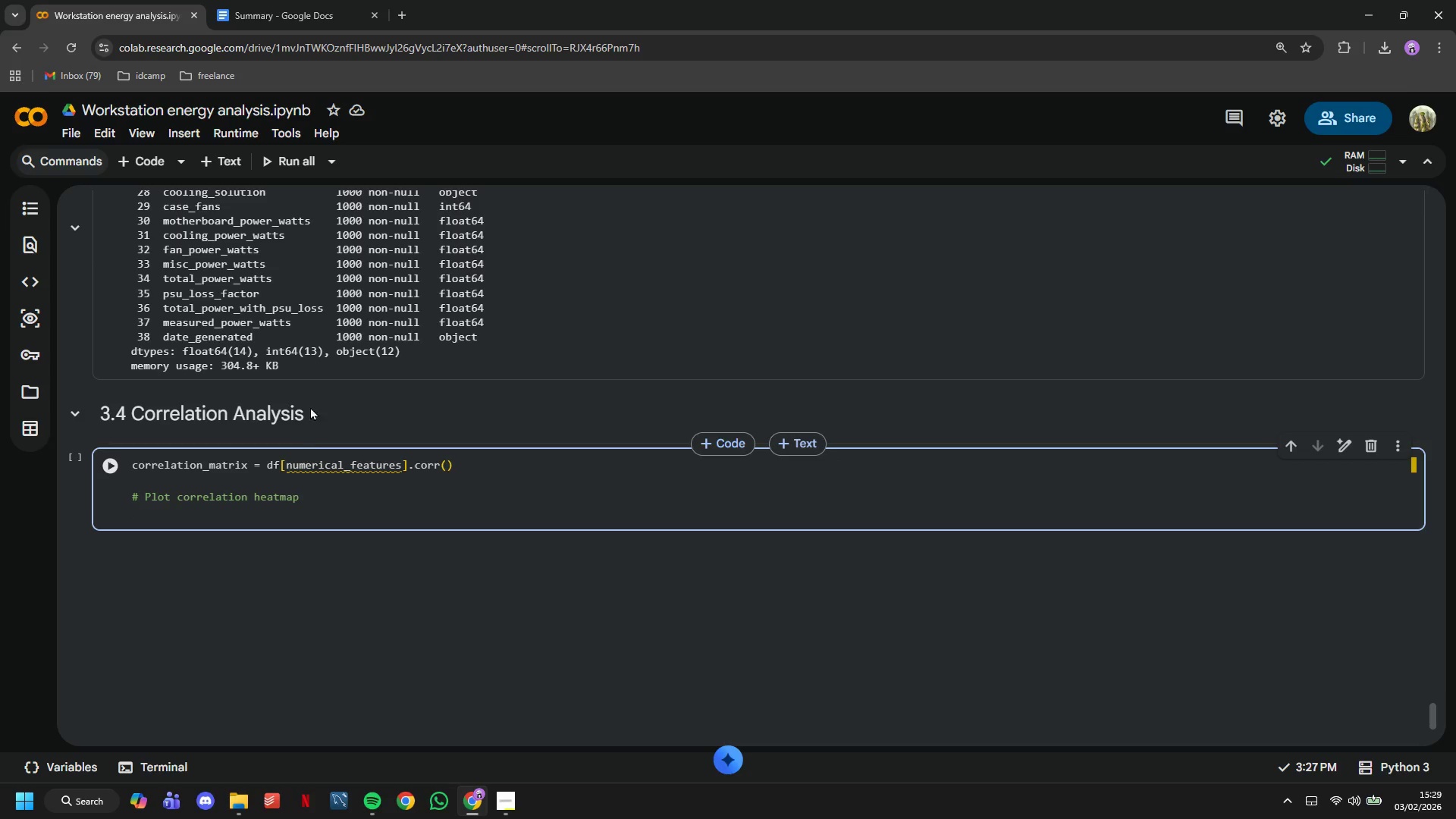 
left_click([114, 469])
 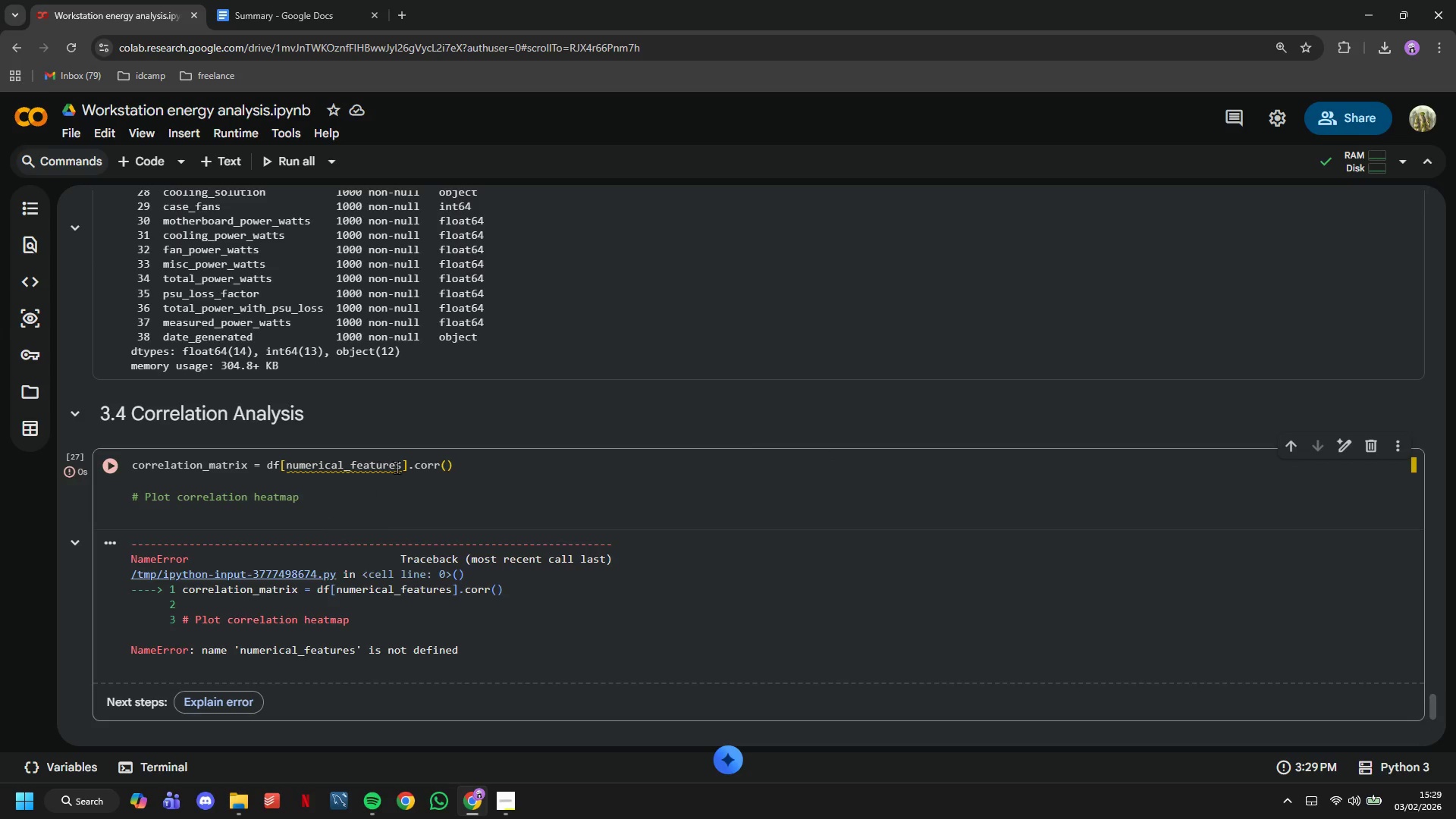 
left_click([396, 461])
 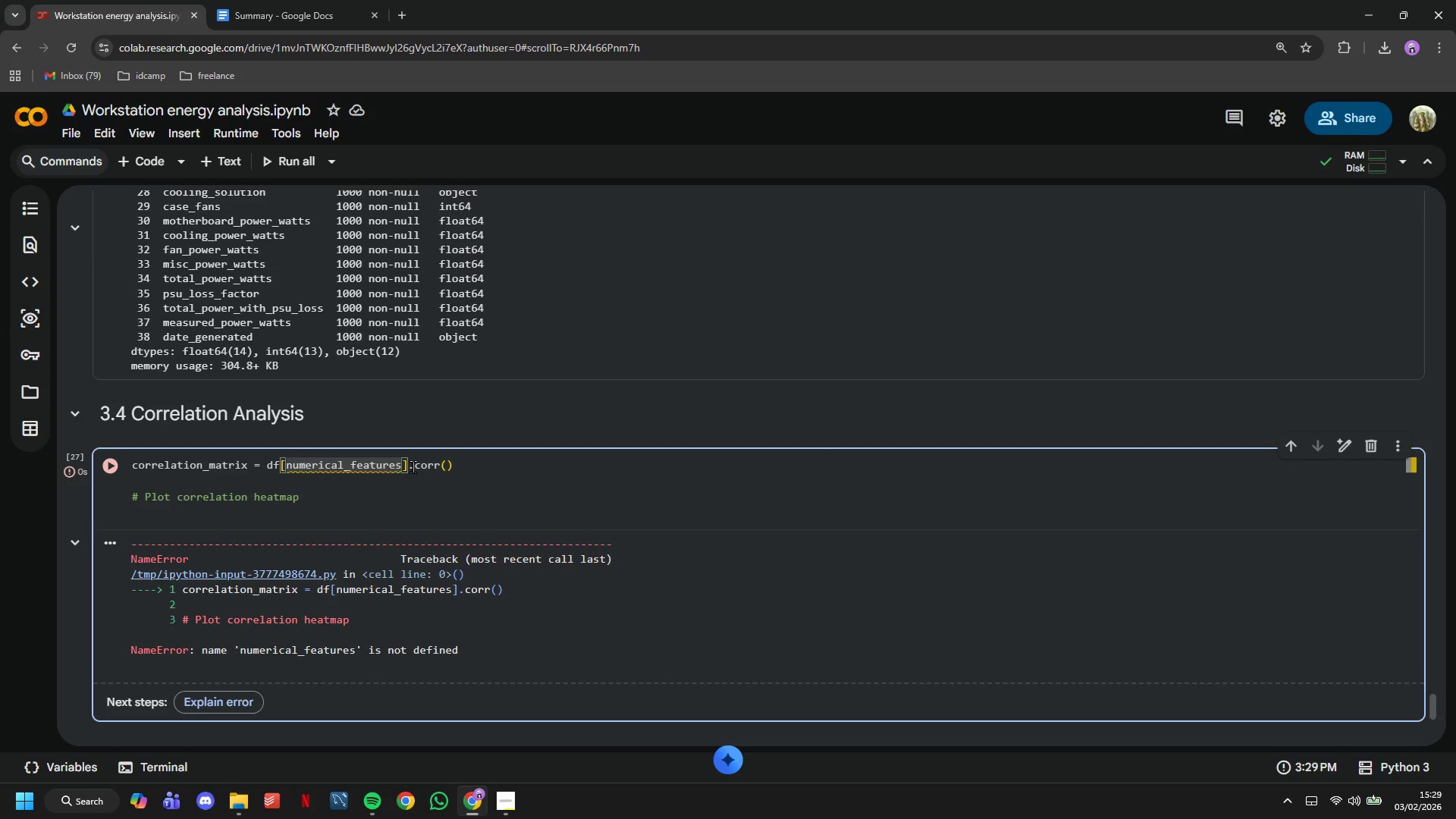 
left_click_drag(start_coordinate=[413, 466], to_coordinate=[289, 465])
 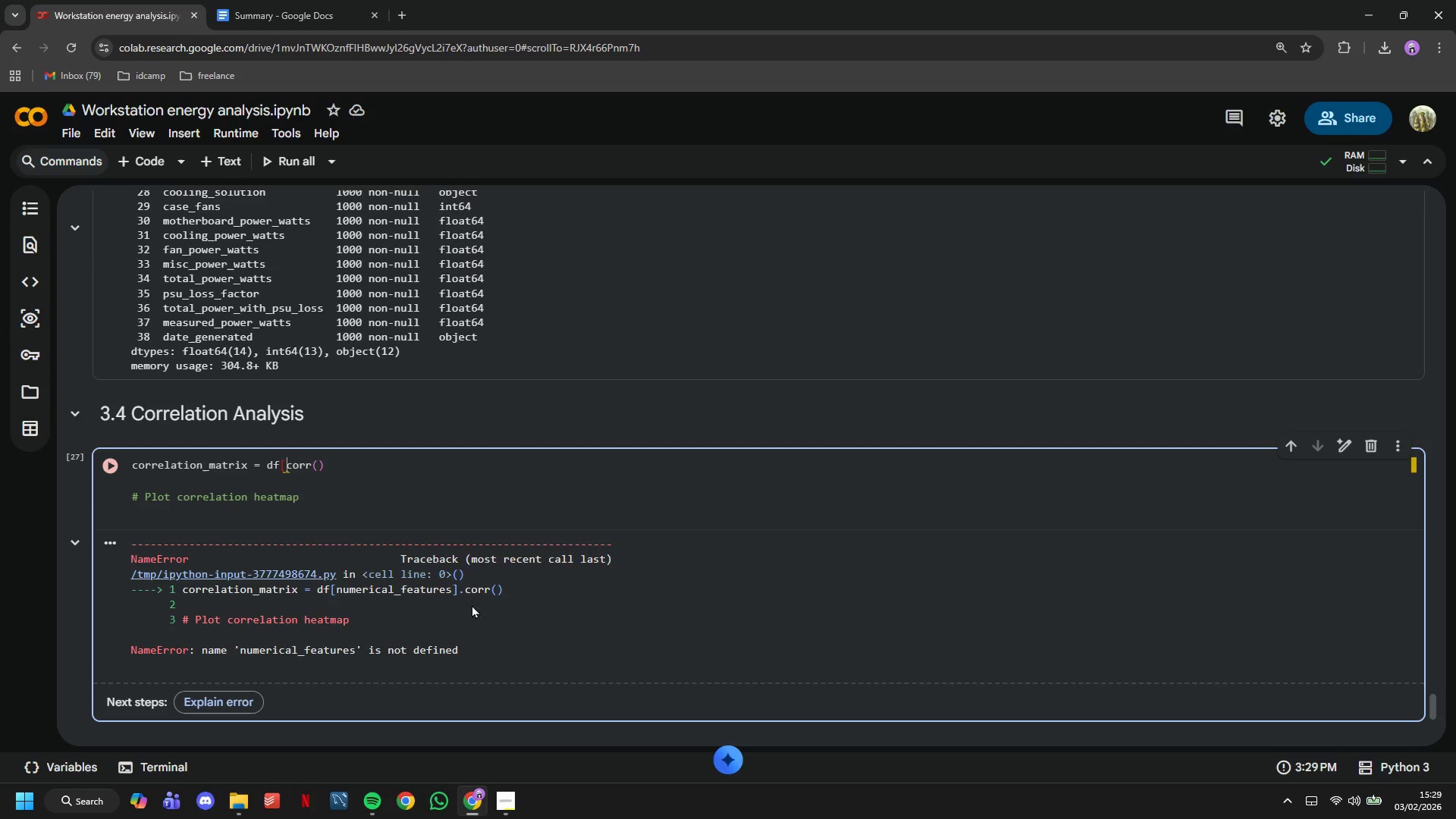 
key(Backspace)
 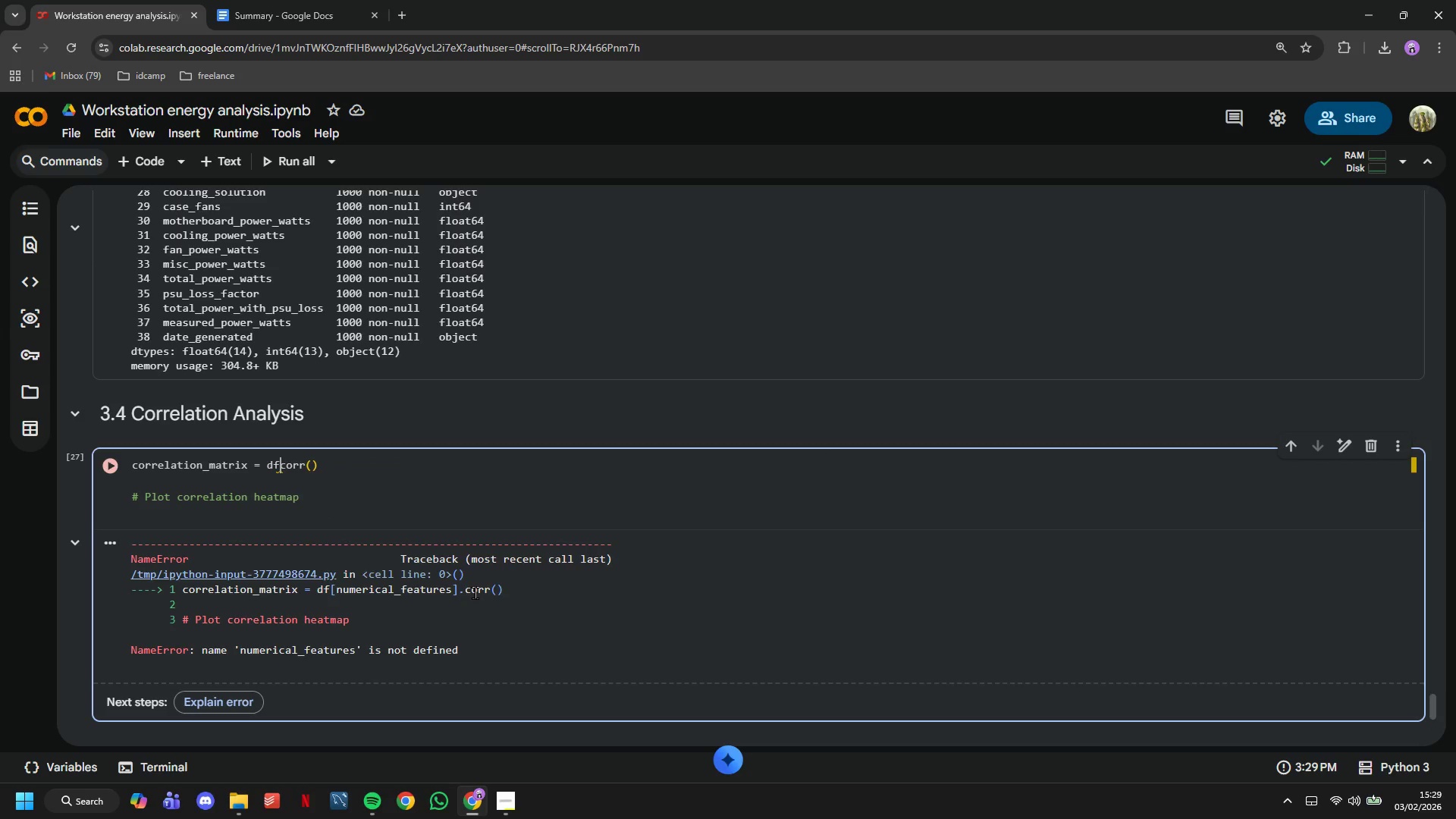 
key(Backspace)
 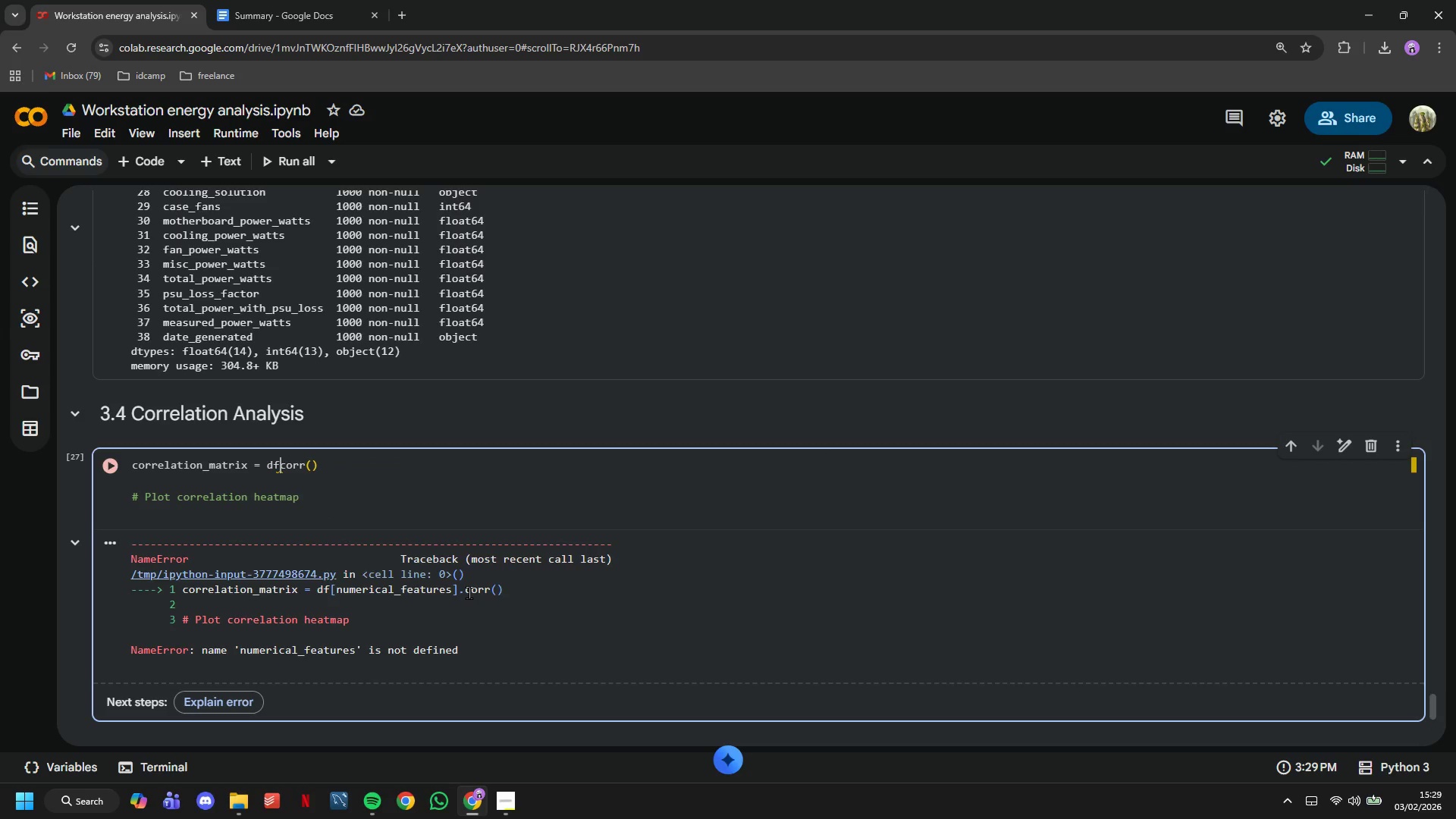 
key(Period)
 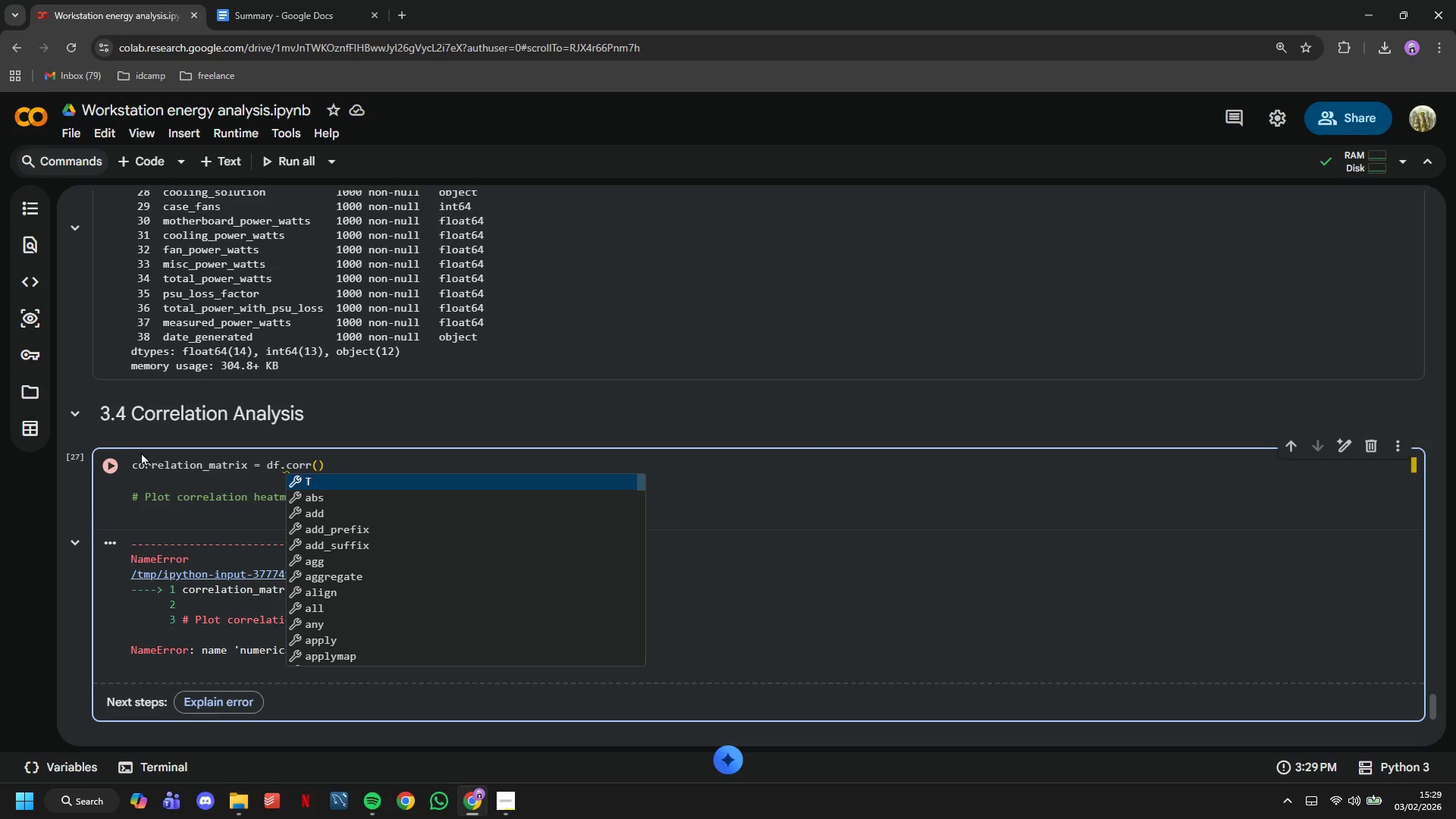 
left_click([112, 456])
 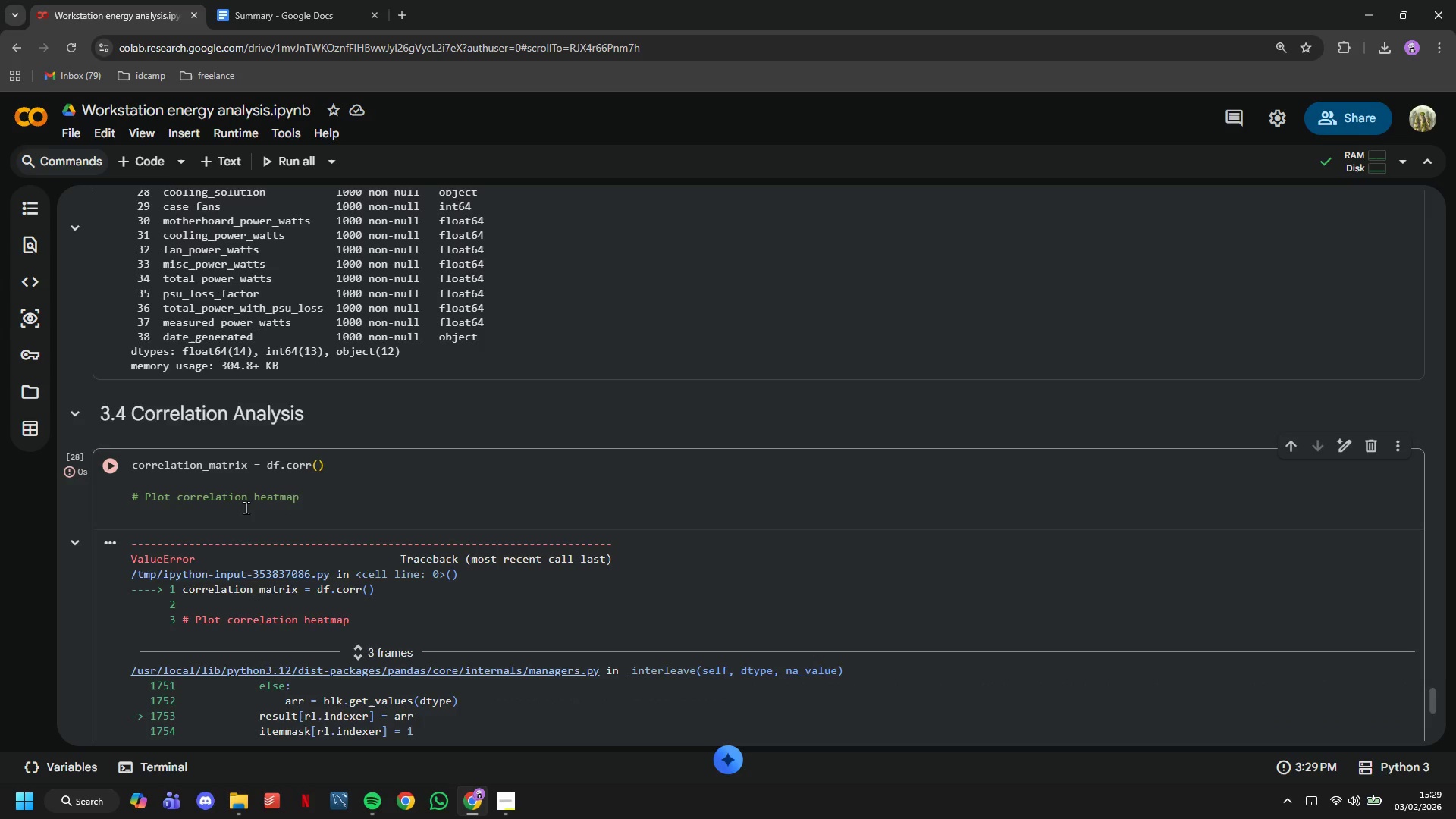 
scroll: coordinate [246, 507], scroll_direction: down, amount: 3.0
 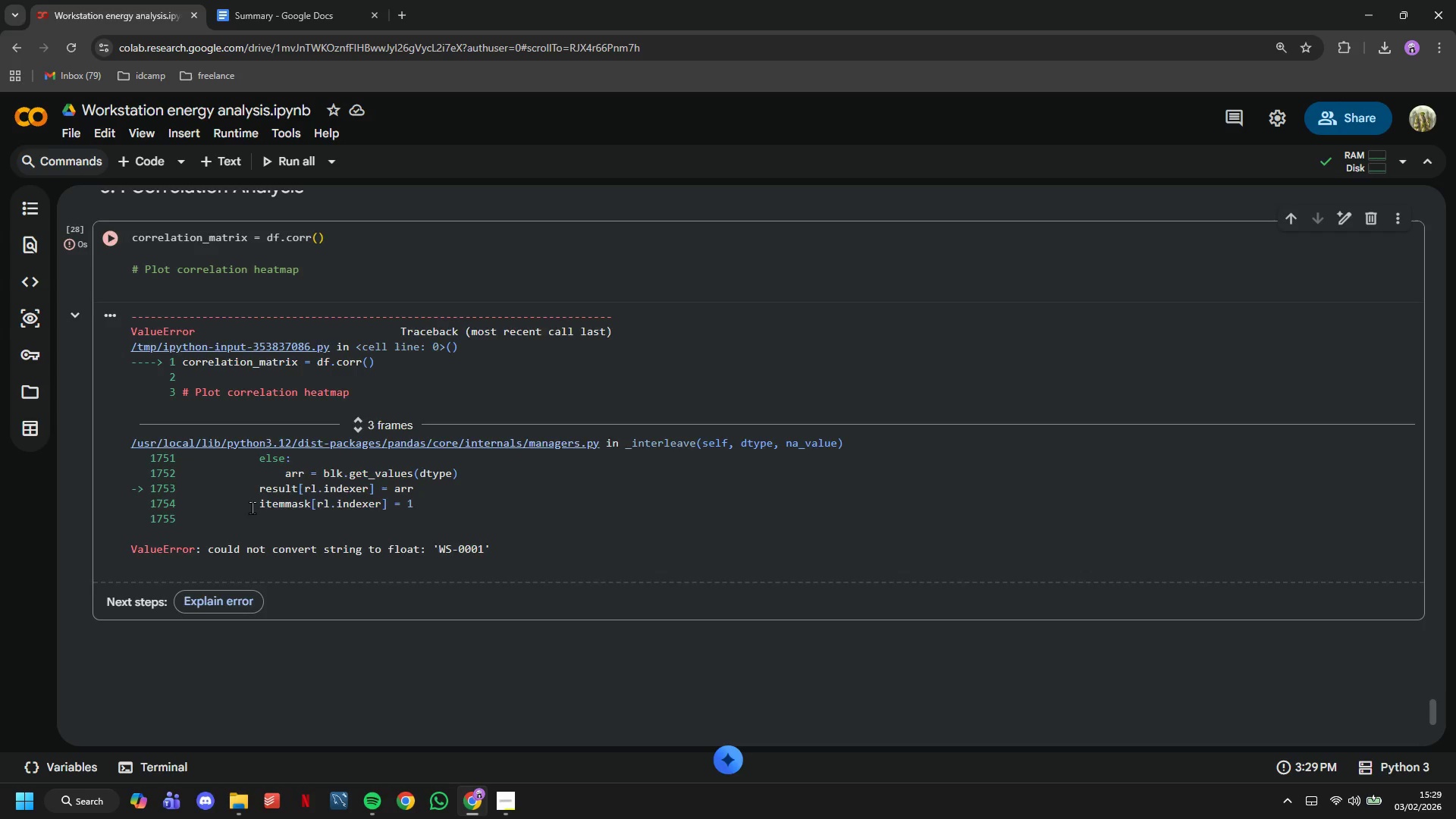 
scroll: coordinate [254, 507], scroll_direction: up, amount: 3.0
 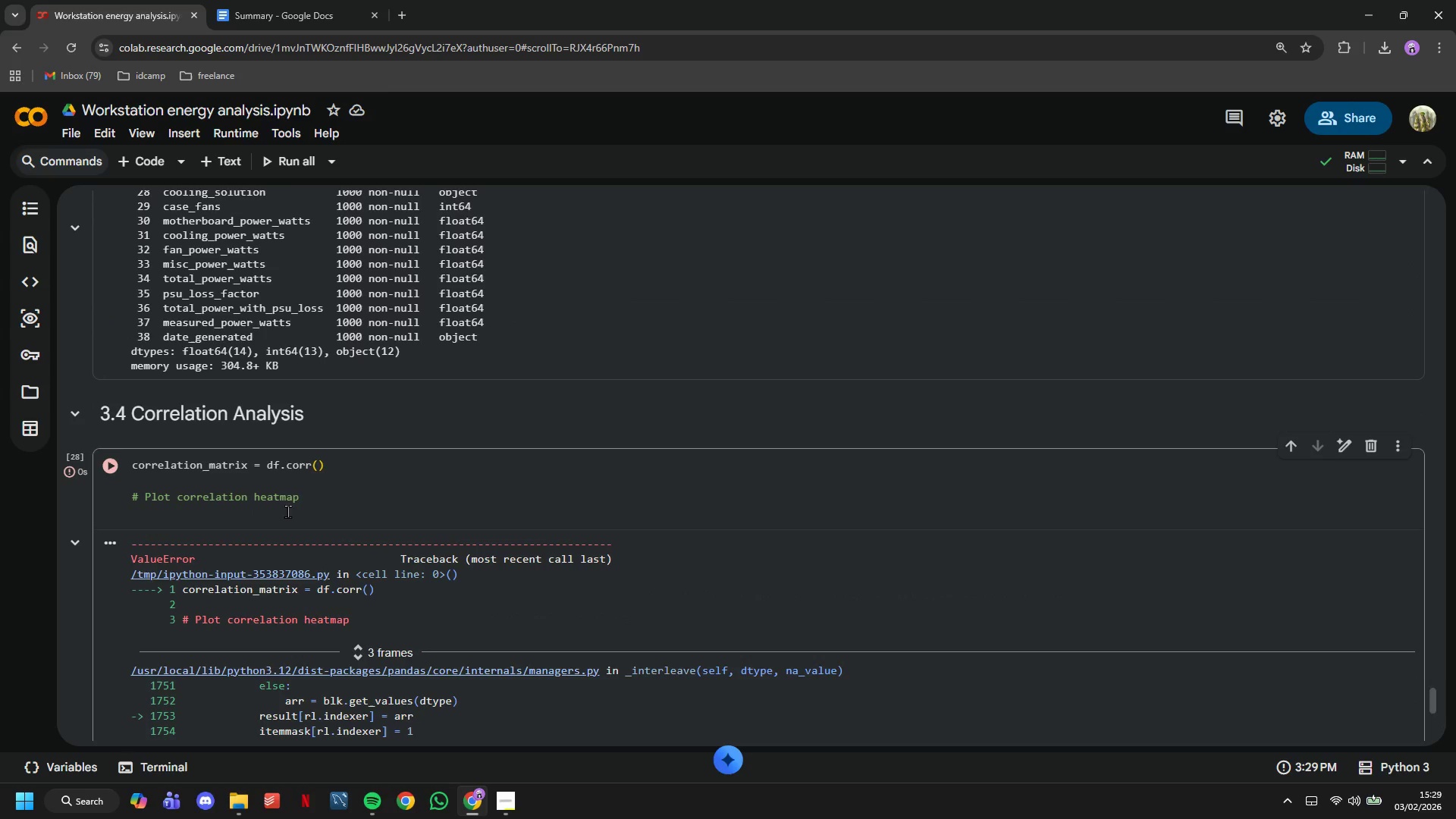 
left_click([290, 511])
 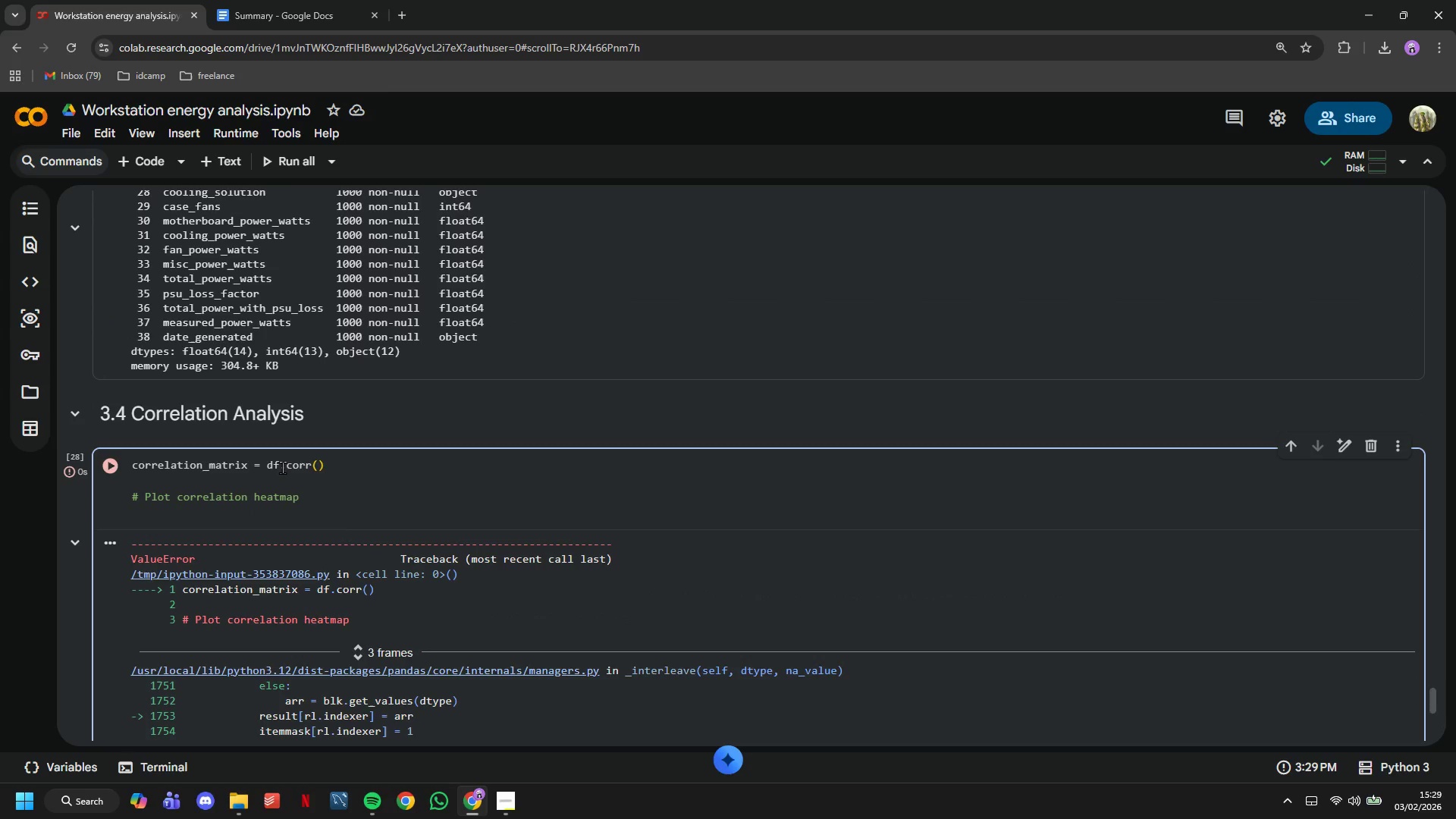 
left_click([281, 467])
 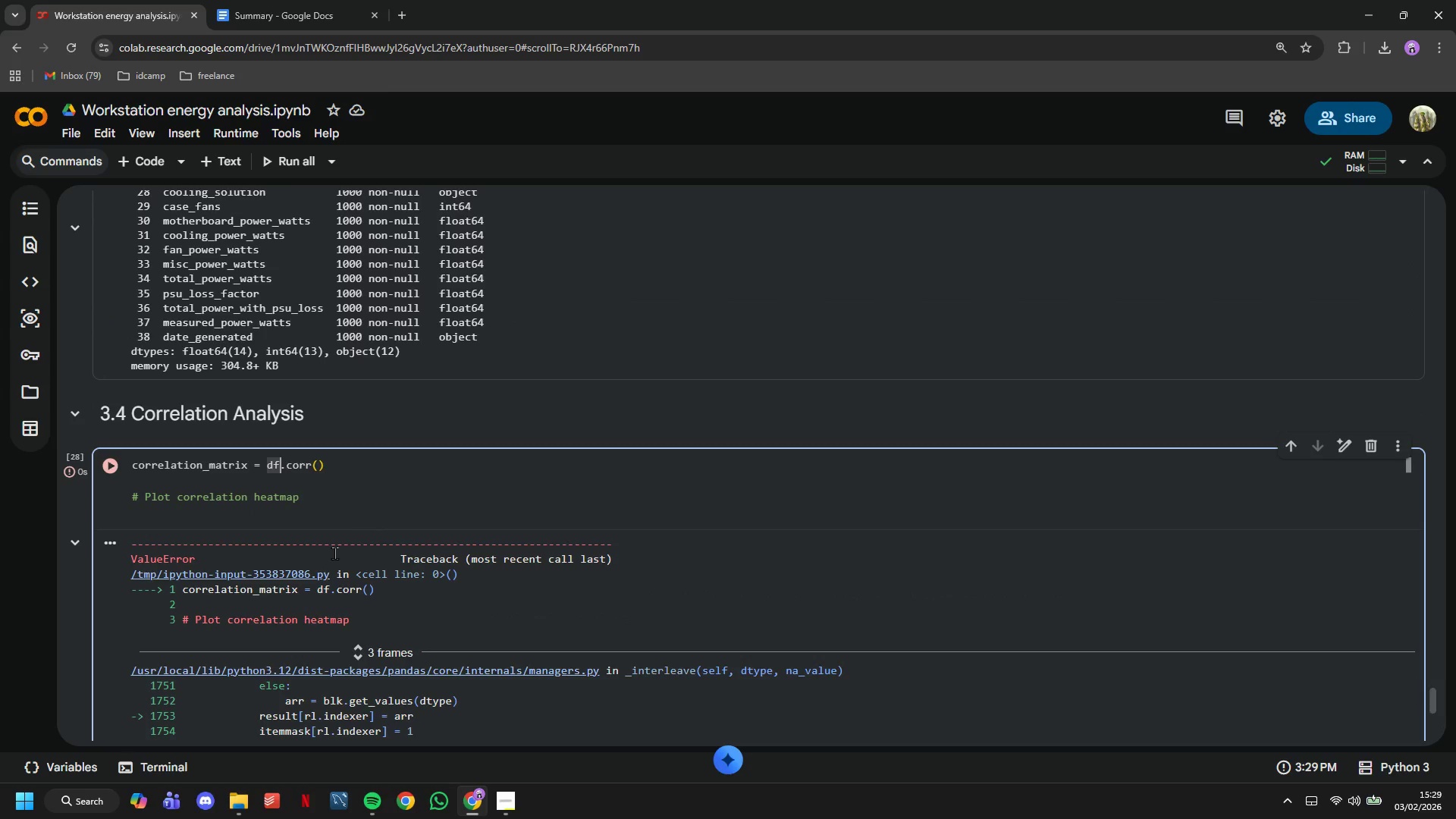 
scroll: coordinate [331, 574], scroll_direction: up, amount: 2.0
 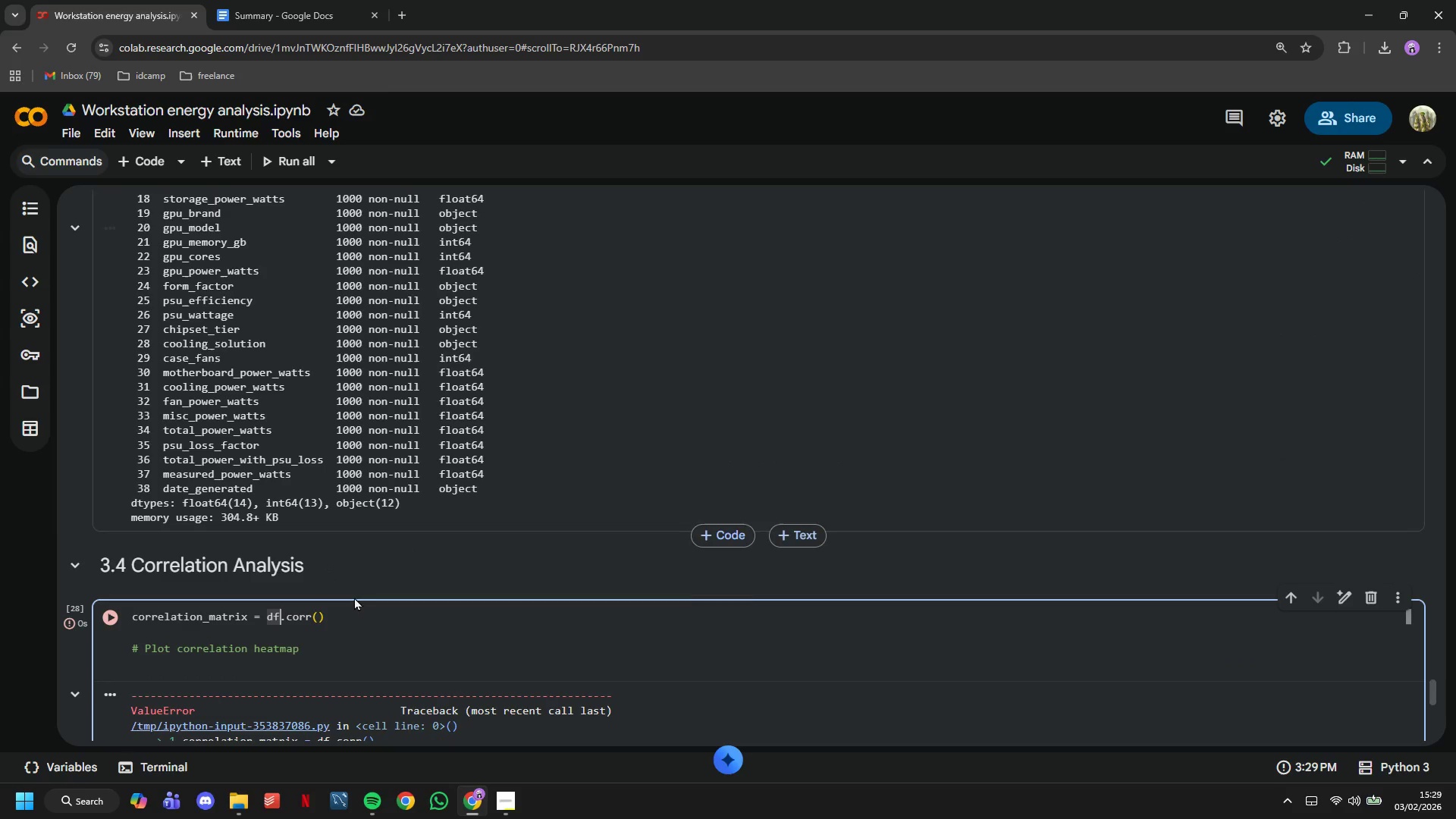 
left_click([372, 610])
 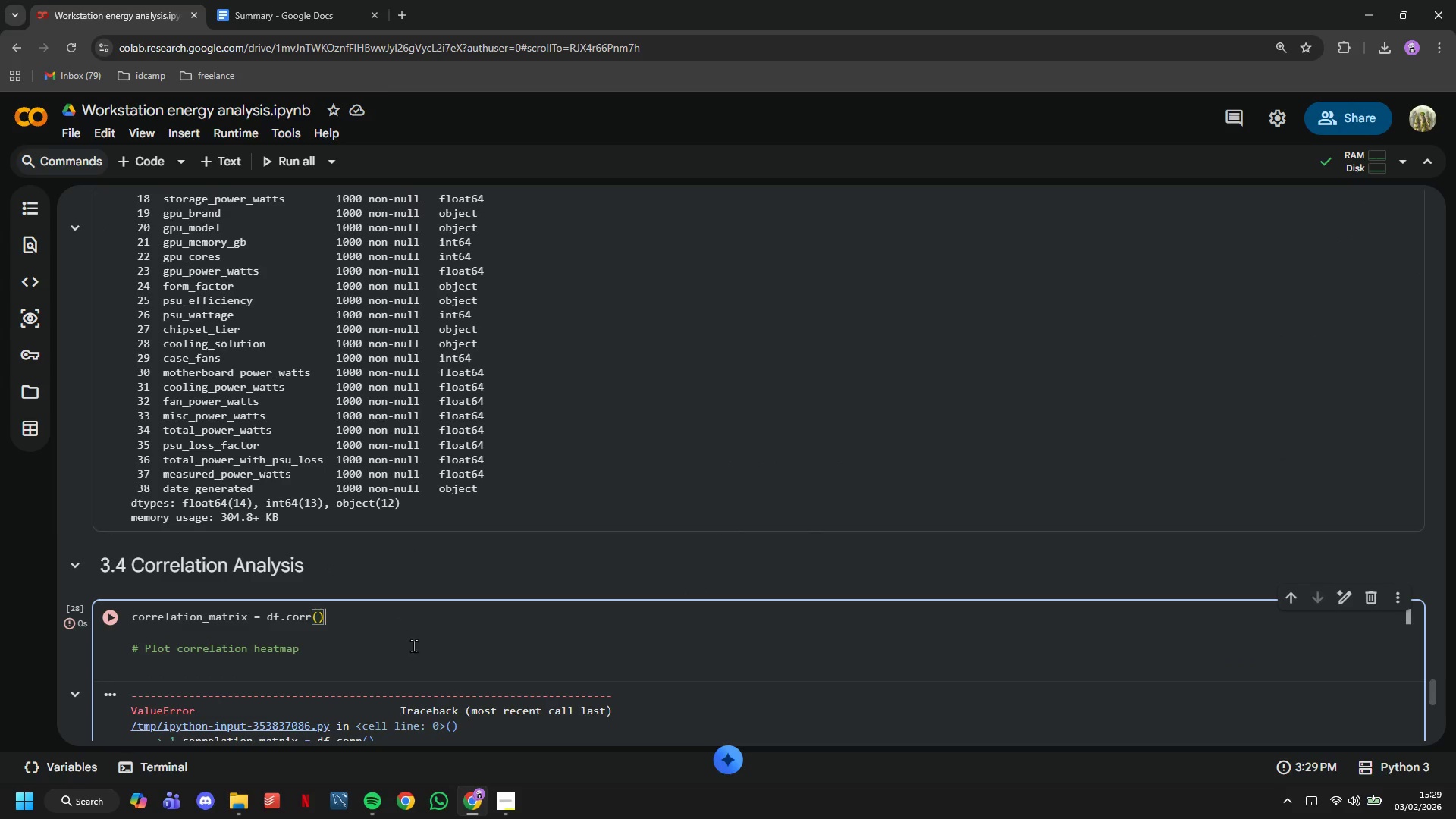 
left_click([413, 645])
 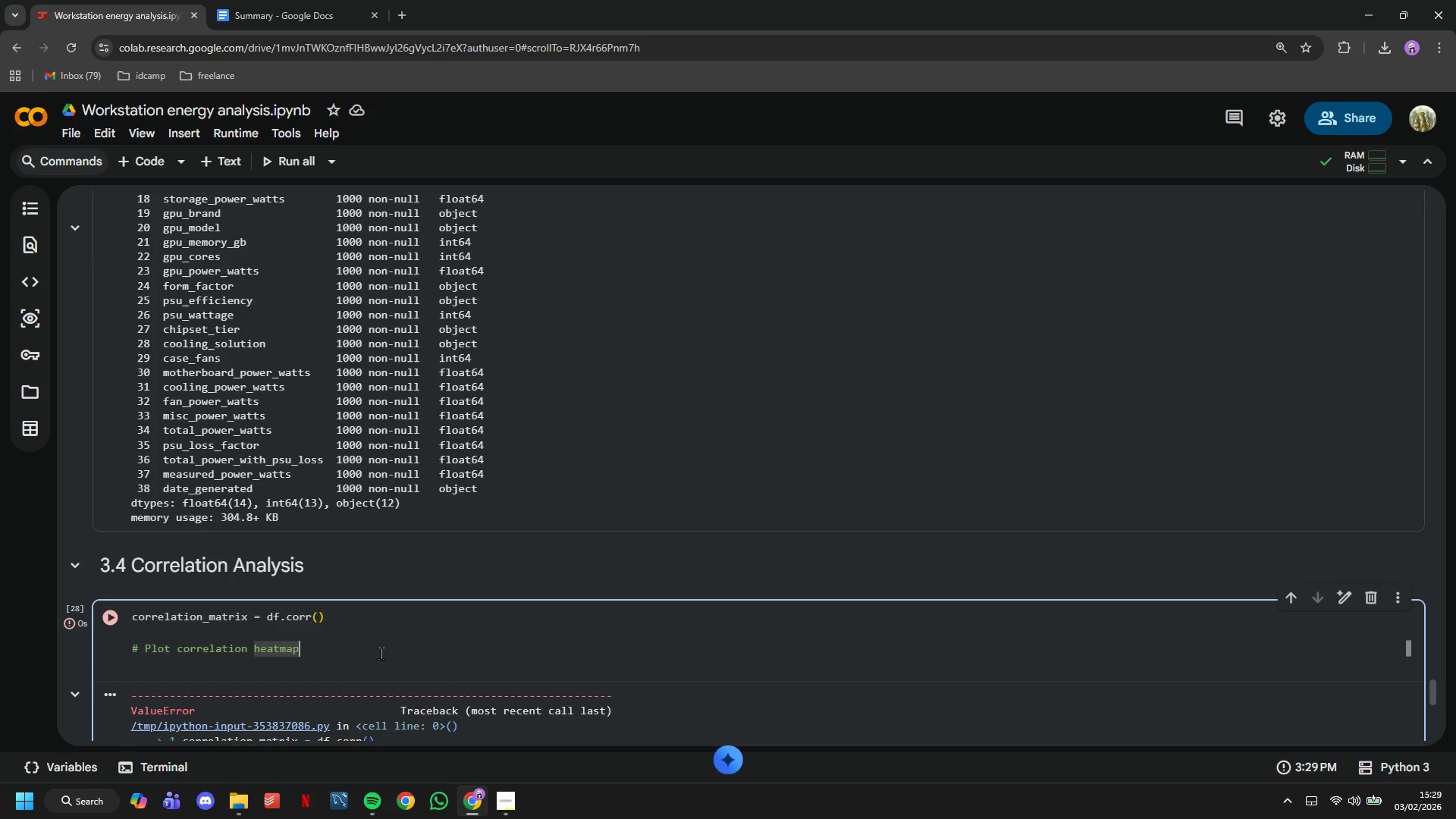 
wait(14.91)
 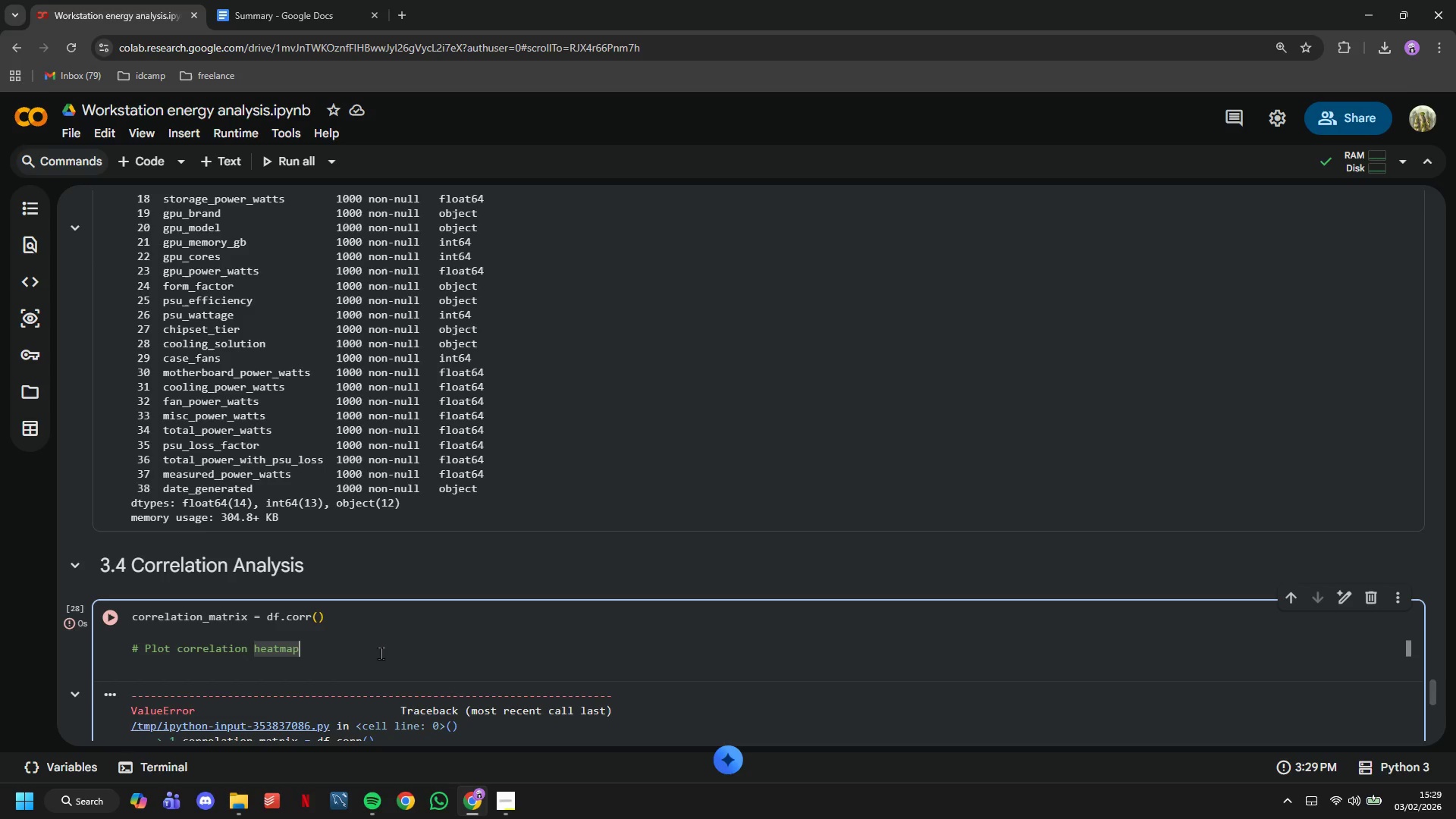 
key(Enter)
 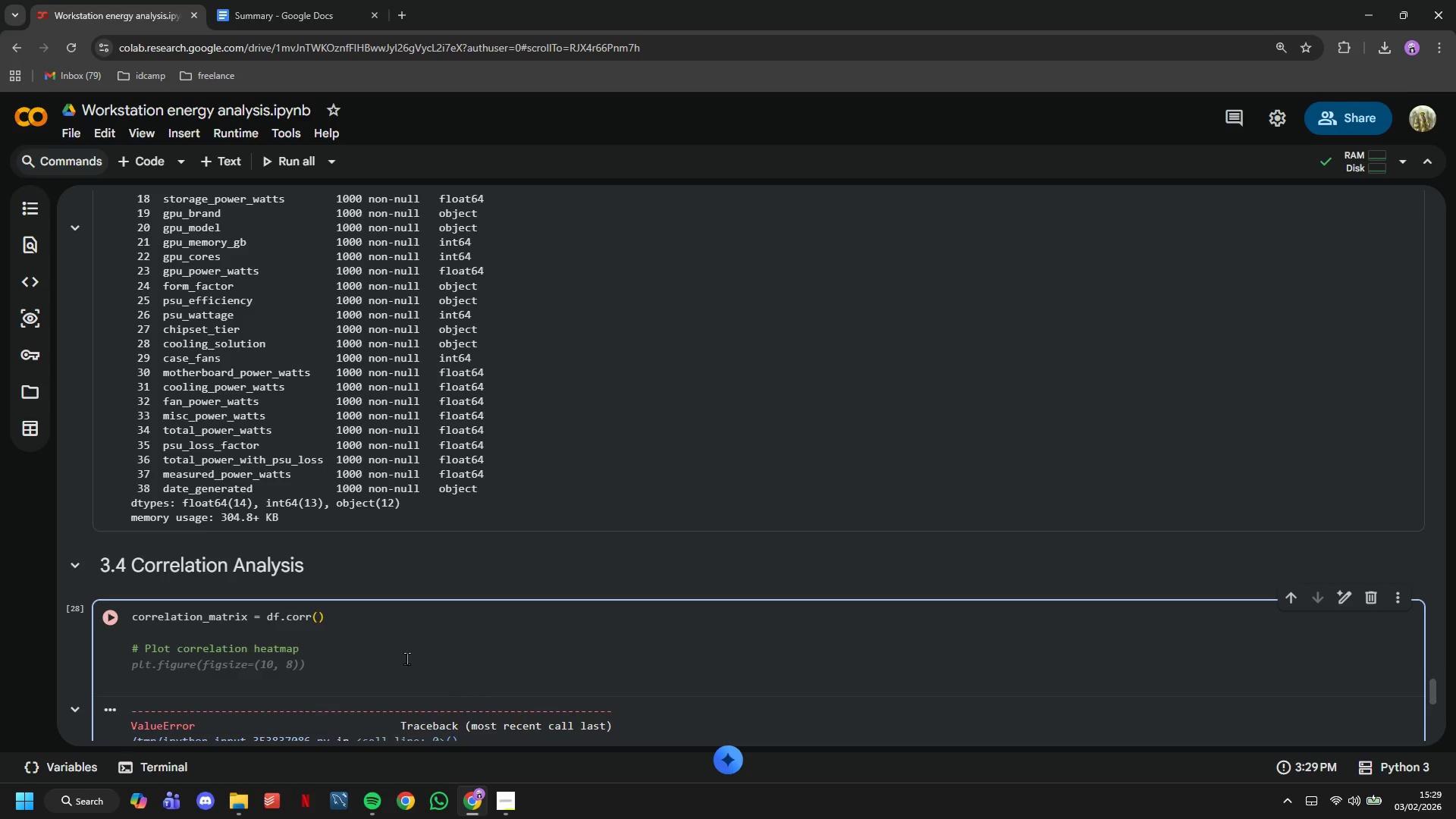 
left_click([301, 644])
 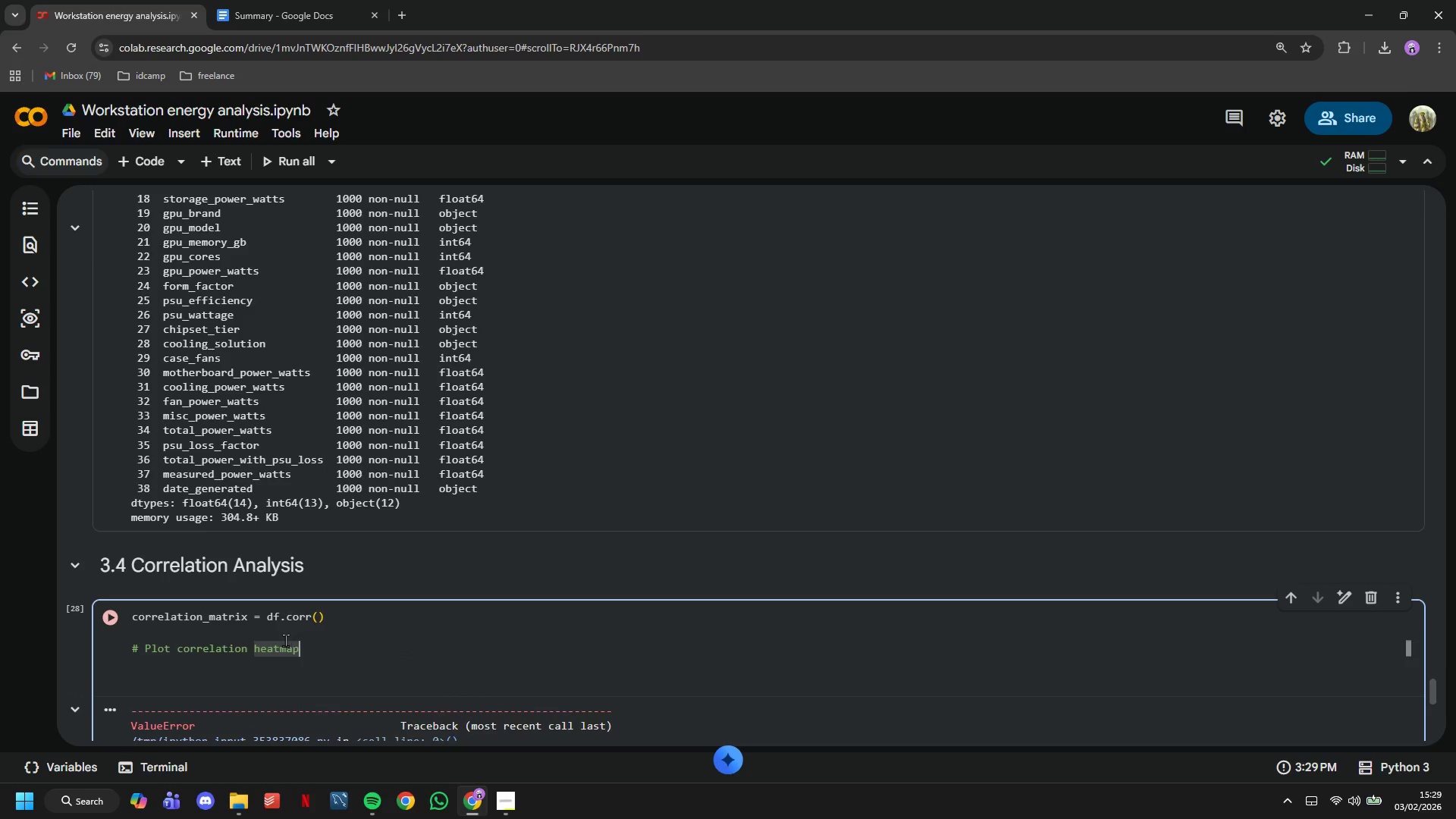 
left_click([285, 640])
 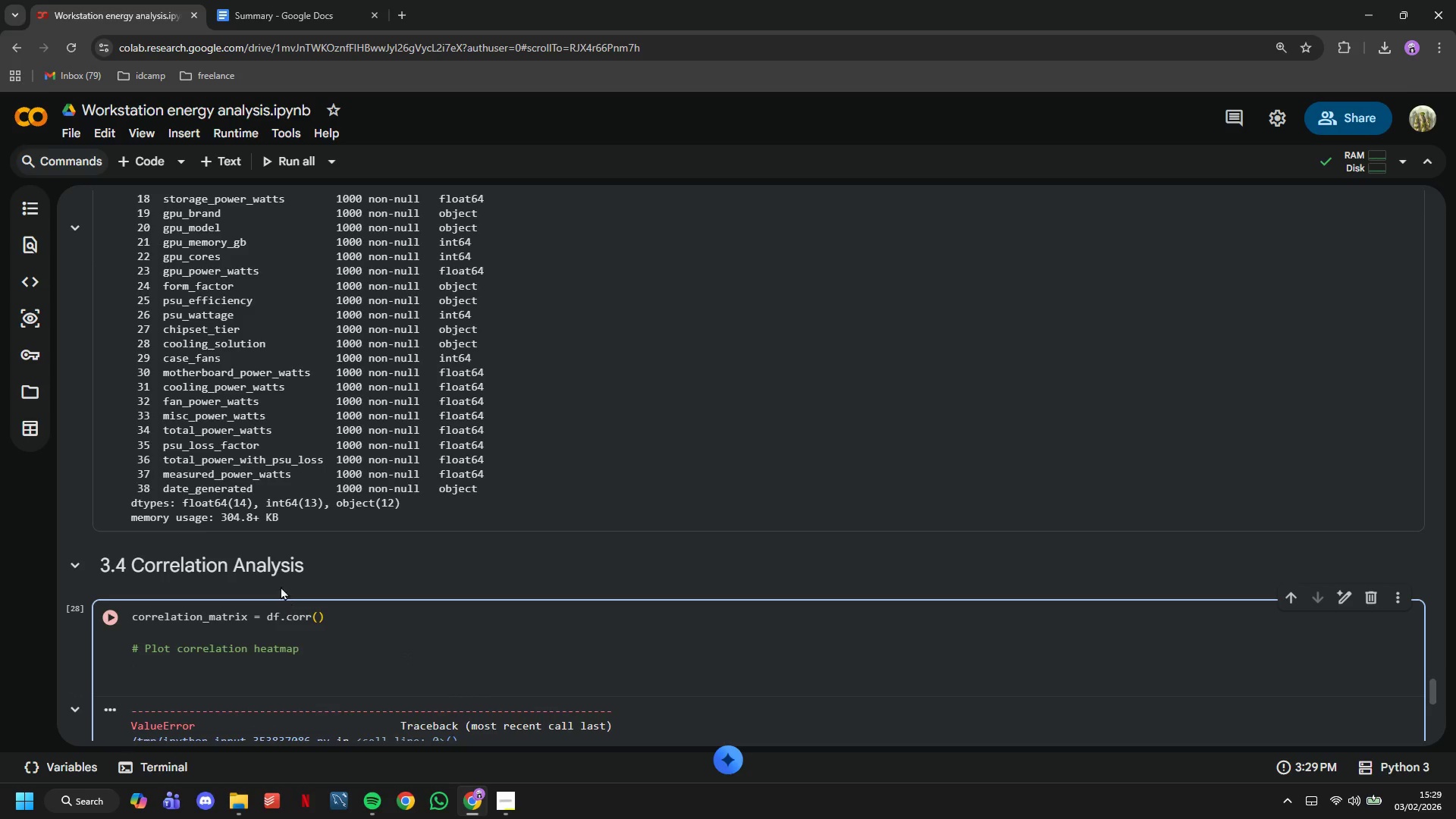 
left_click([278, 579])
 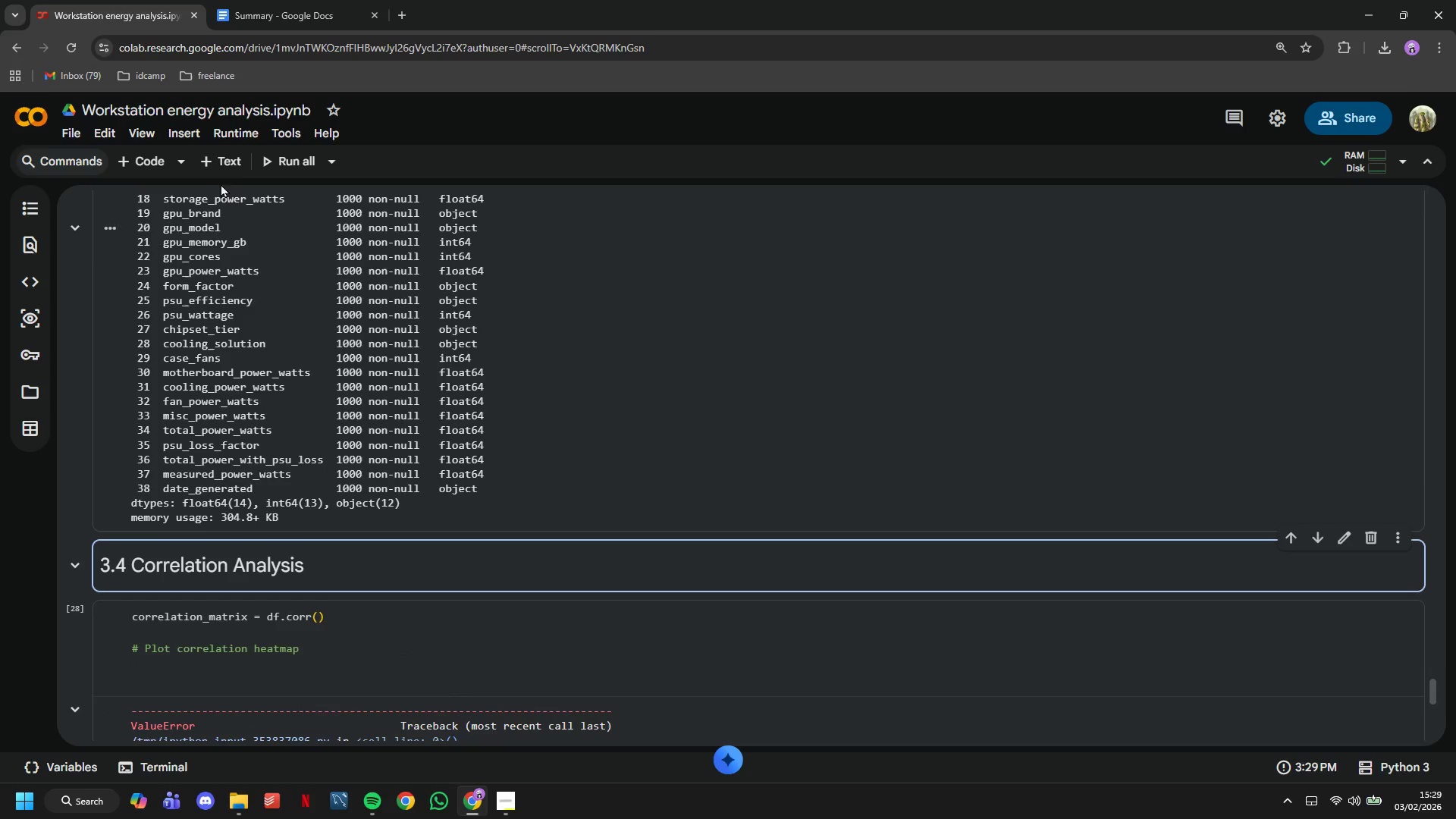 
left_click([153, 165])
 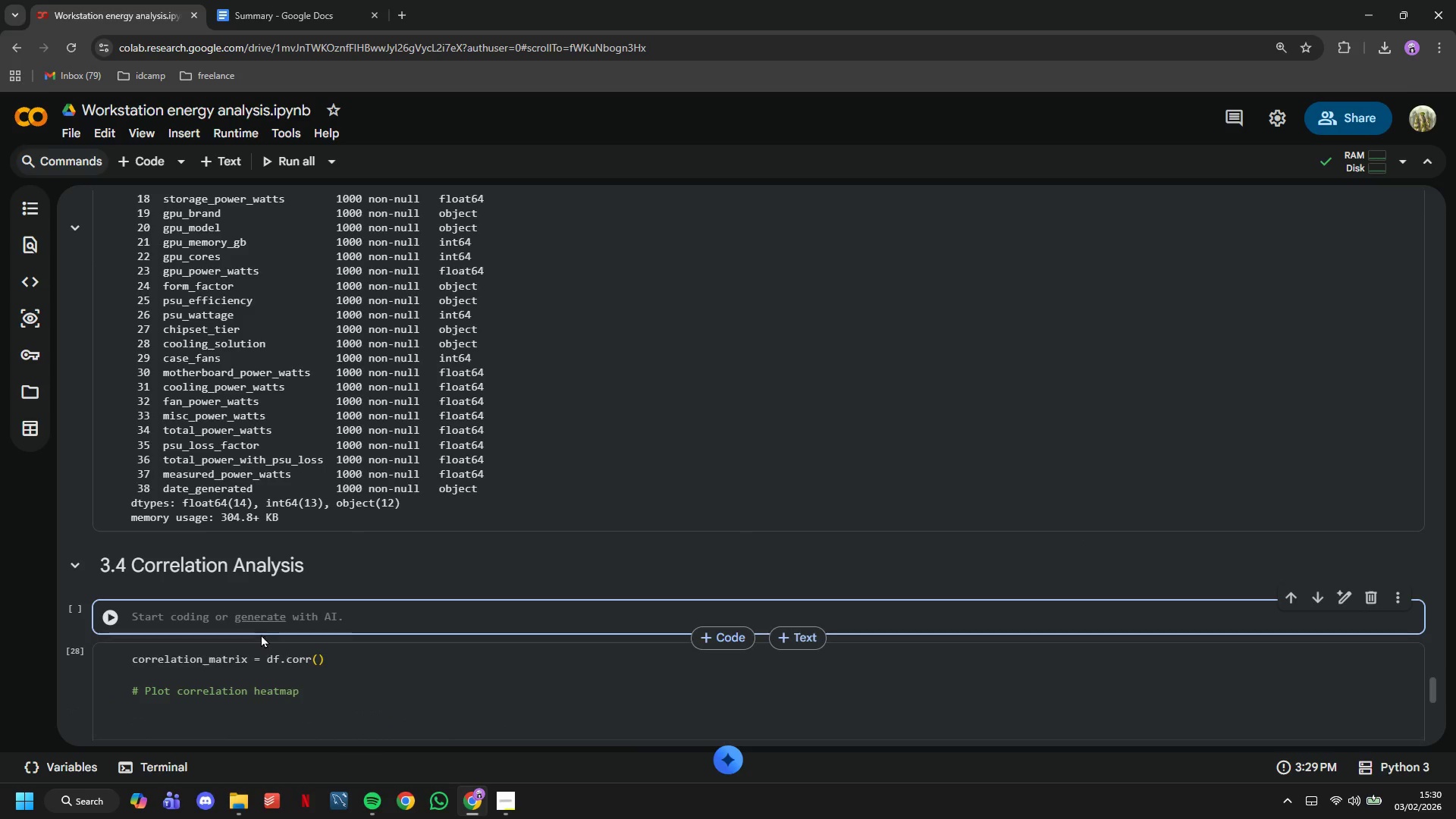 
left_click([257, 618])
 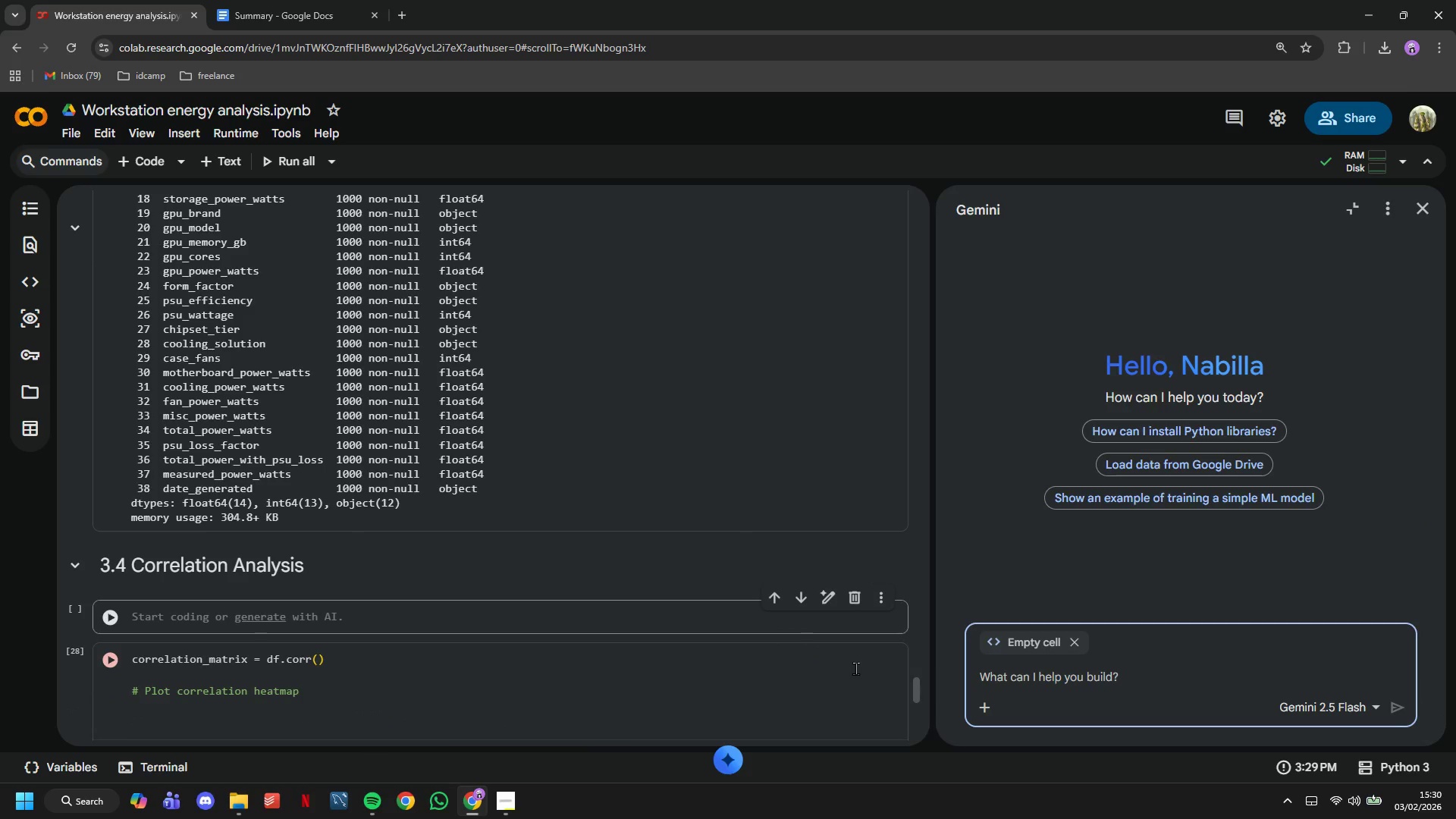 
type(numericl)
key(Backspace)
type(al features = df which is int64 and float64)
 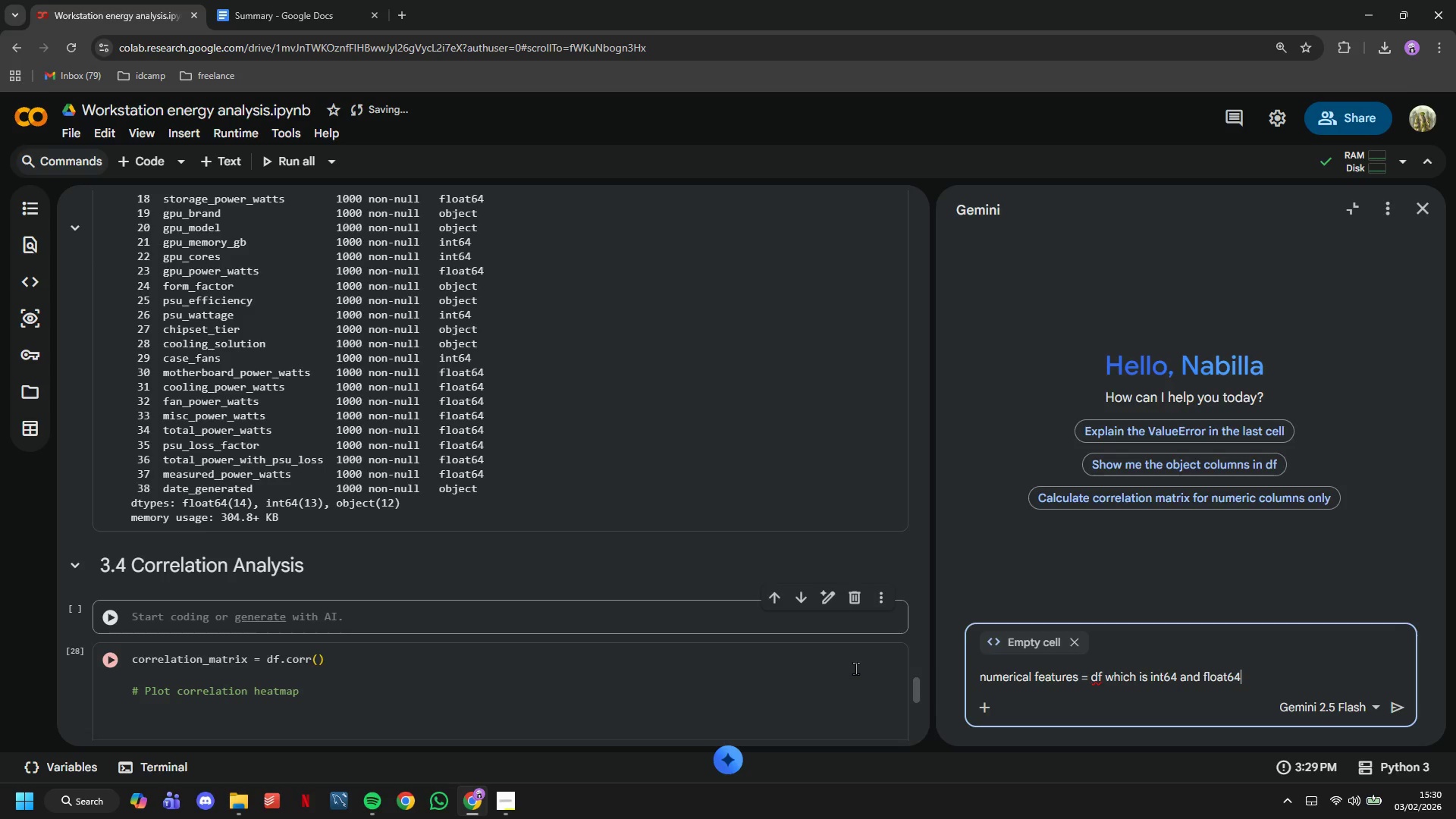 
key(Enter)
 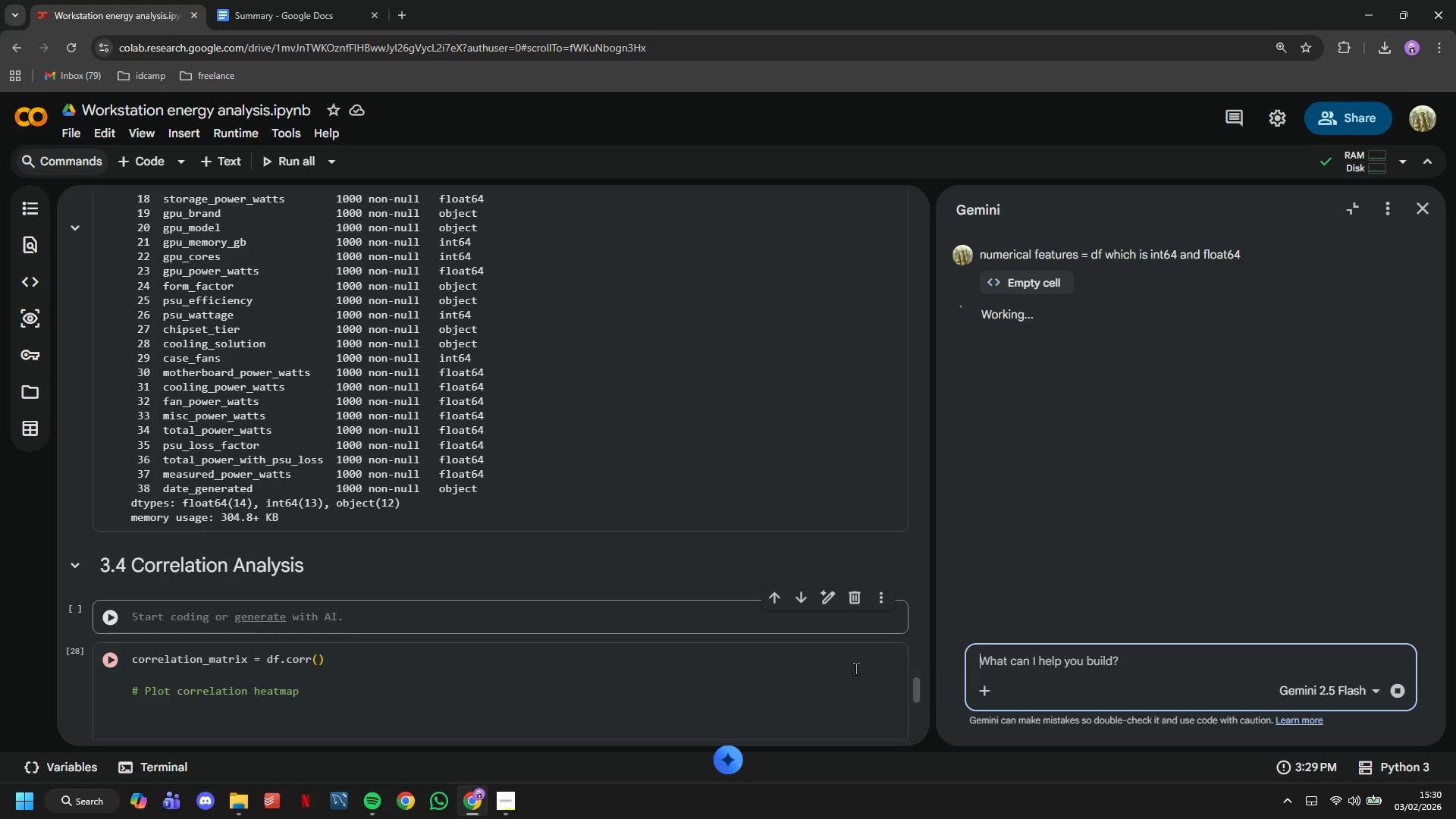 
wait(11.69)
 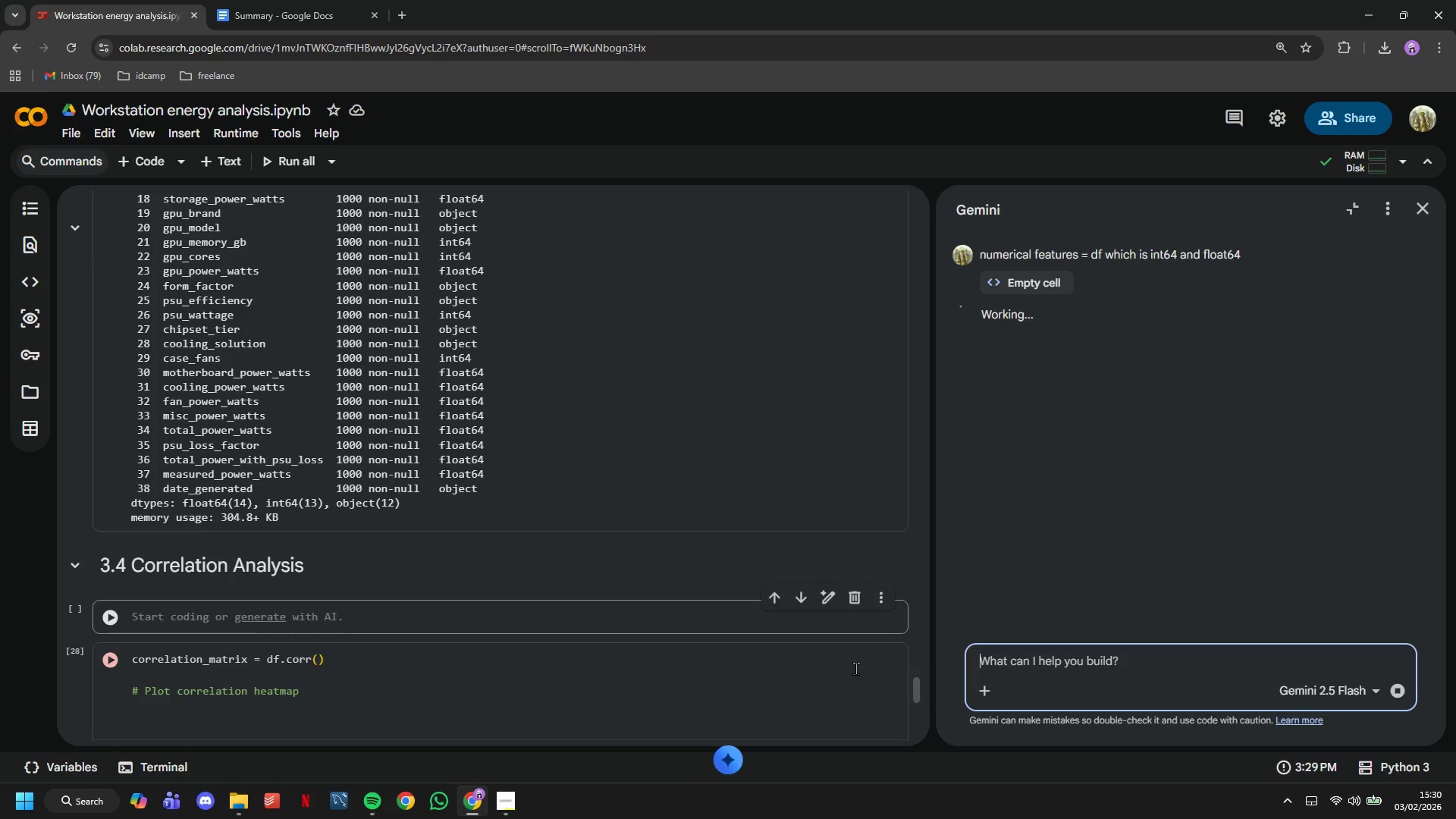 
left_click([116, 241])
 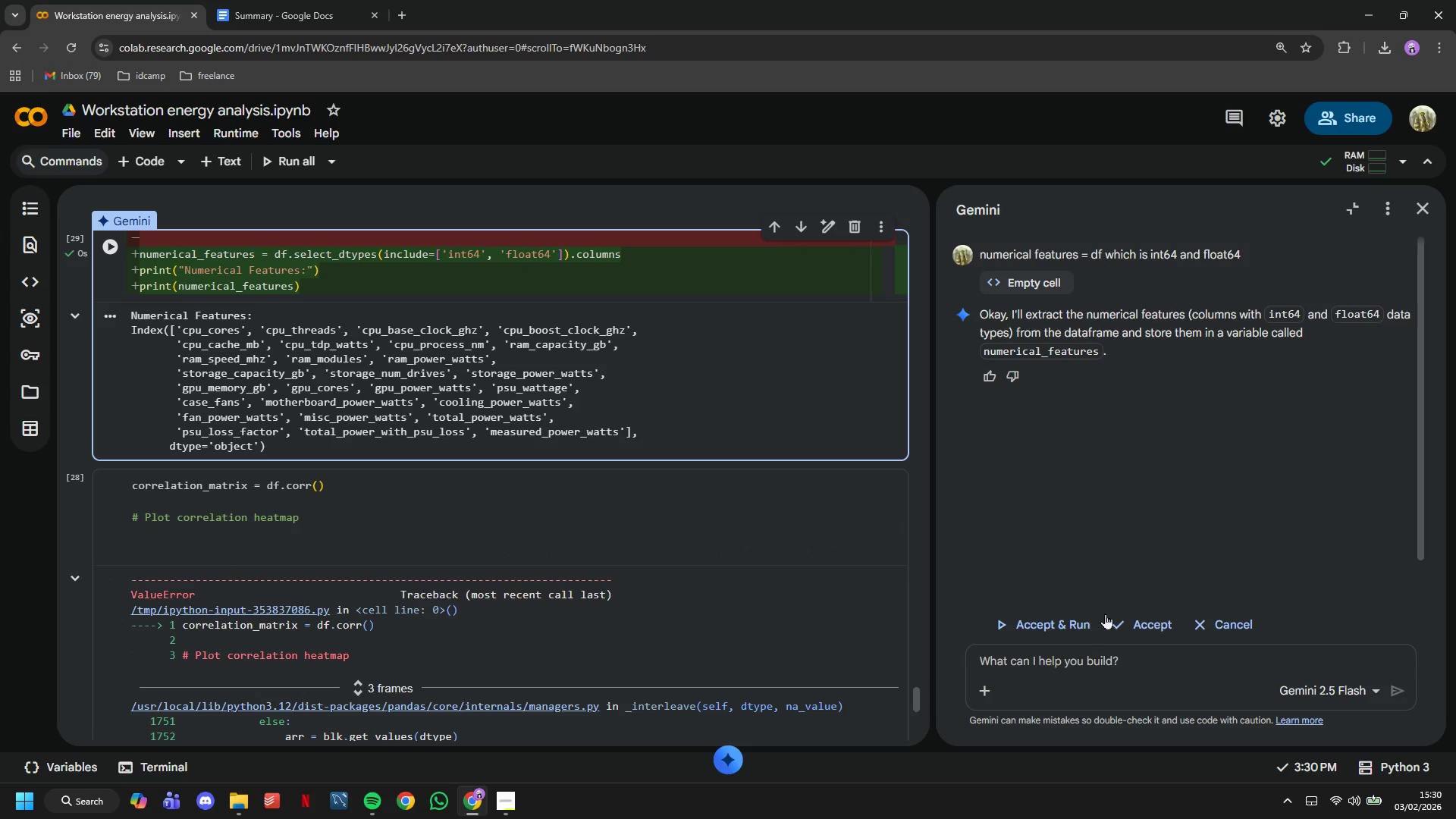 
left_click([1078, 632])
 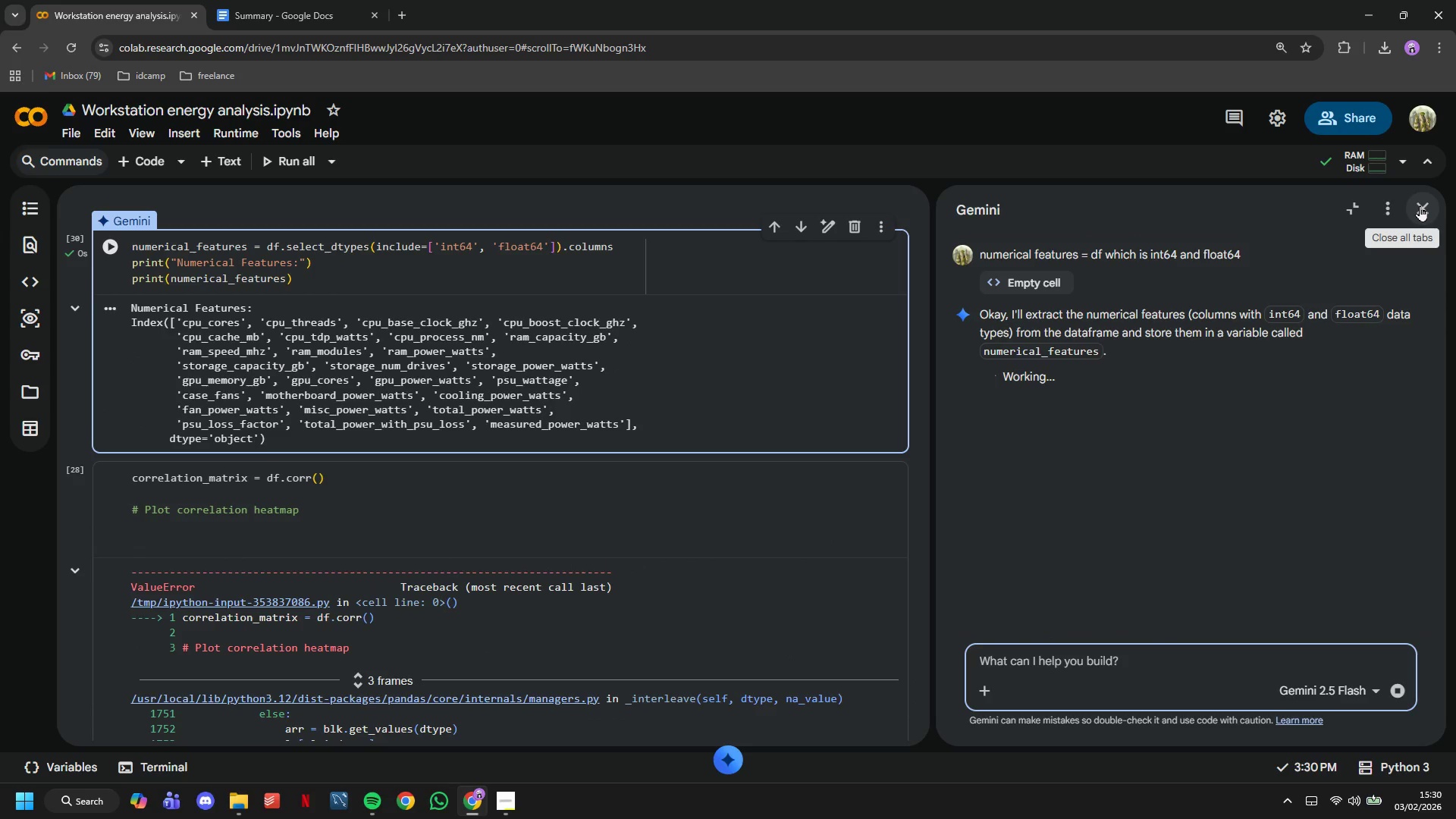 
left_click([1420, 206])
 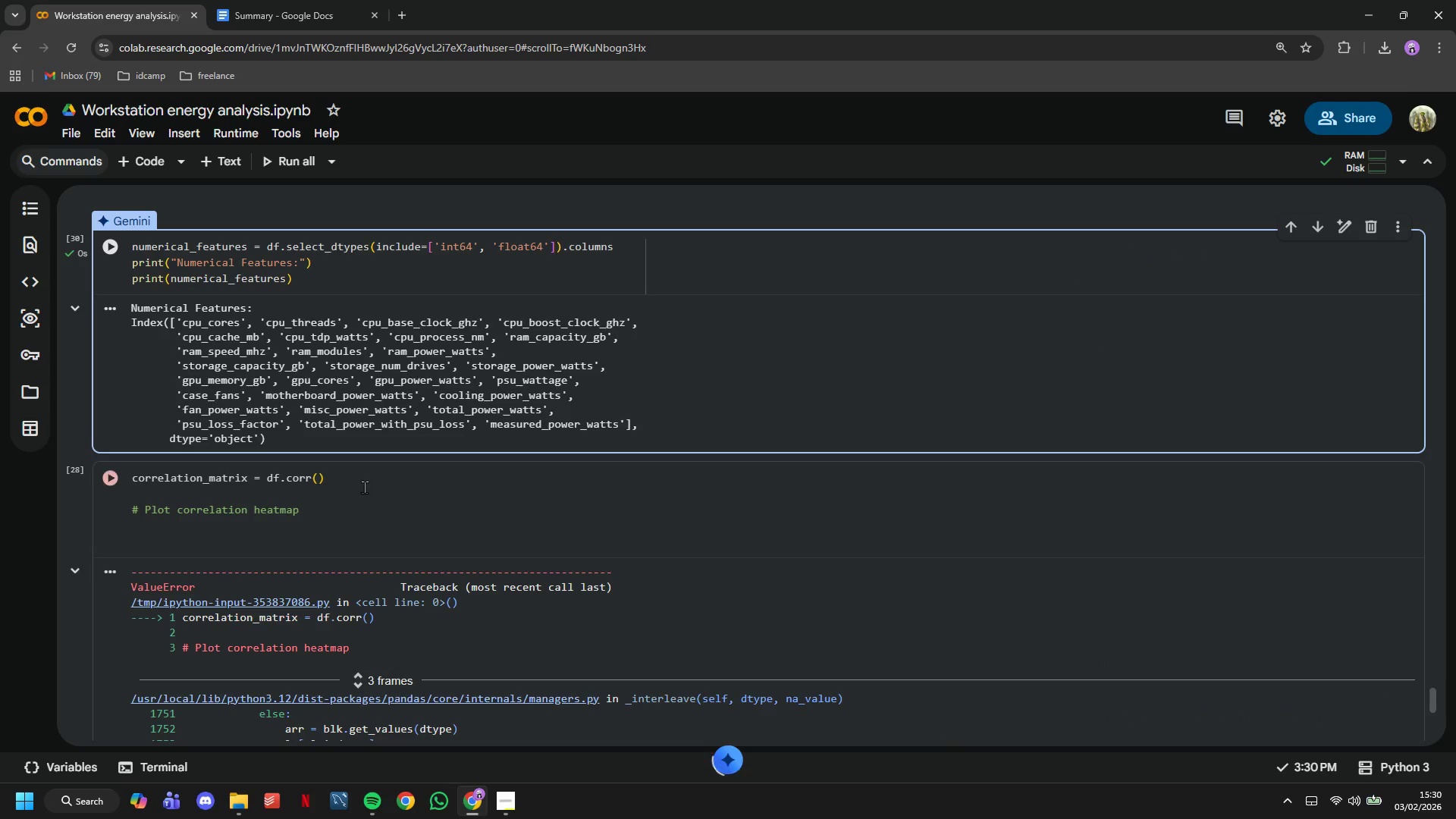 
double_click([360, 476])
 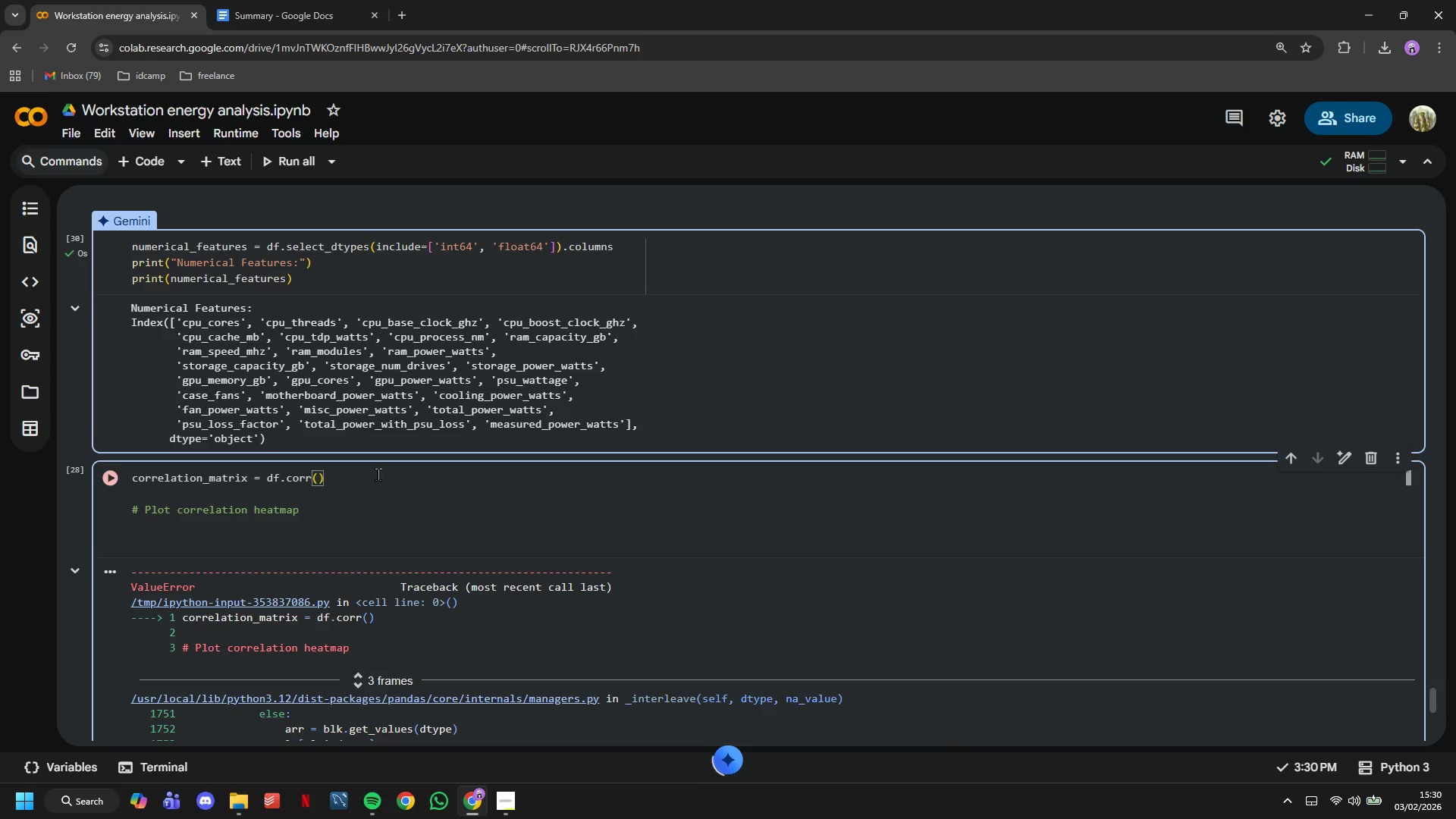 
hold_key(key=ArrowLeft, duration=0.69)
 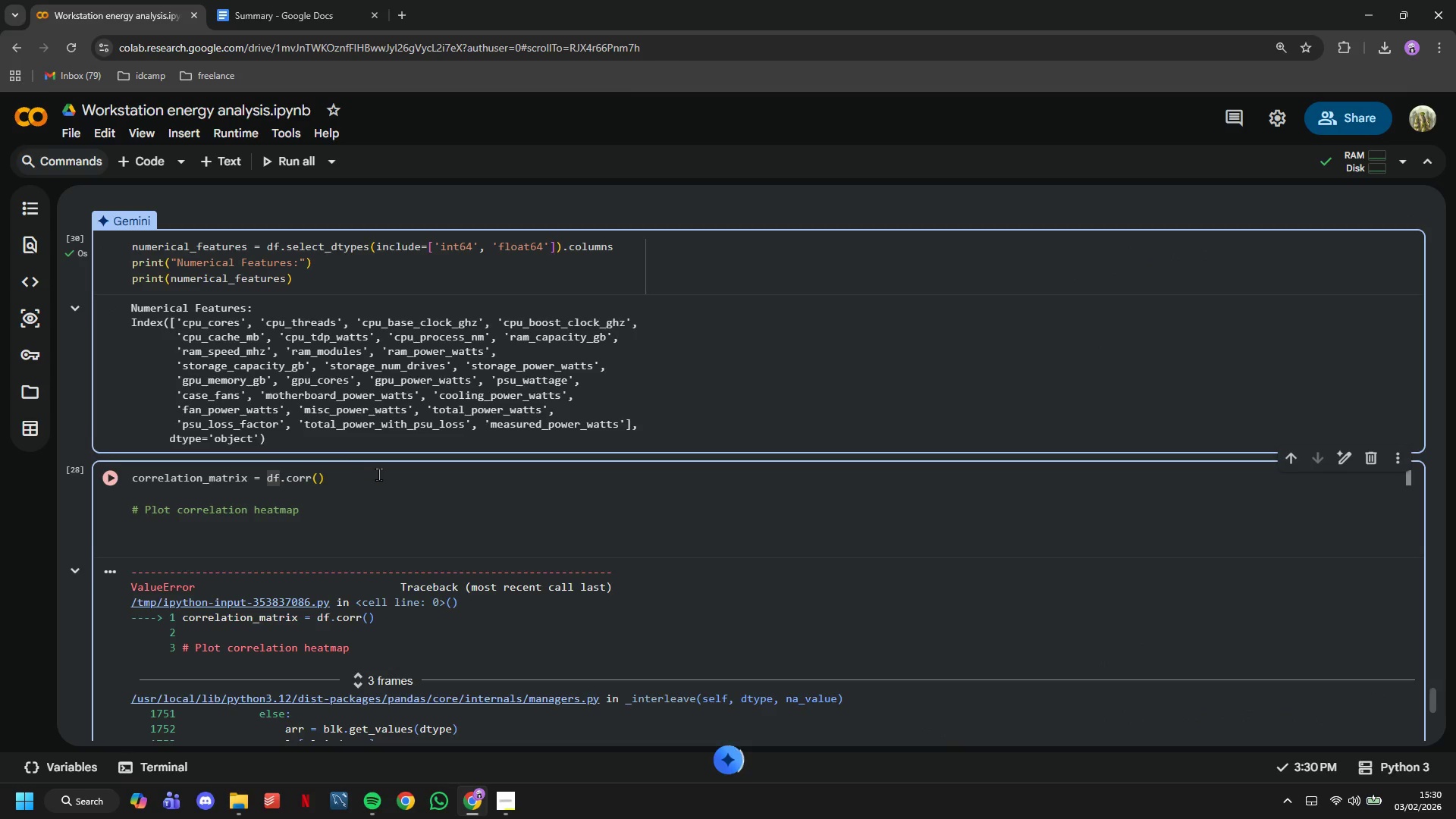 
type([numeri)
 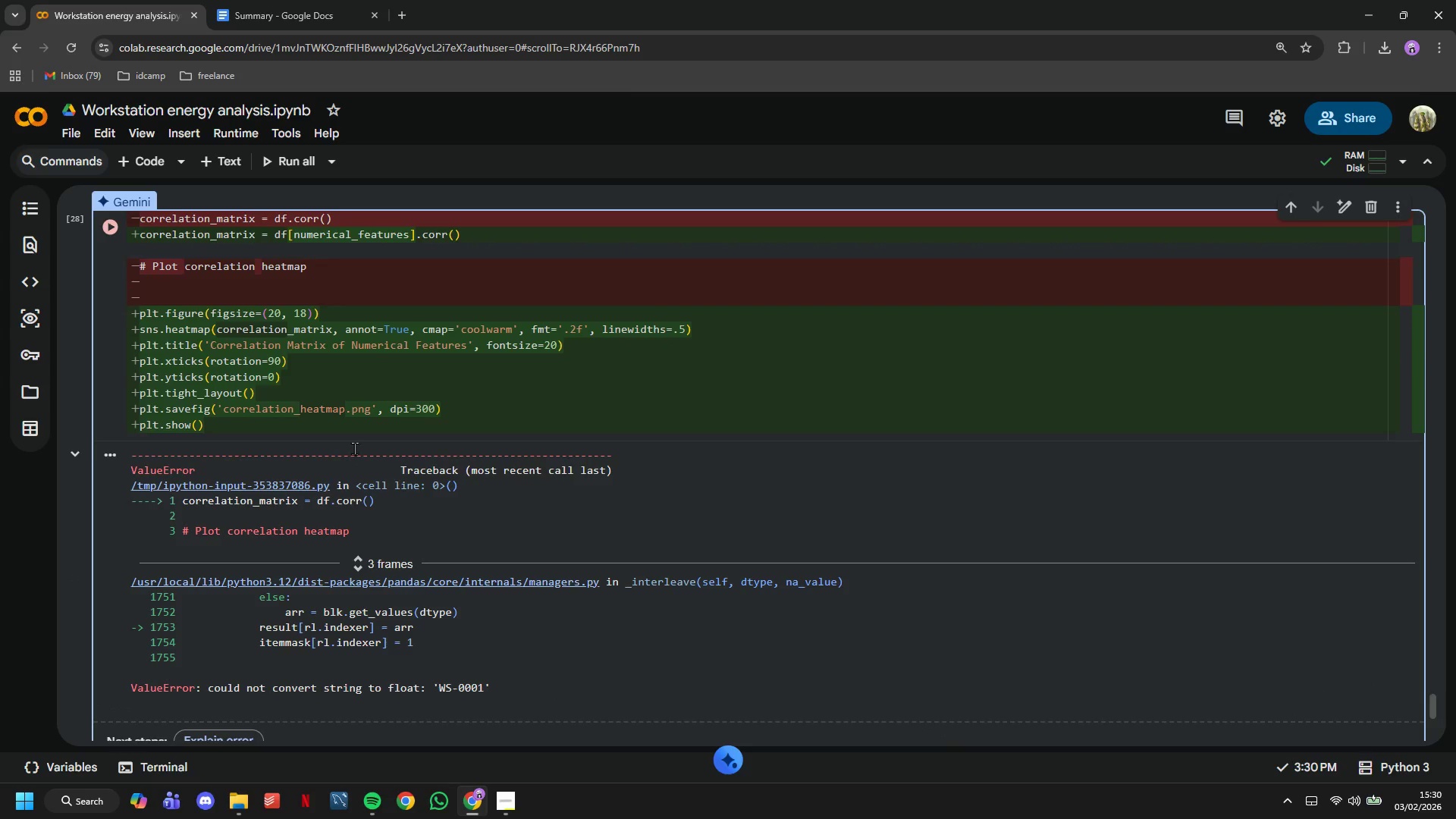 
left_click([341, 429])
 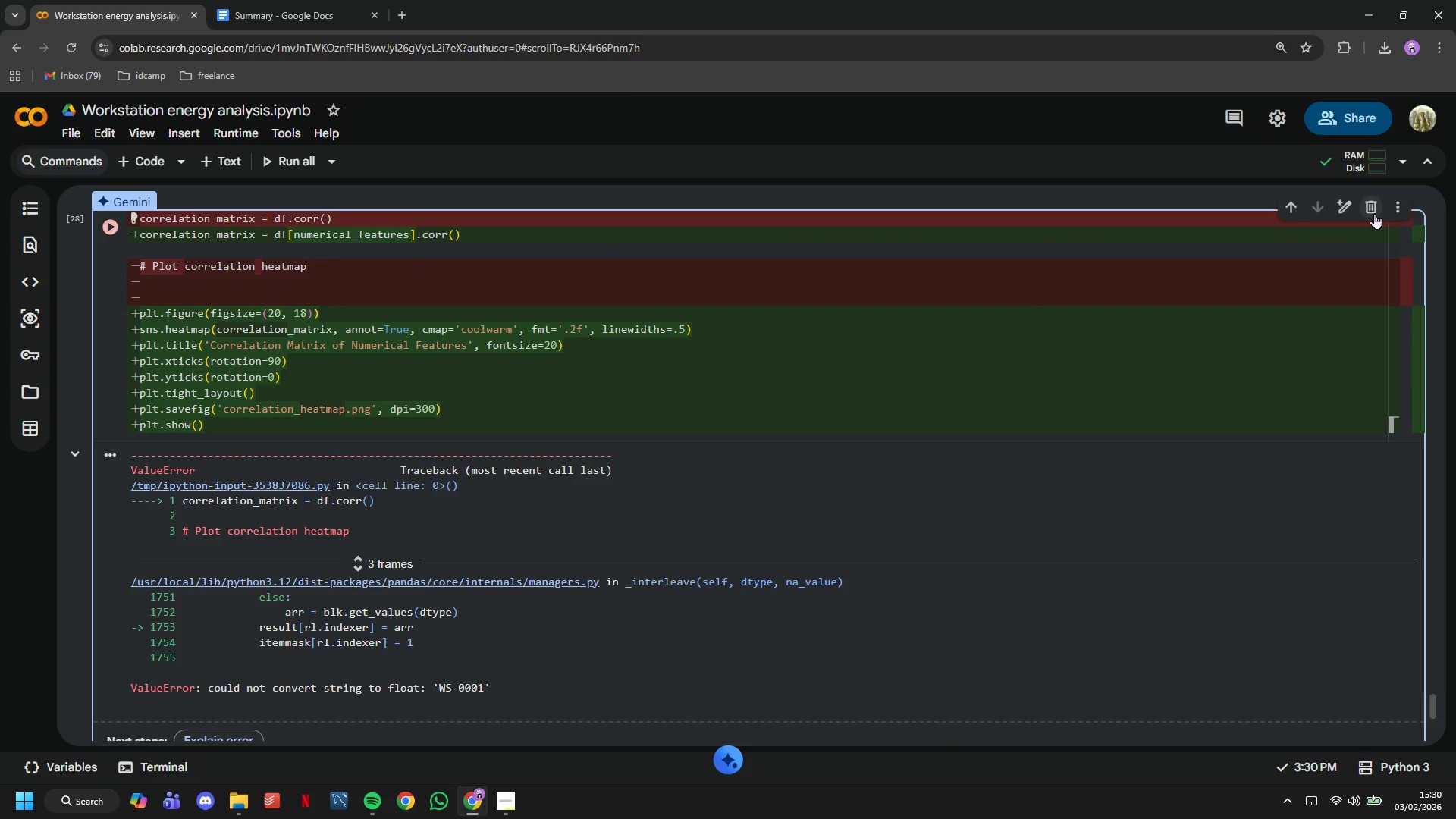 
left_click([1374, 213])
 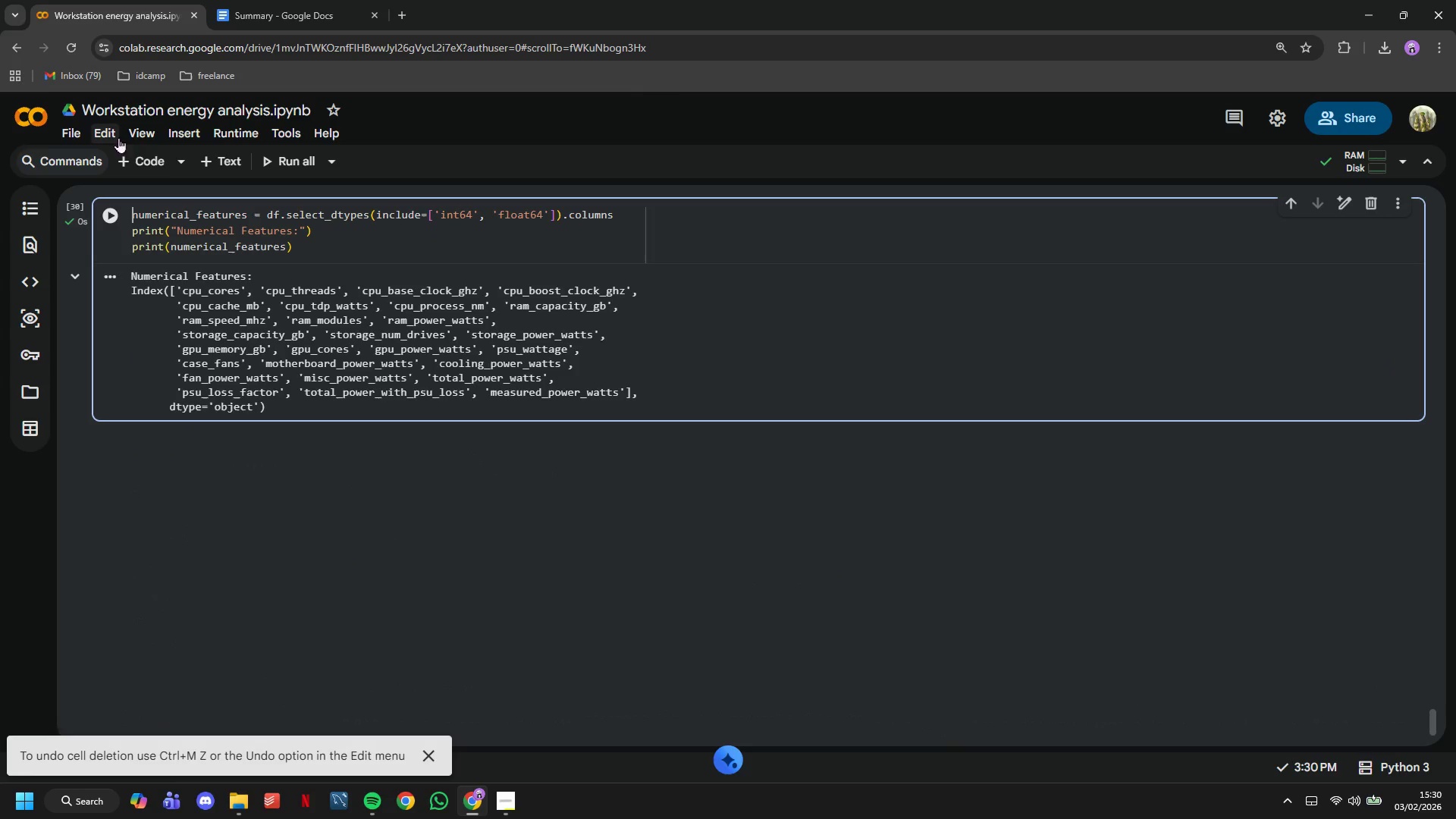 
left_click([149, 153])
 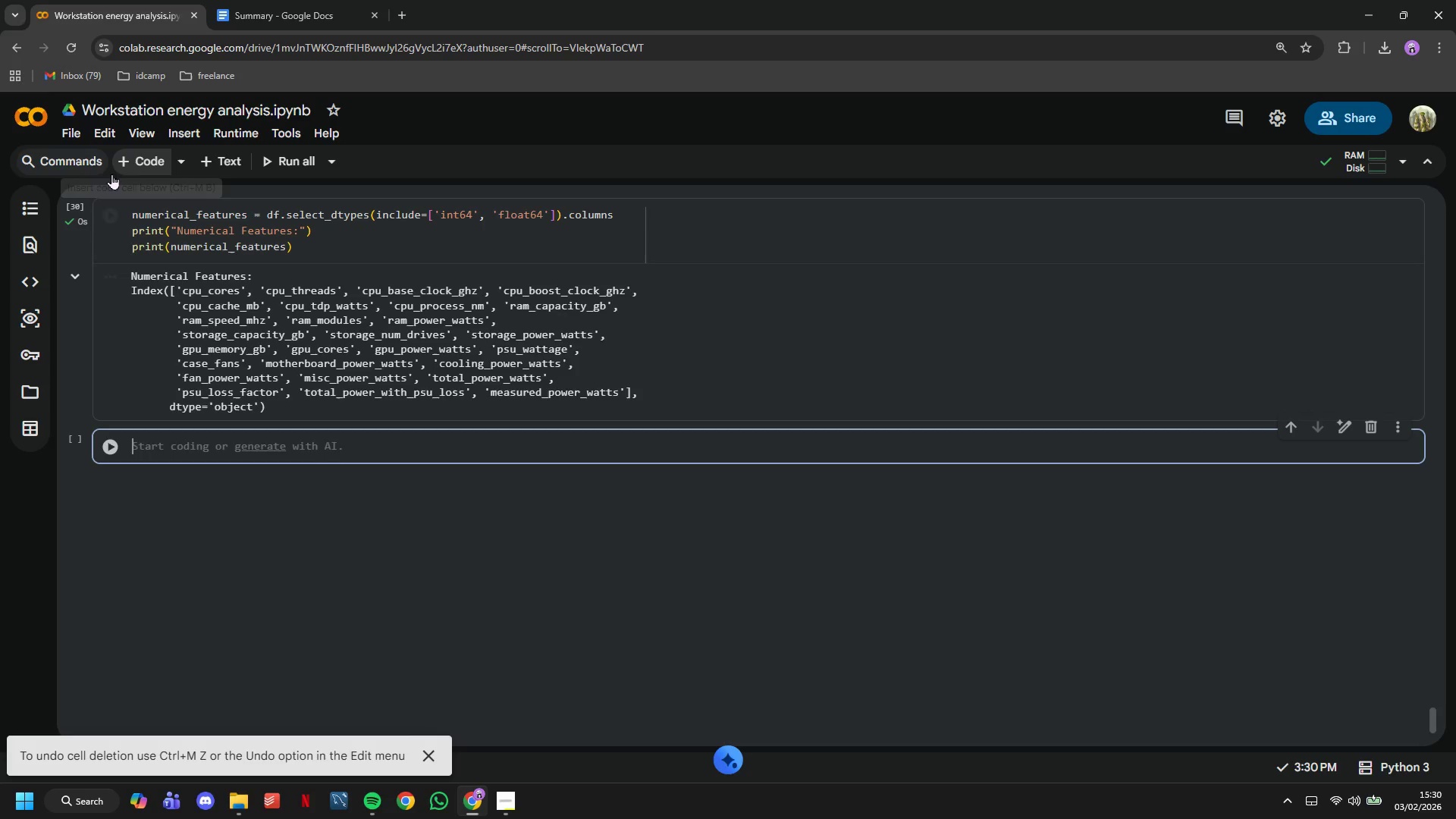 
type(df = )
key(Backspace)
key(Backspace)
key(Backspace)
key(Backspace)
type(co)
key(Backspace)
key(Backspace)
key(Backspace)
type(corrlat)
 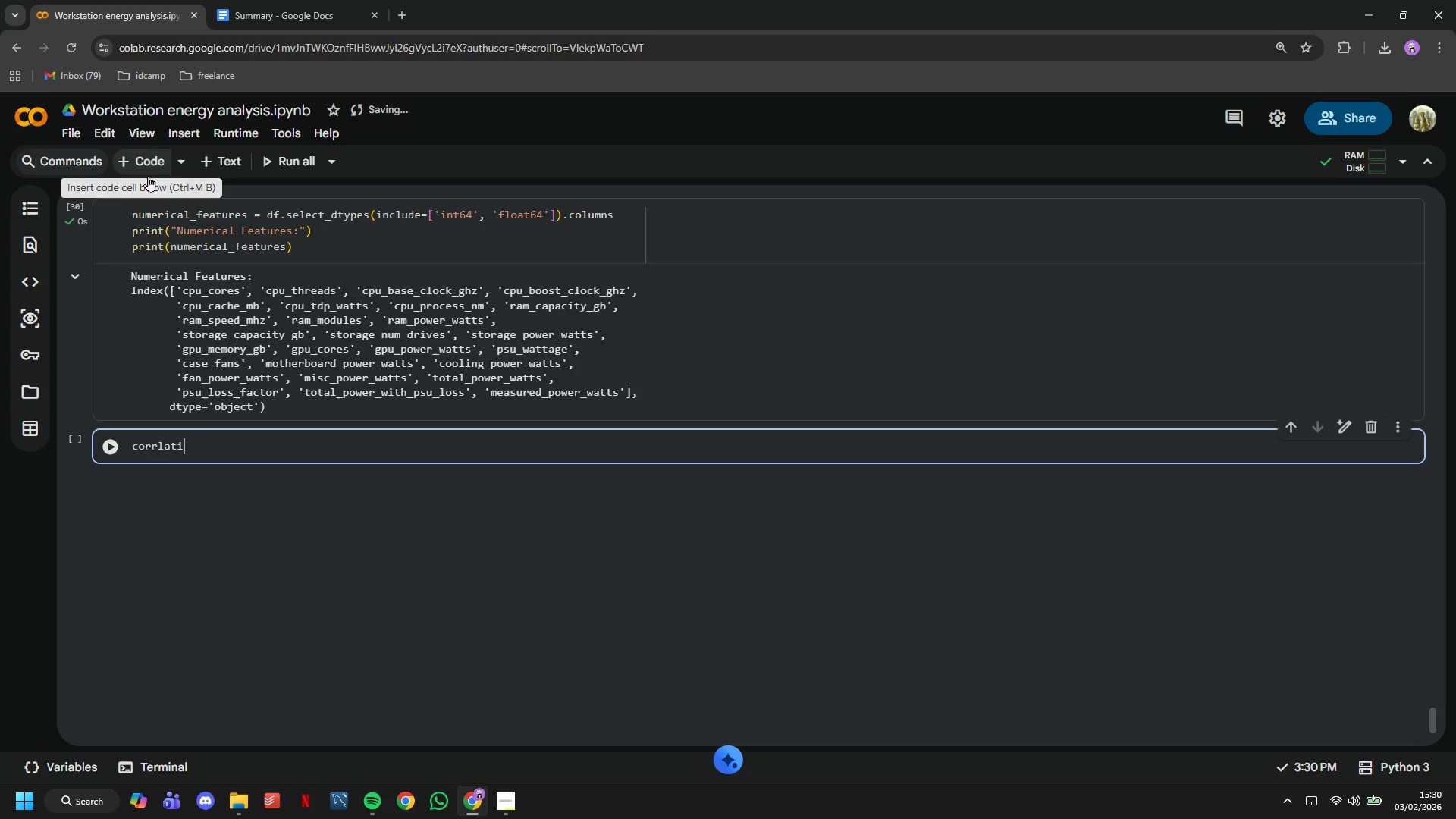 
type(ion_matrix = df[numerical_features)
 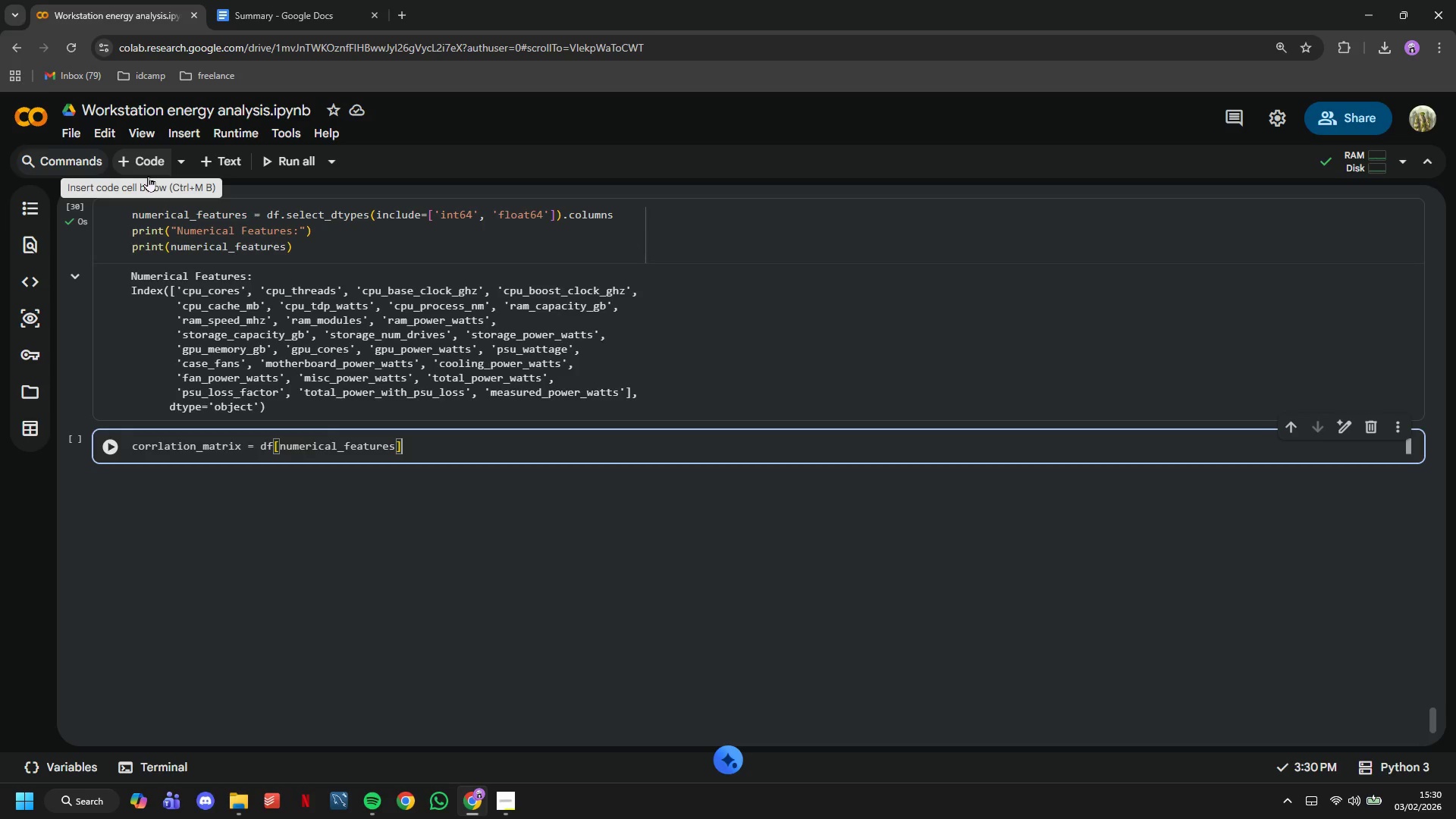 
 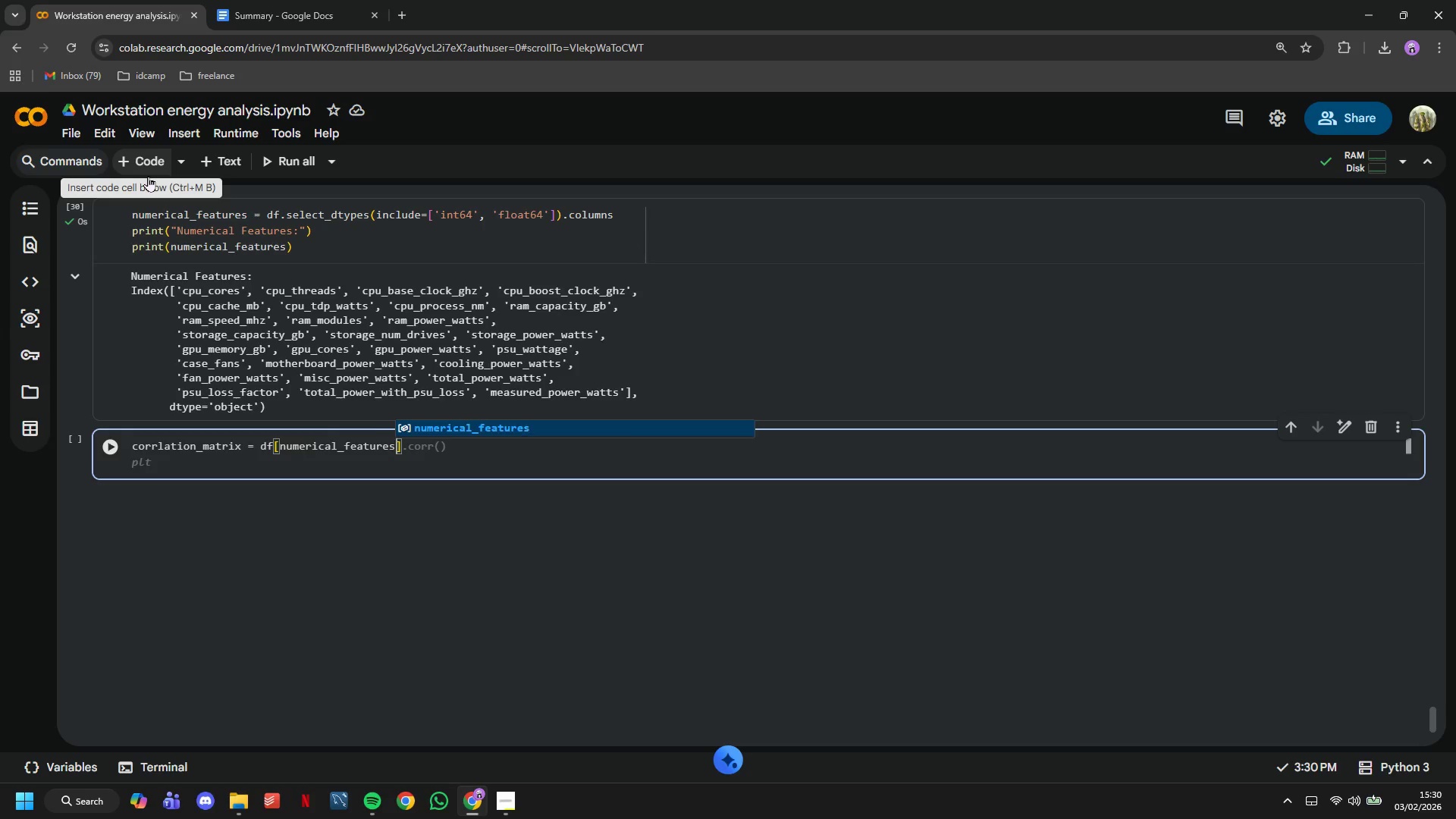 
key(ArrowRight)
 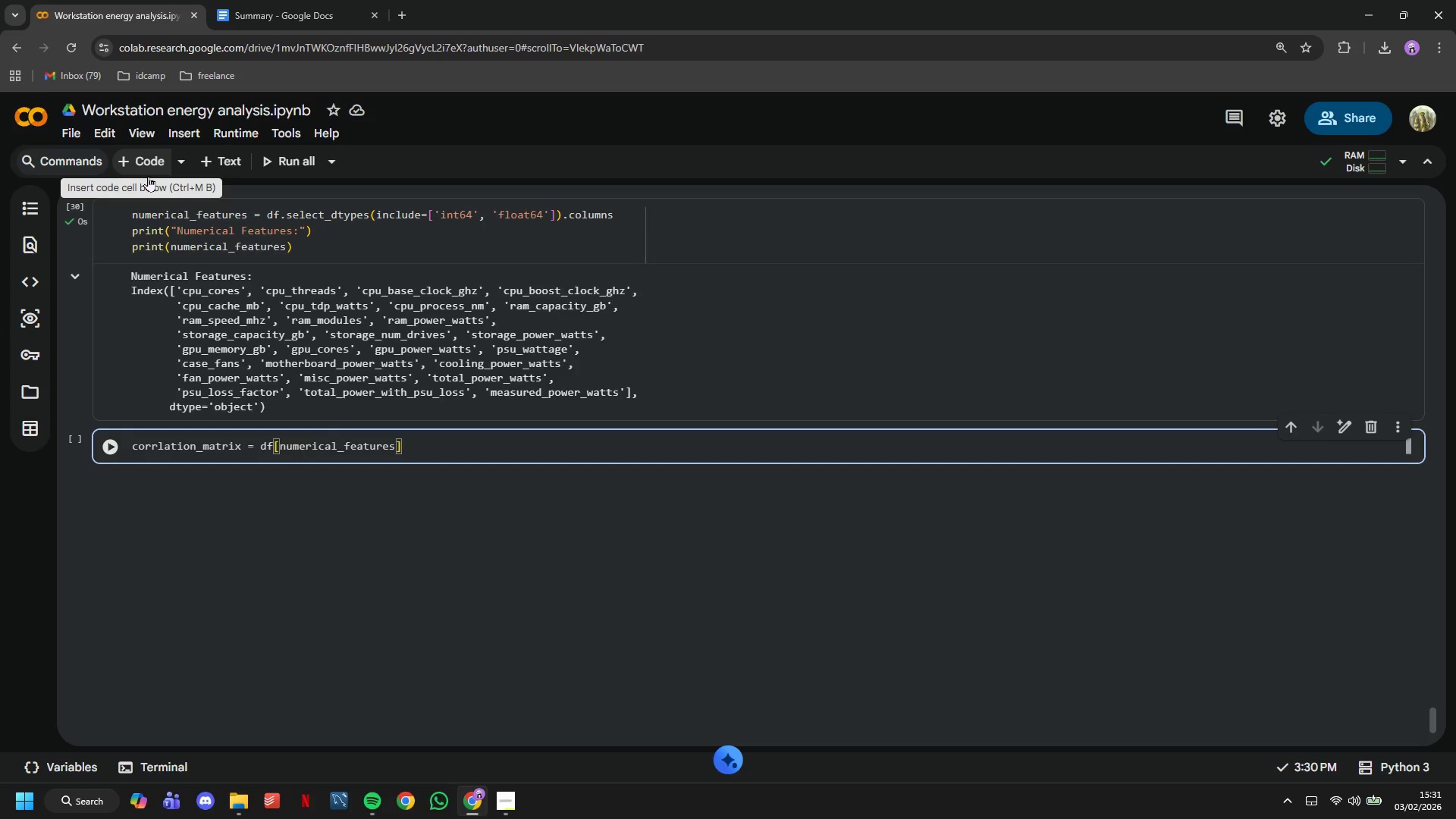 
type(.corr()
 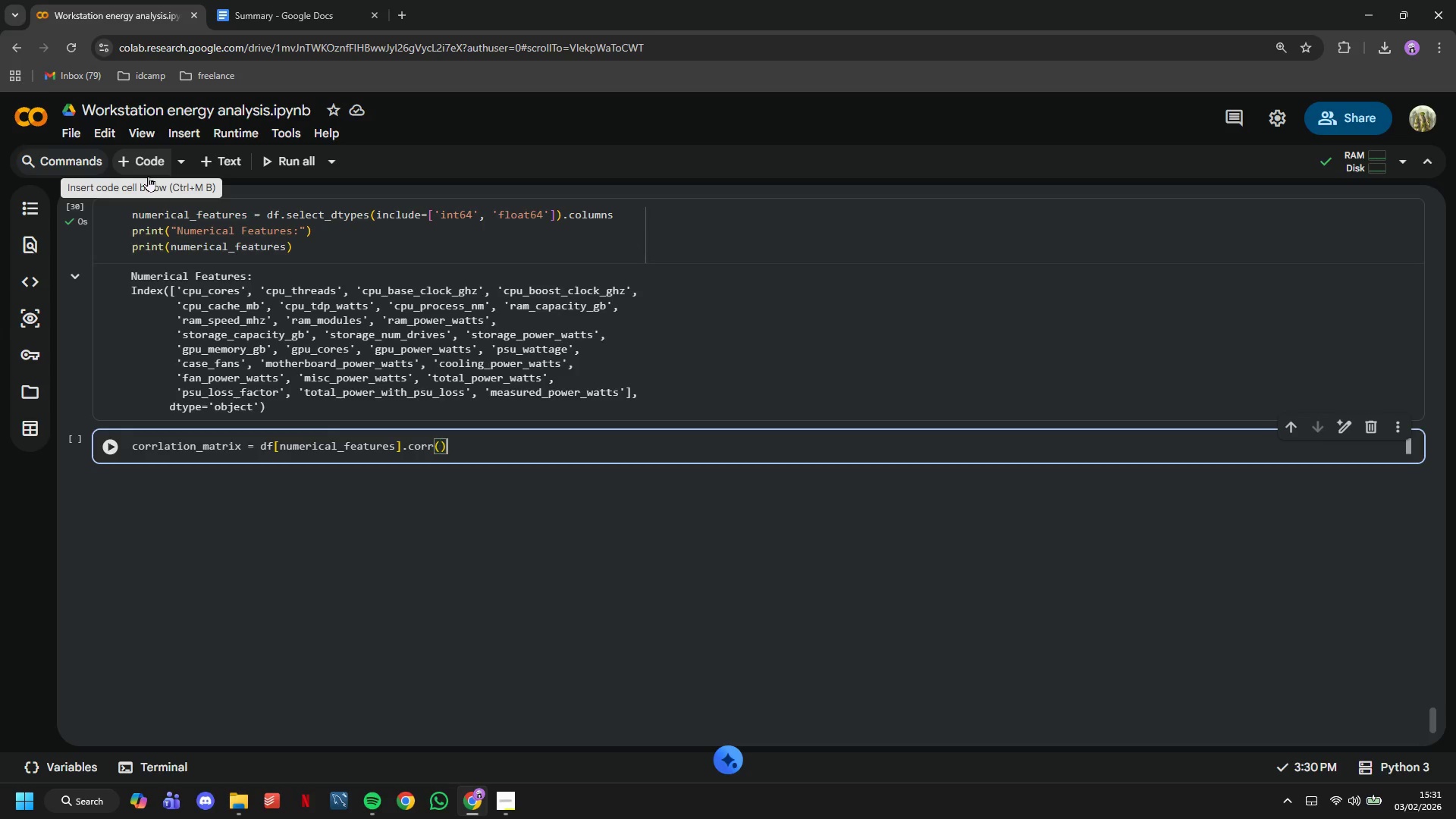 
key(ArrowRight)
 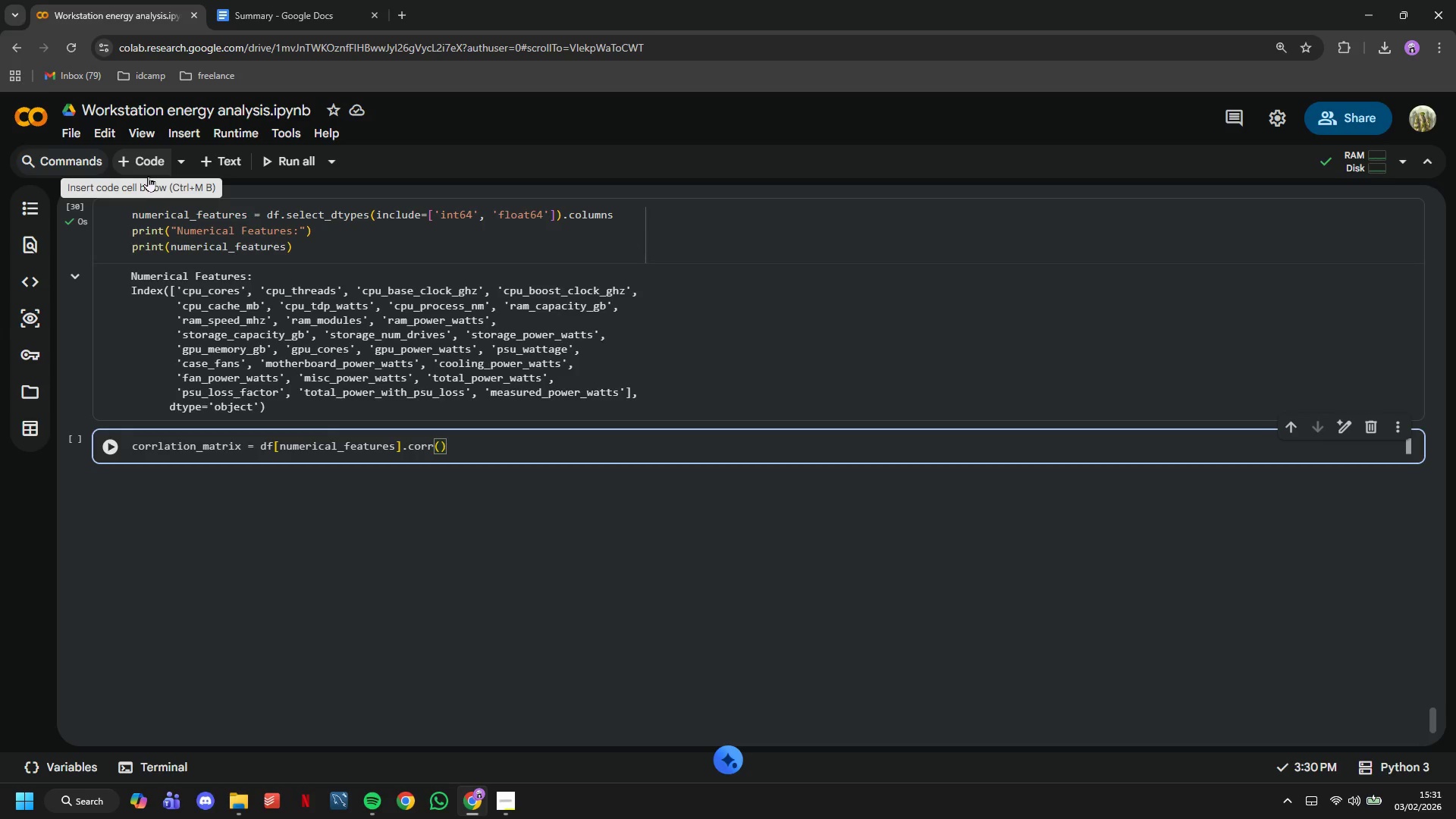 
key(Enter)
 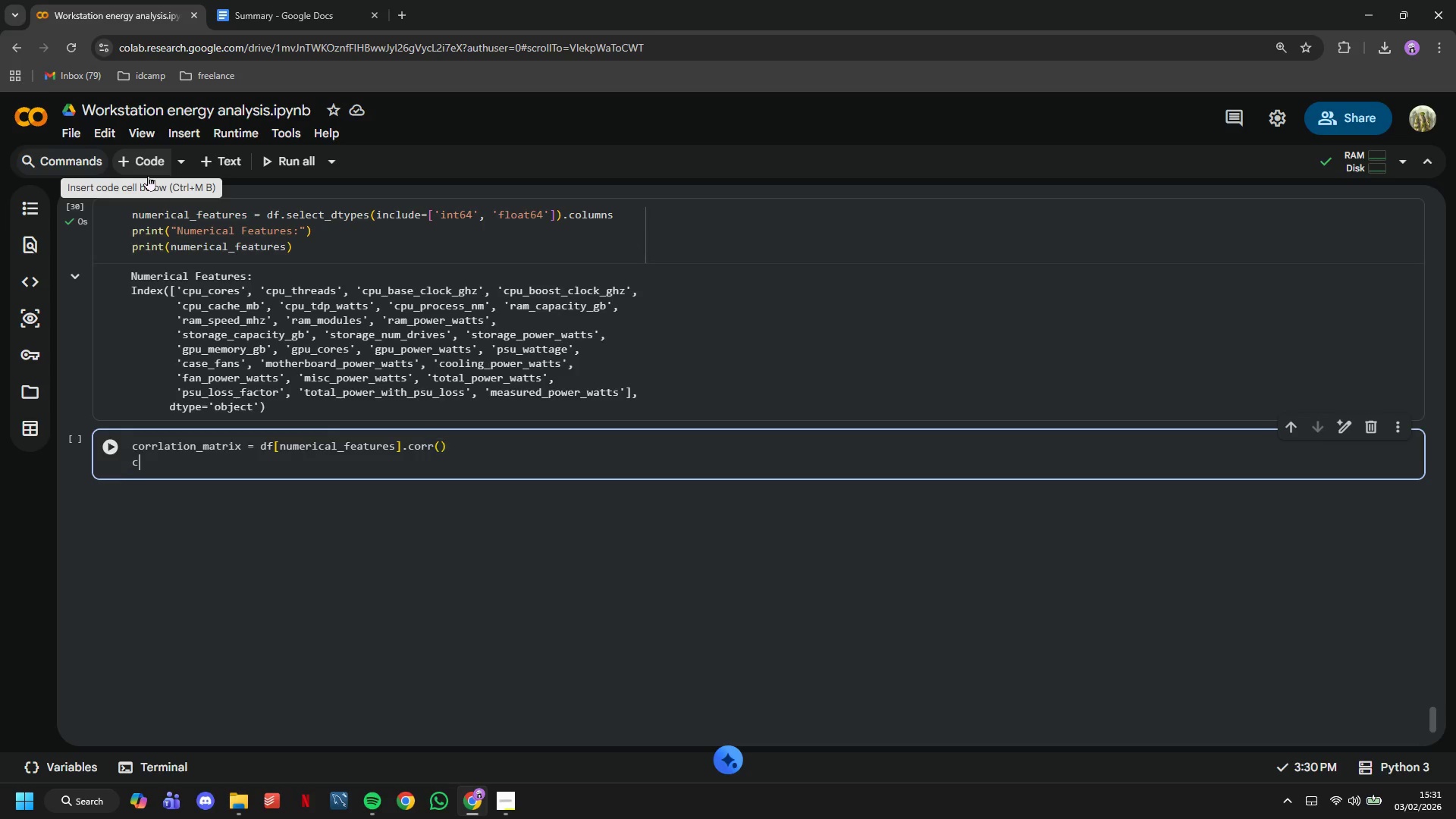 
type(correlaion_matrix)
 